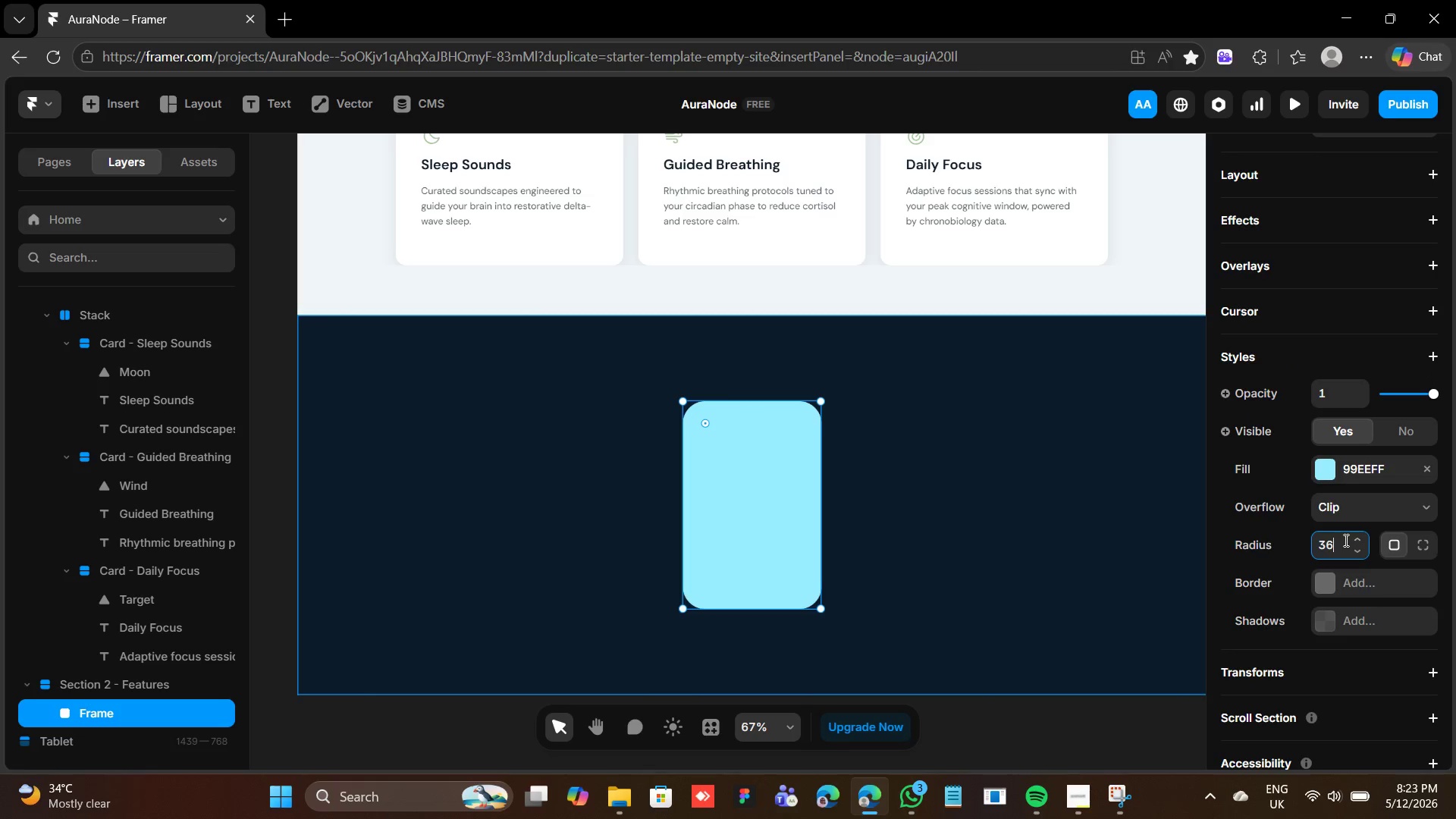 
wait(6.95)
 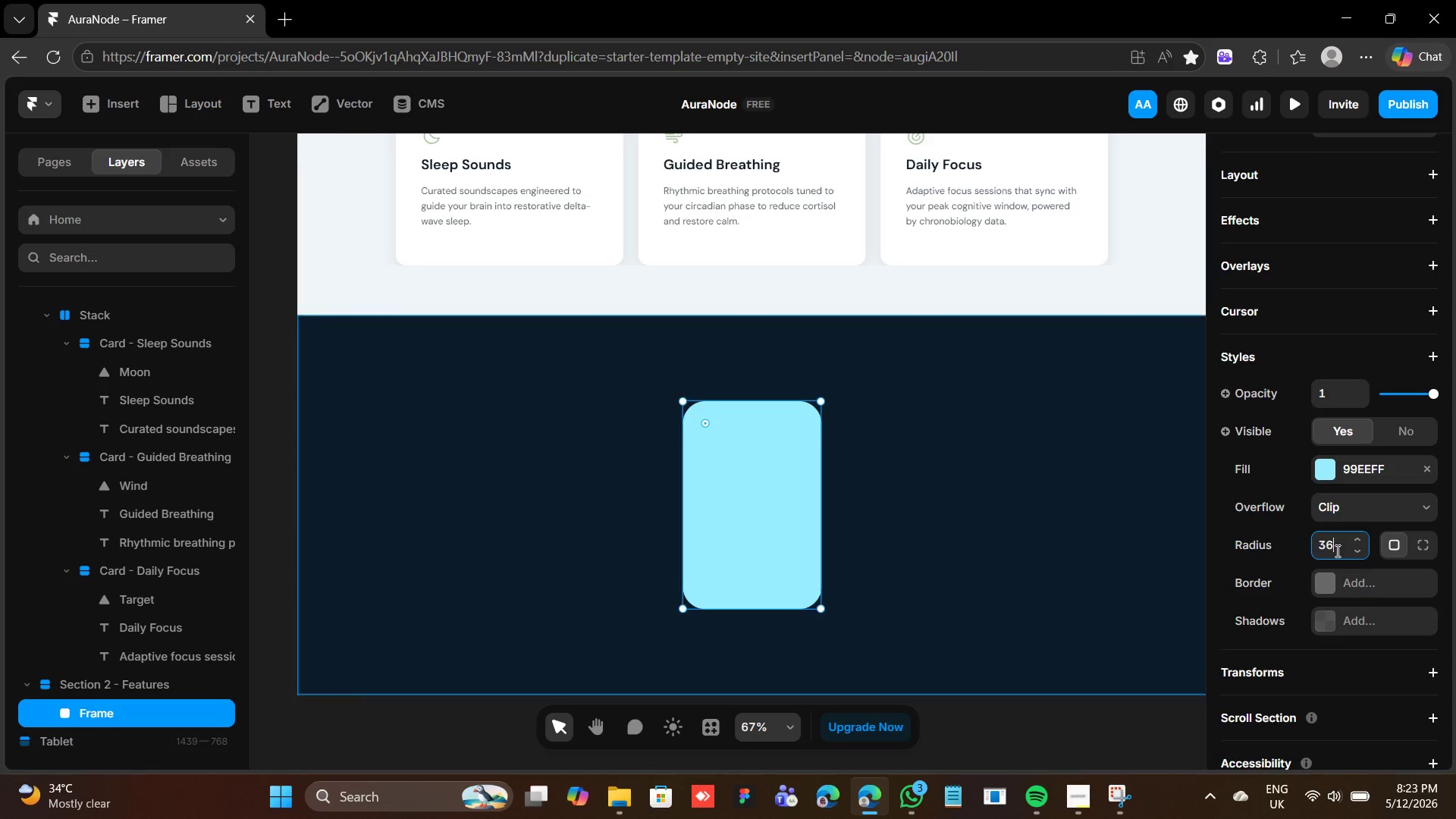 
left_click([1321, 463])
 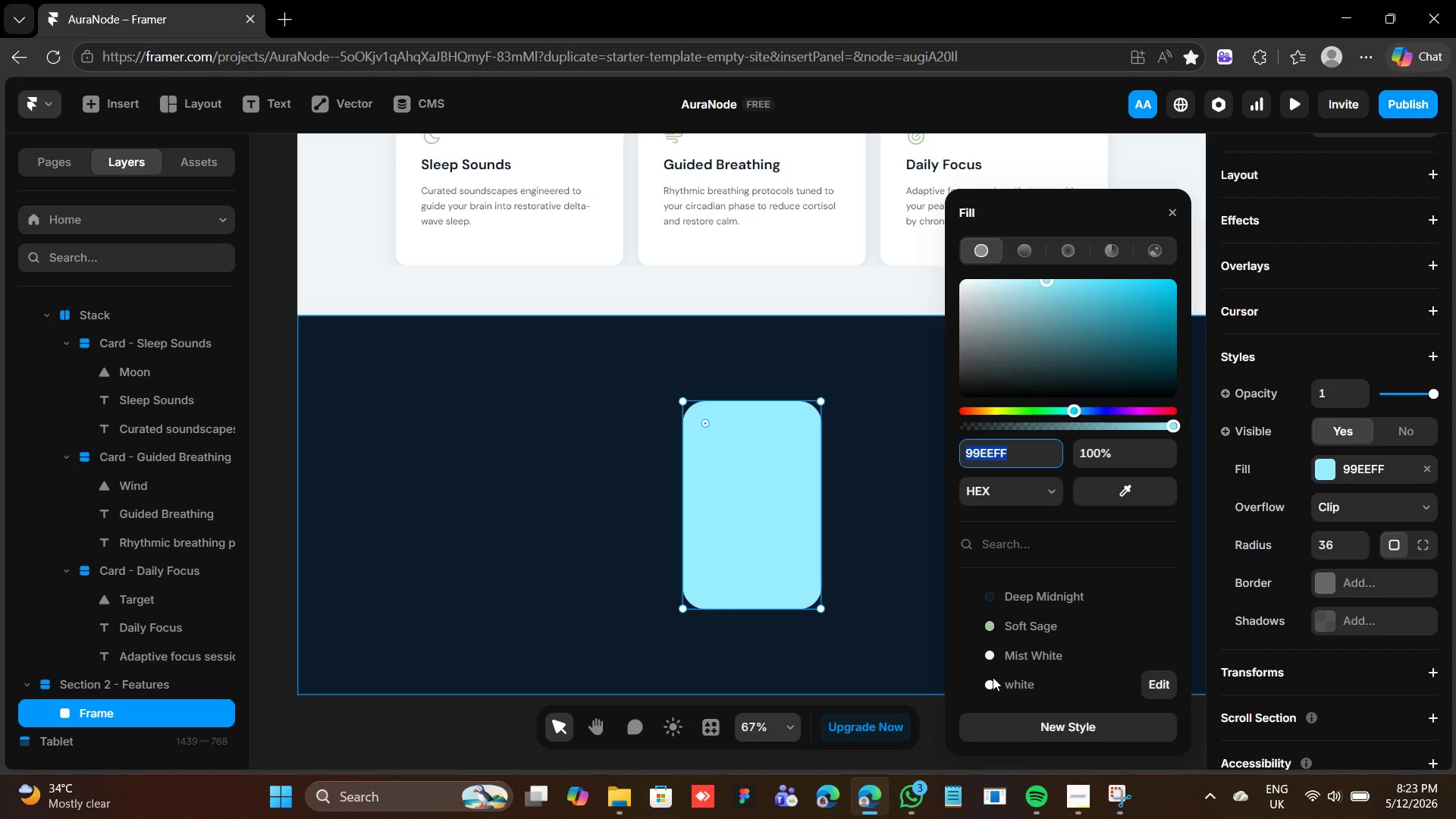 
scroll: coordinate [1031, 634], scroll_direction: down, amount: 2.0
 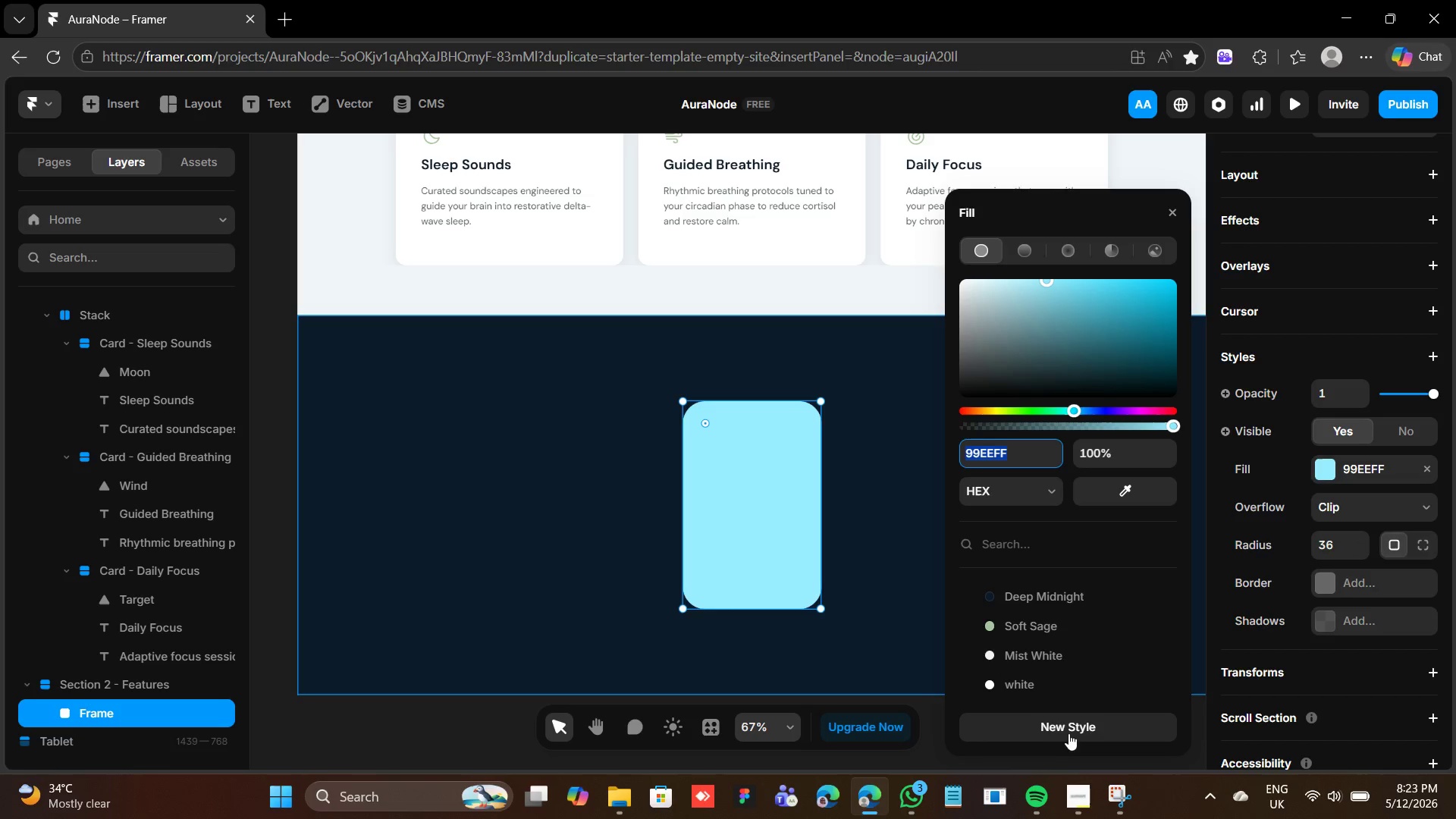 
left_click([1070, 730])
 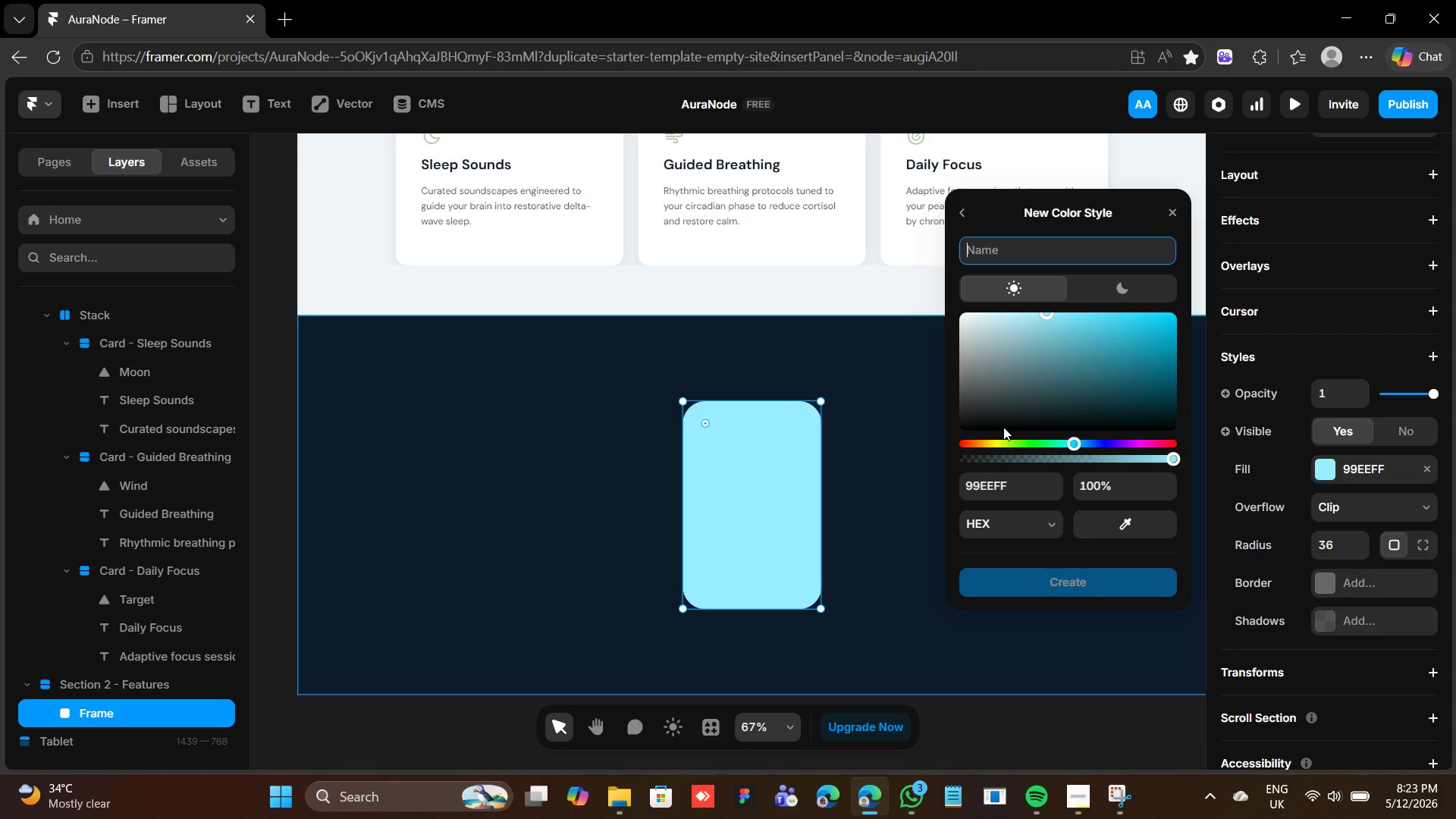 
type(lightw)
key(Backspace)
type(er dark)
 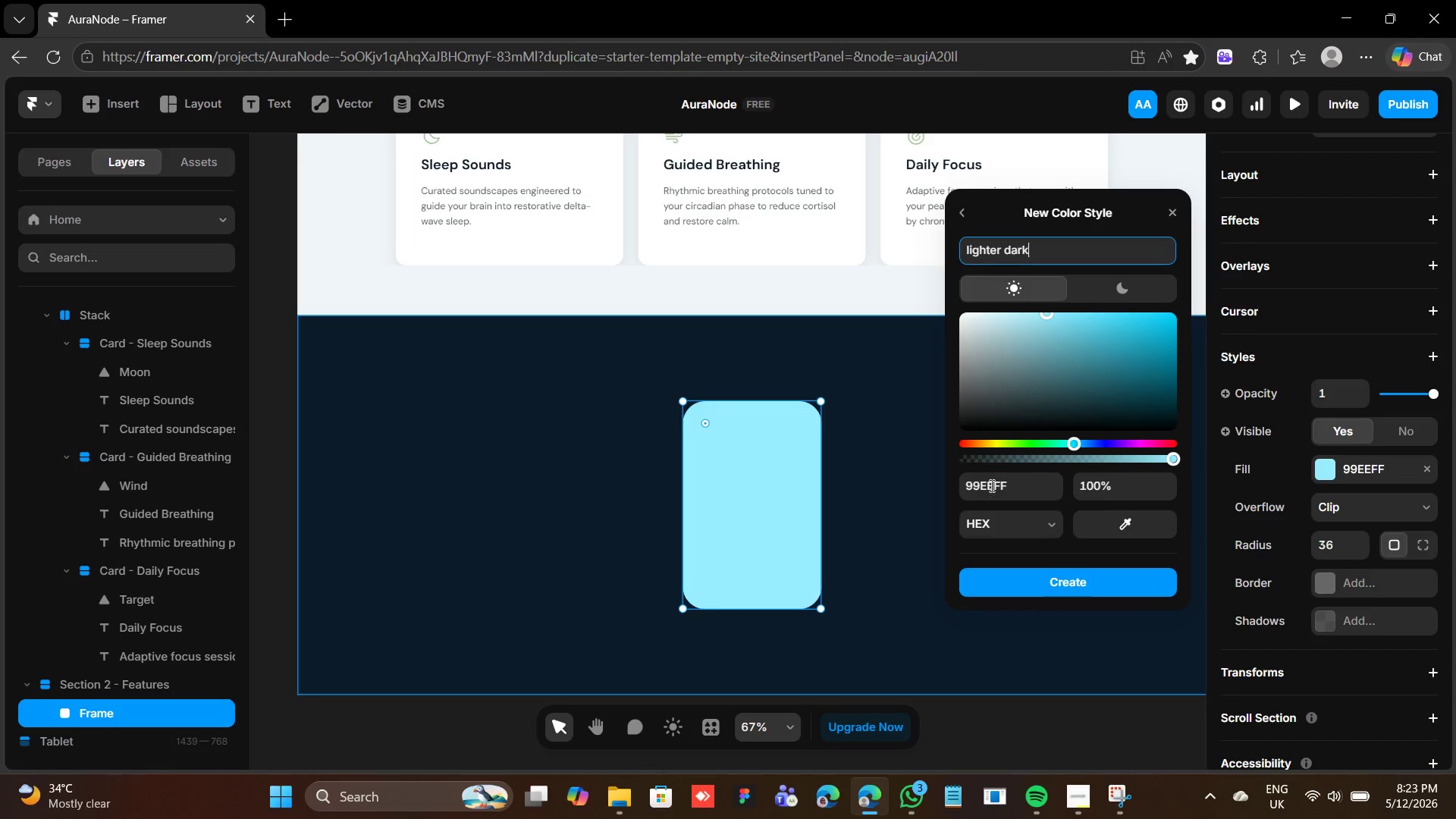 
left_click([985, 478])
 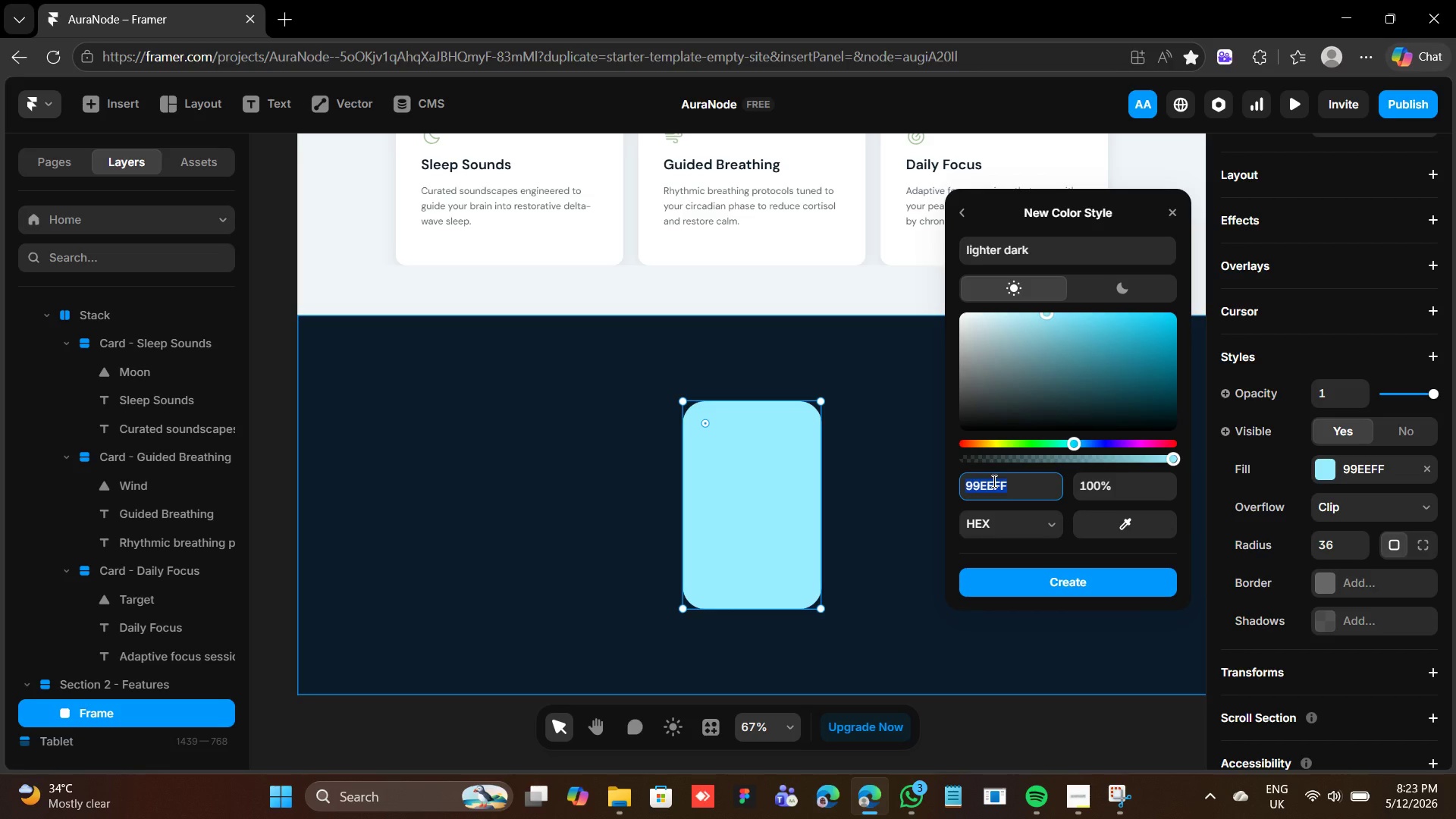 
type(1c2e3d)
 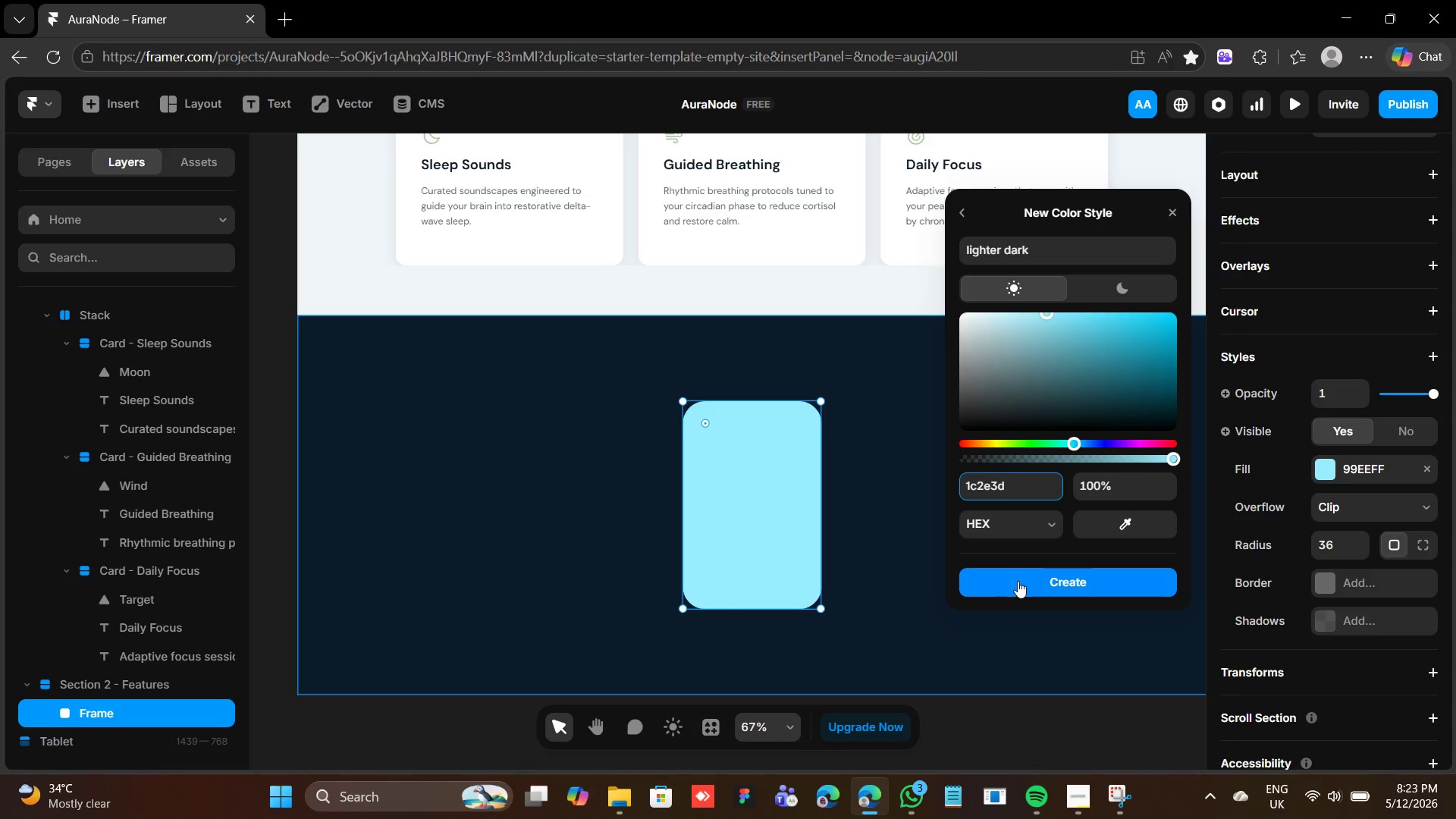 
left_click([1018, 581])
 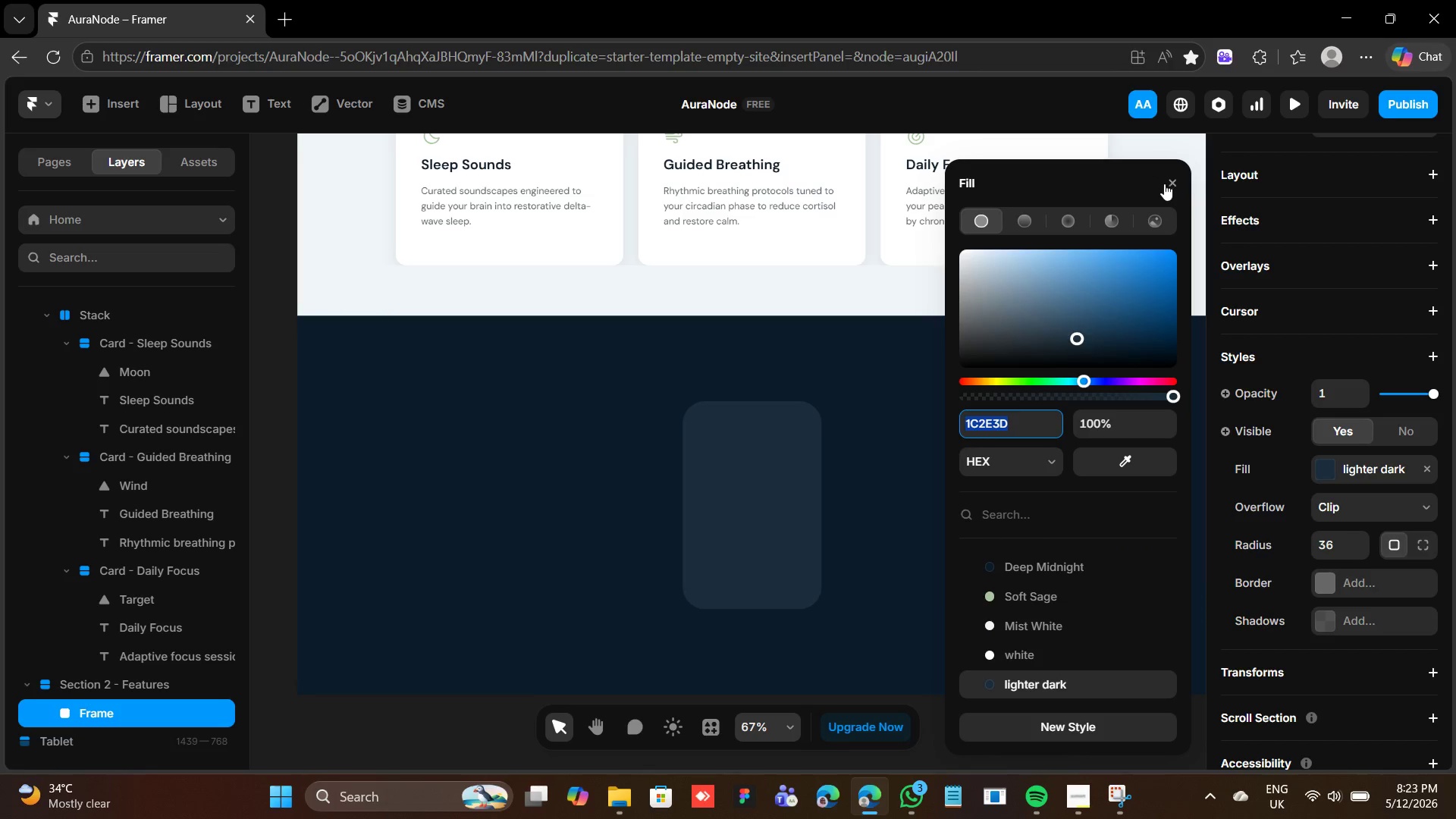 
left_click([1170, 184])
 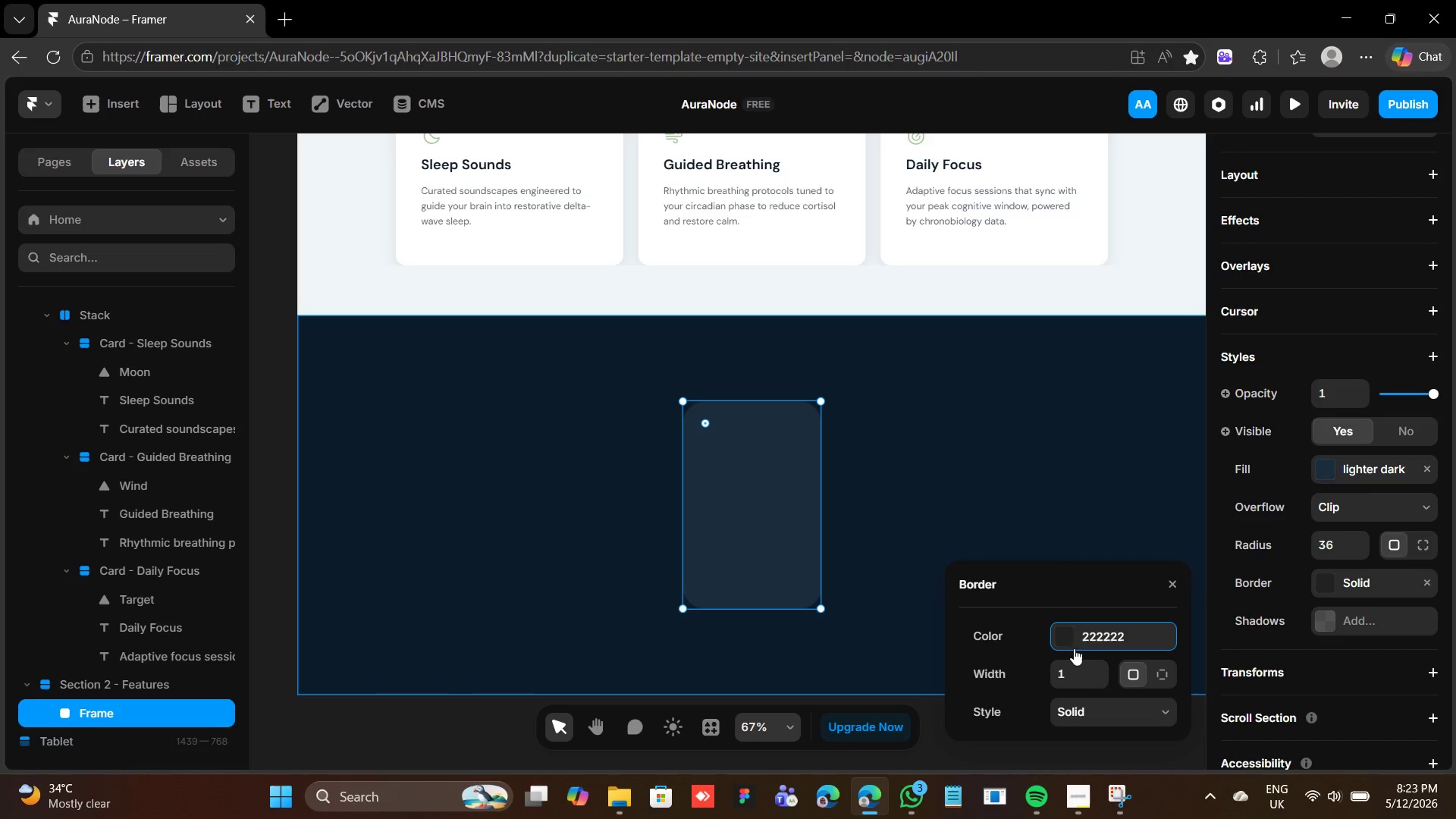 
wait(6.98)
 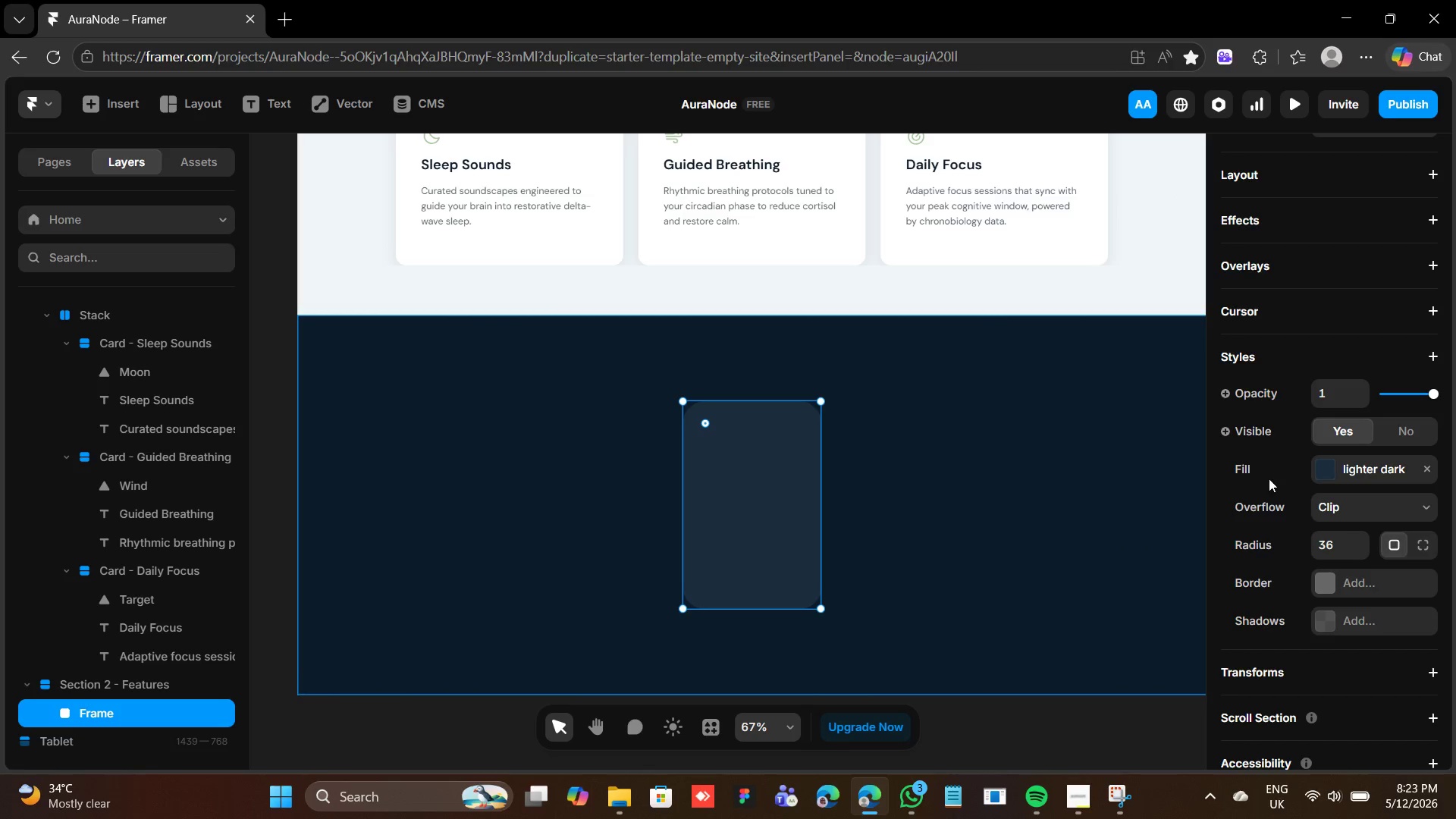 
left_click([1072, 635])
 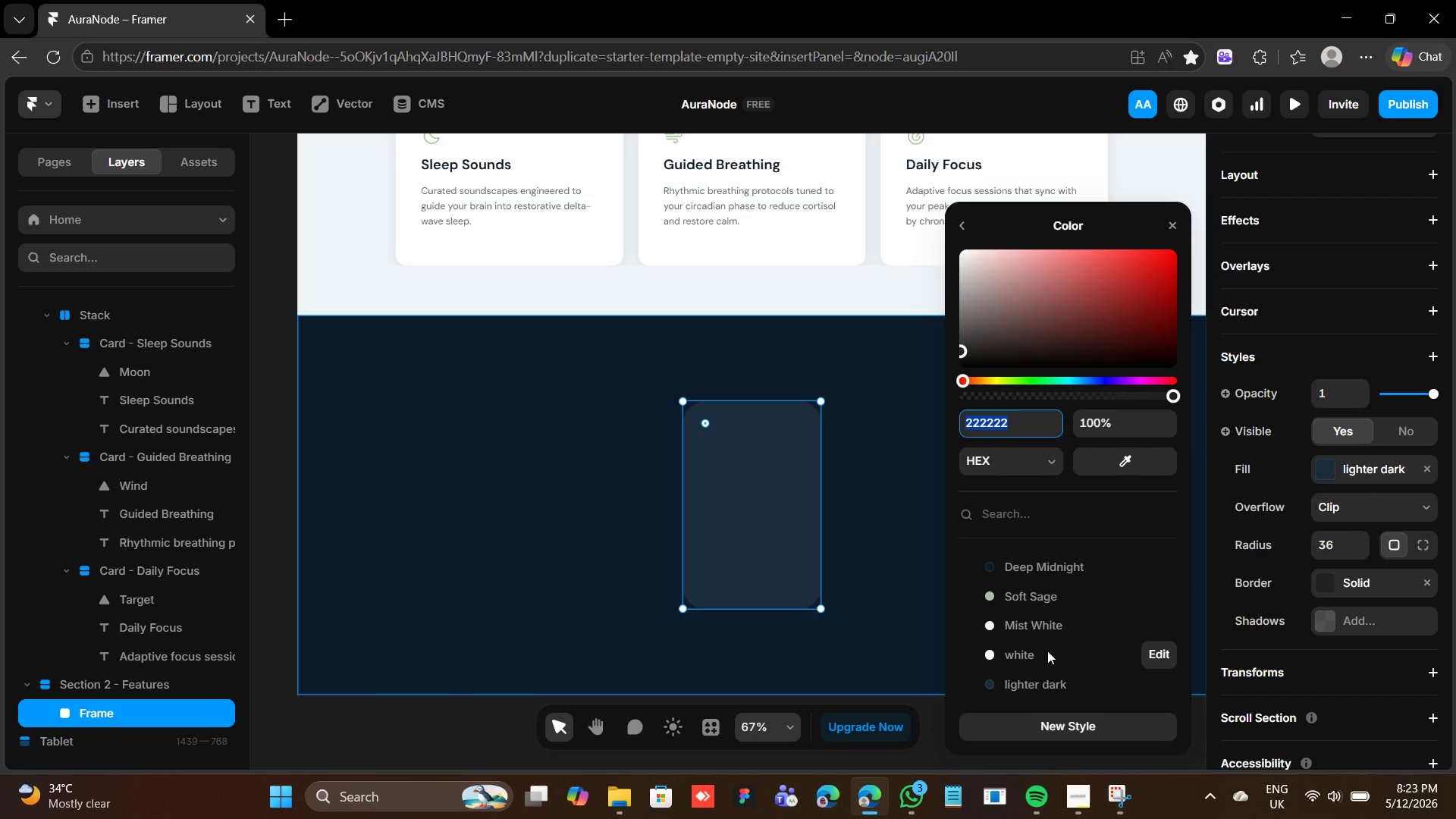 
left_click([1035, 654])
 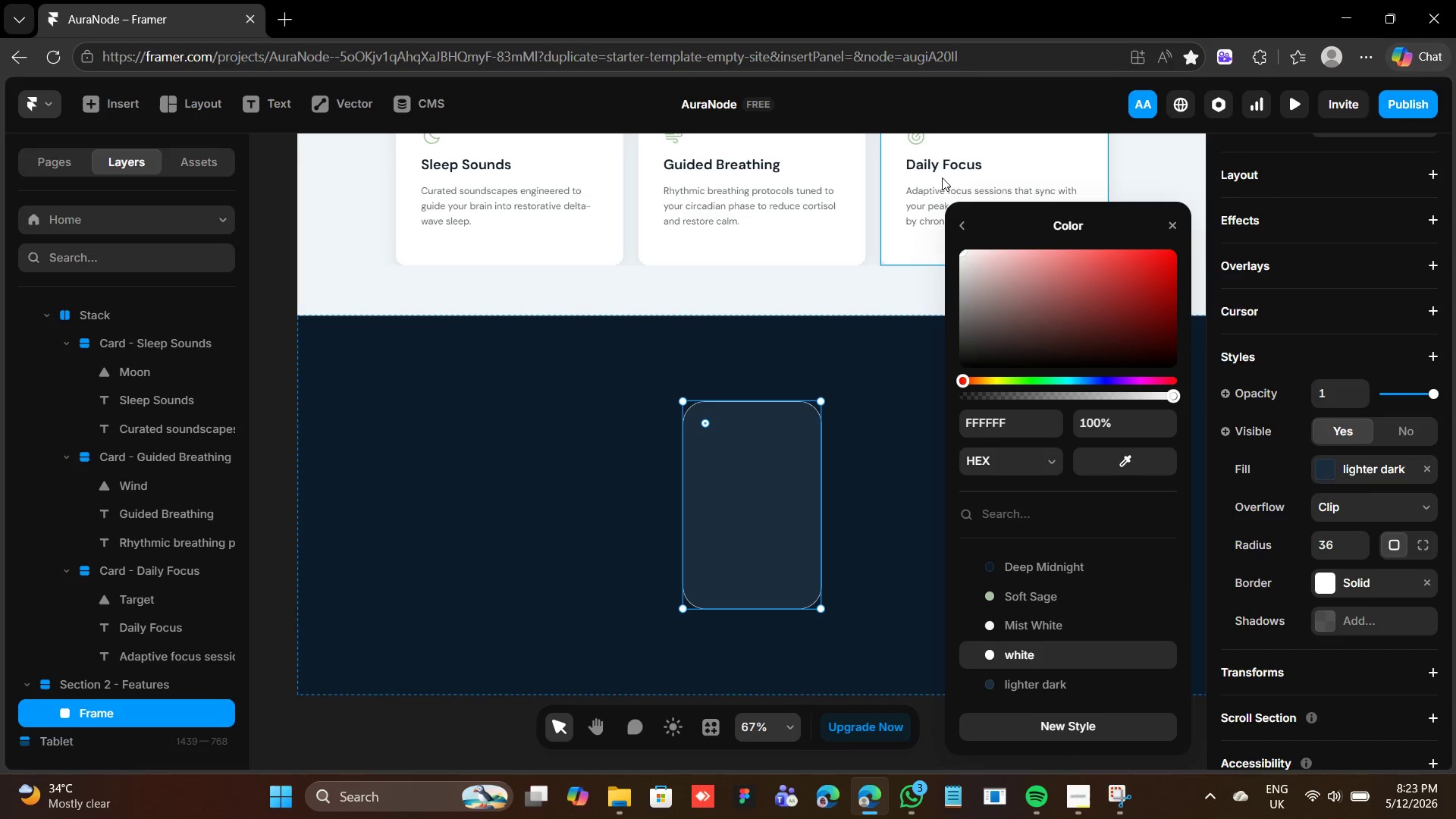 
left_click([962, 222])
 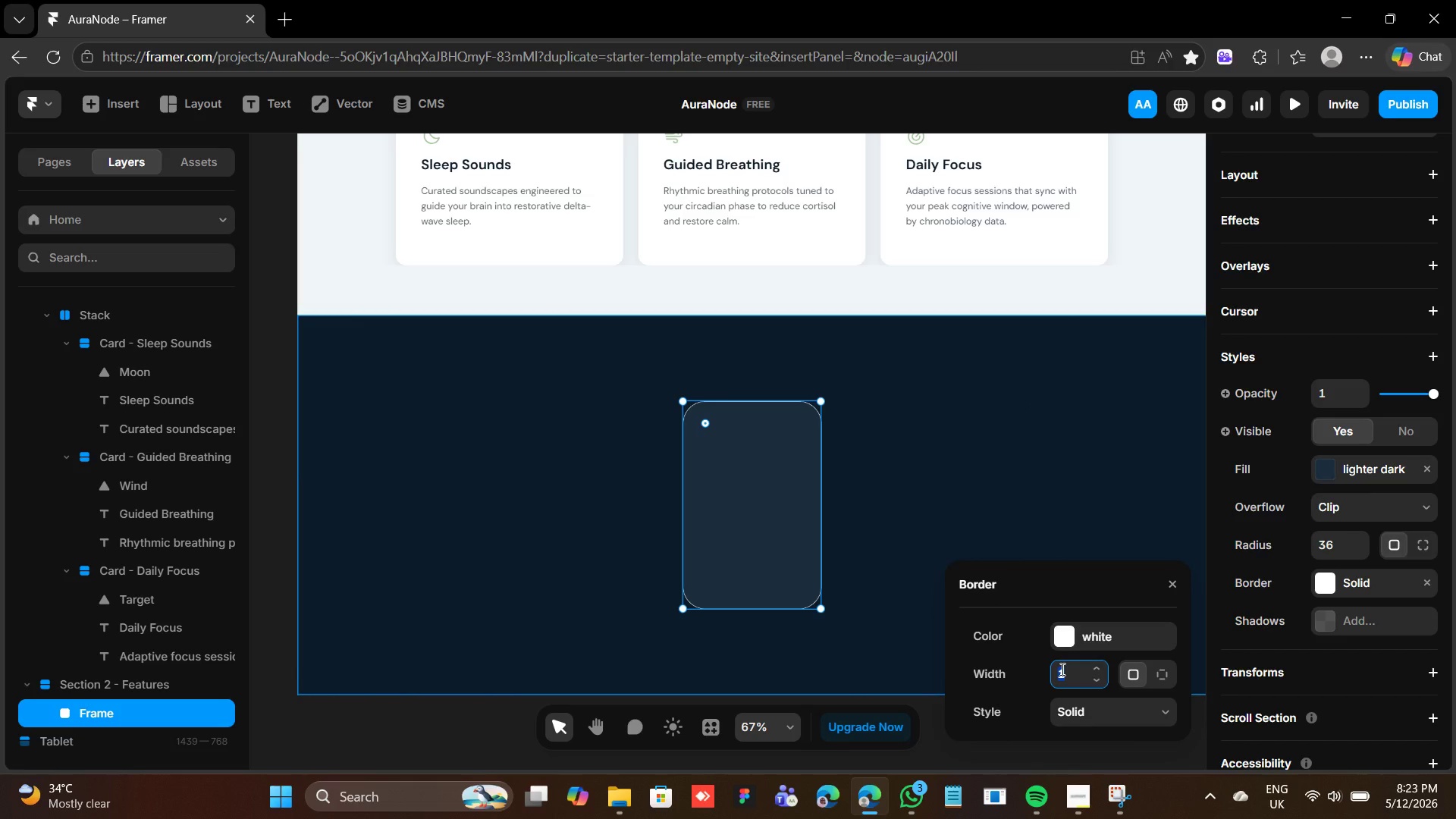 
key(2)
 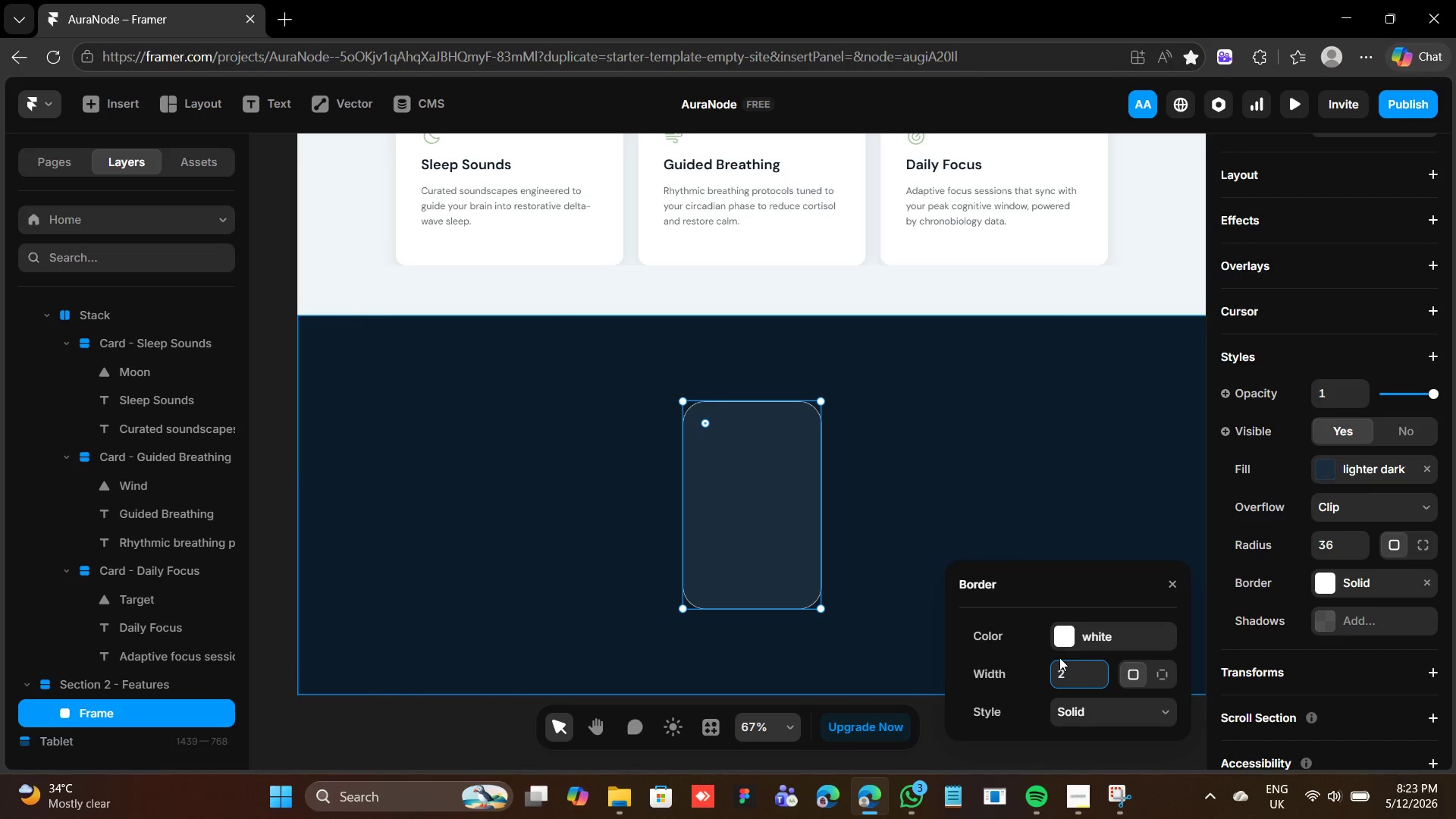 
key(Enter)
 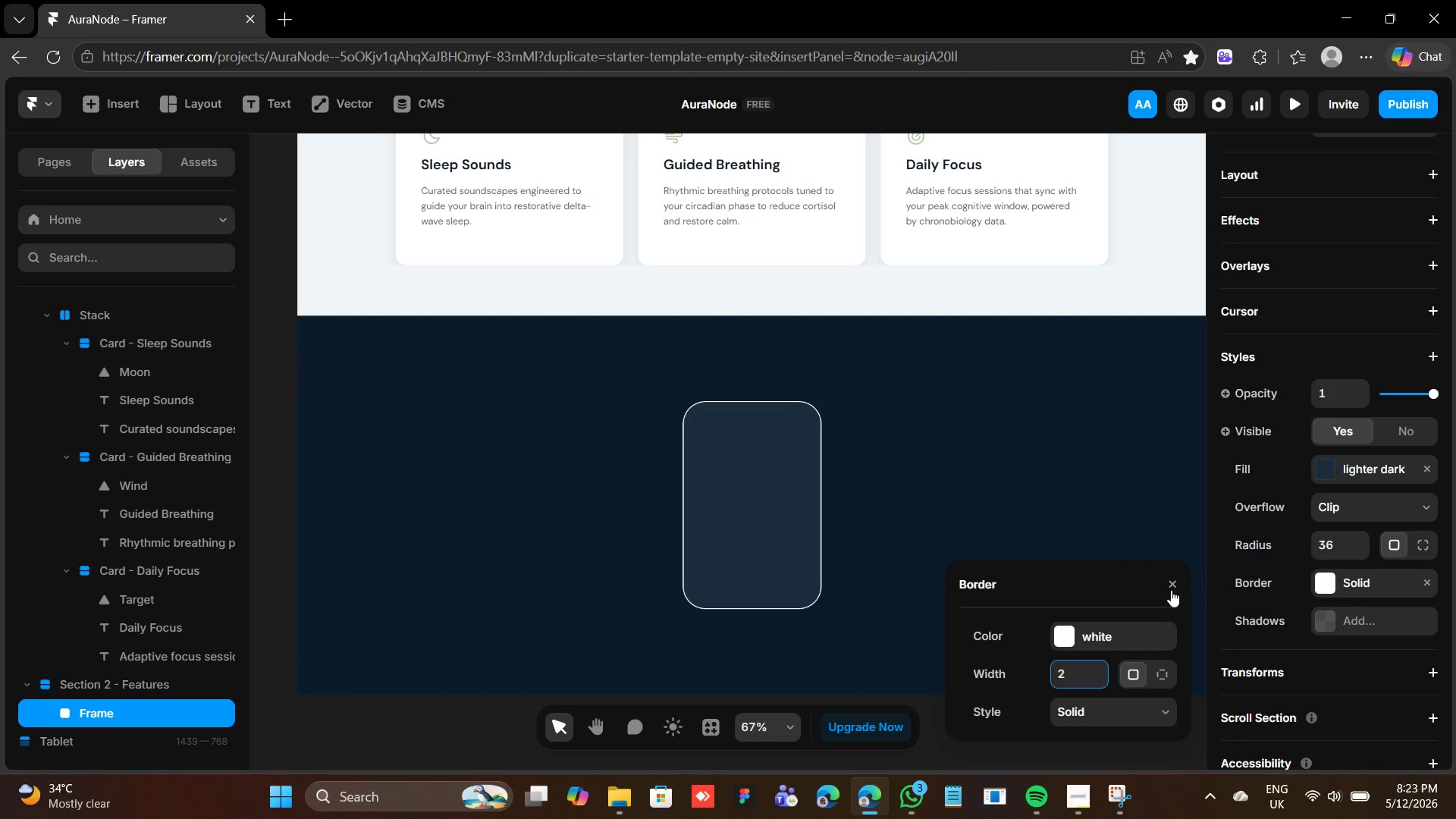 
left_click([1171, 578])
 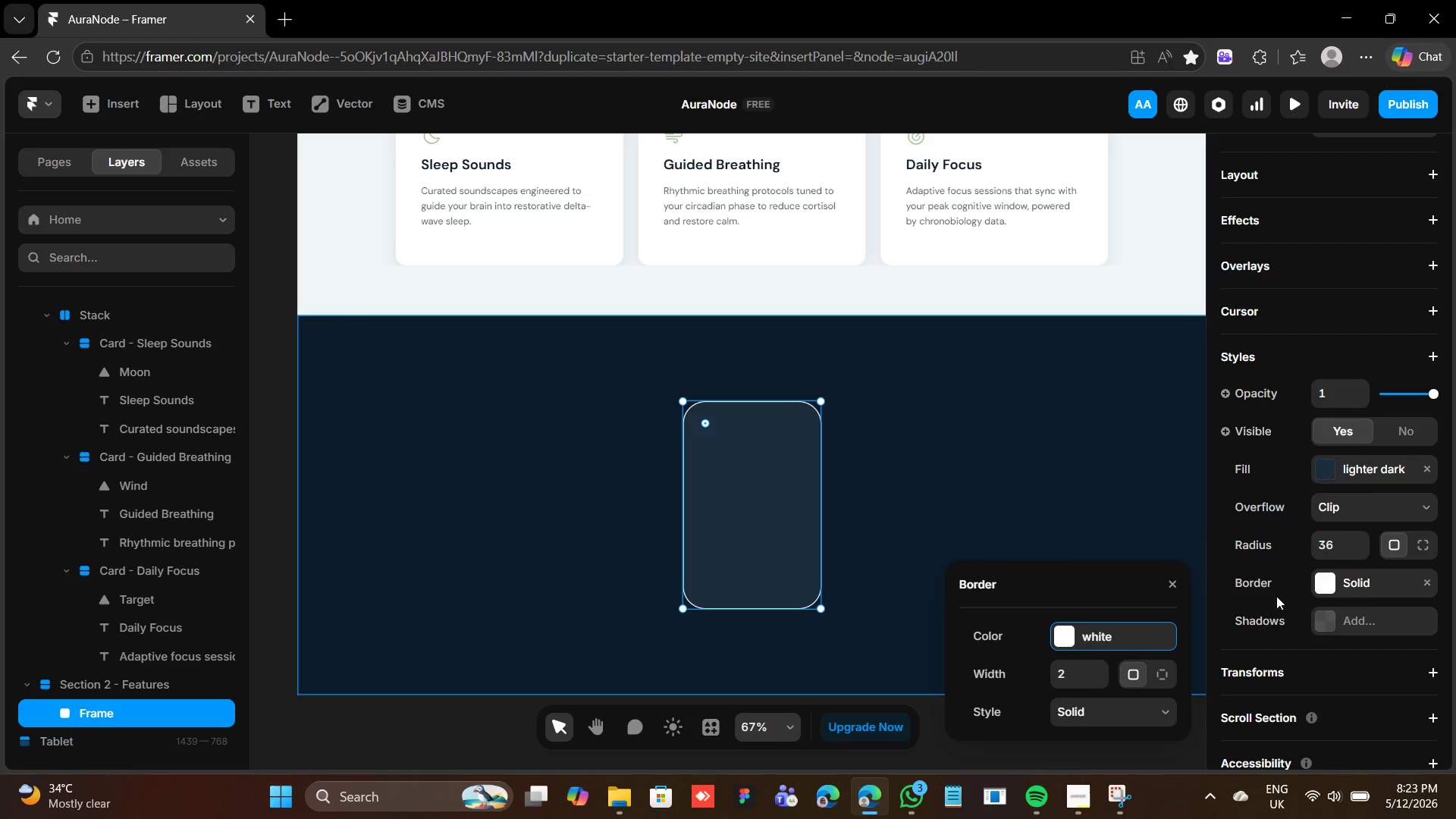 
wait(7.0)
 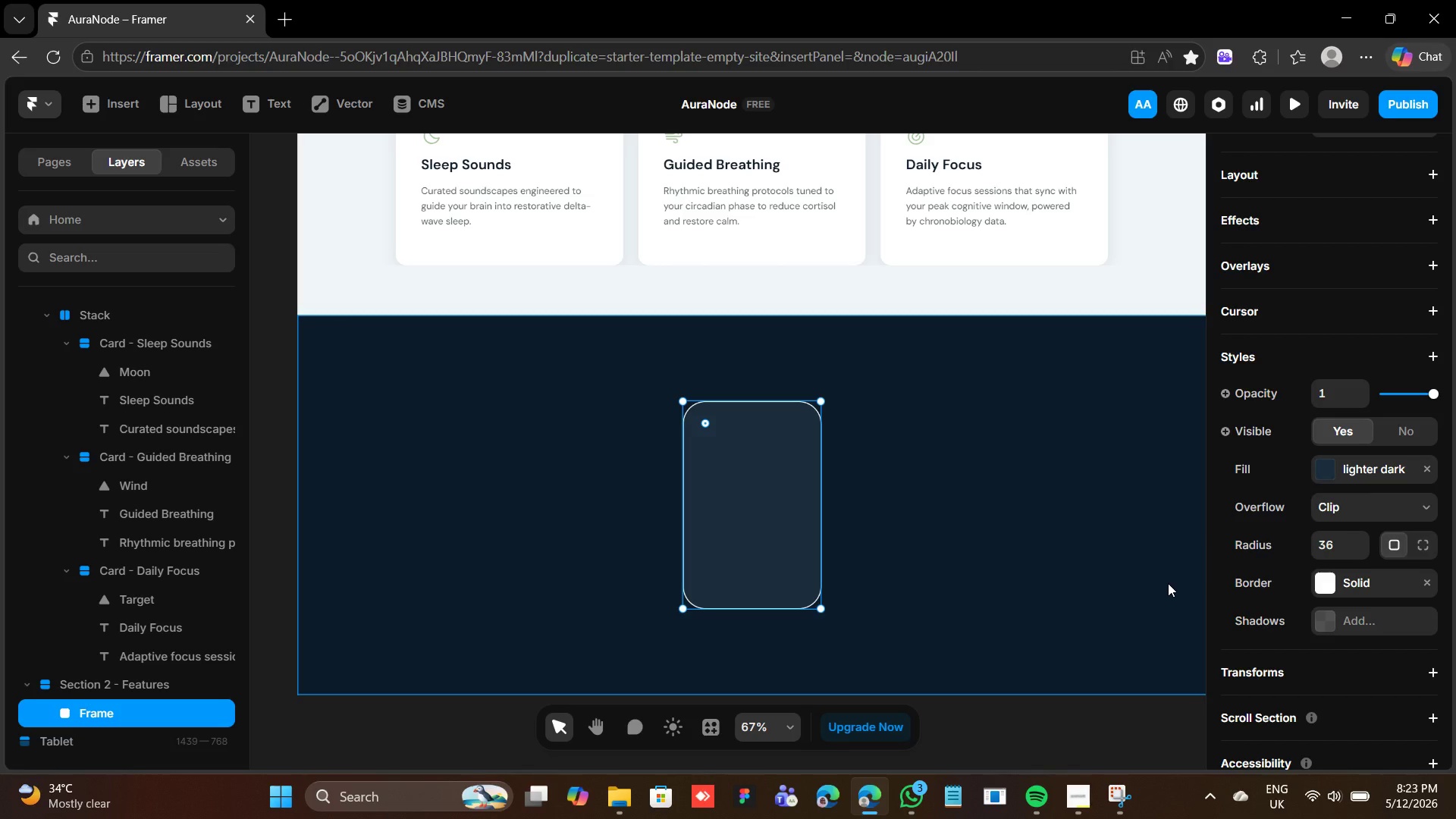 
mouse_move([1068, 614])
 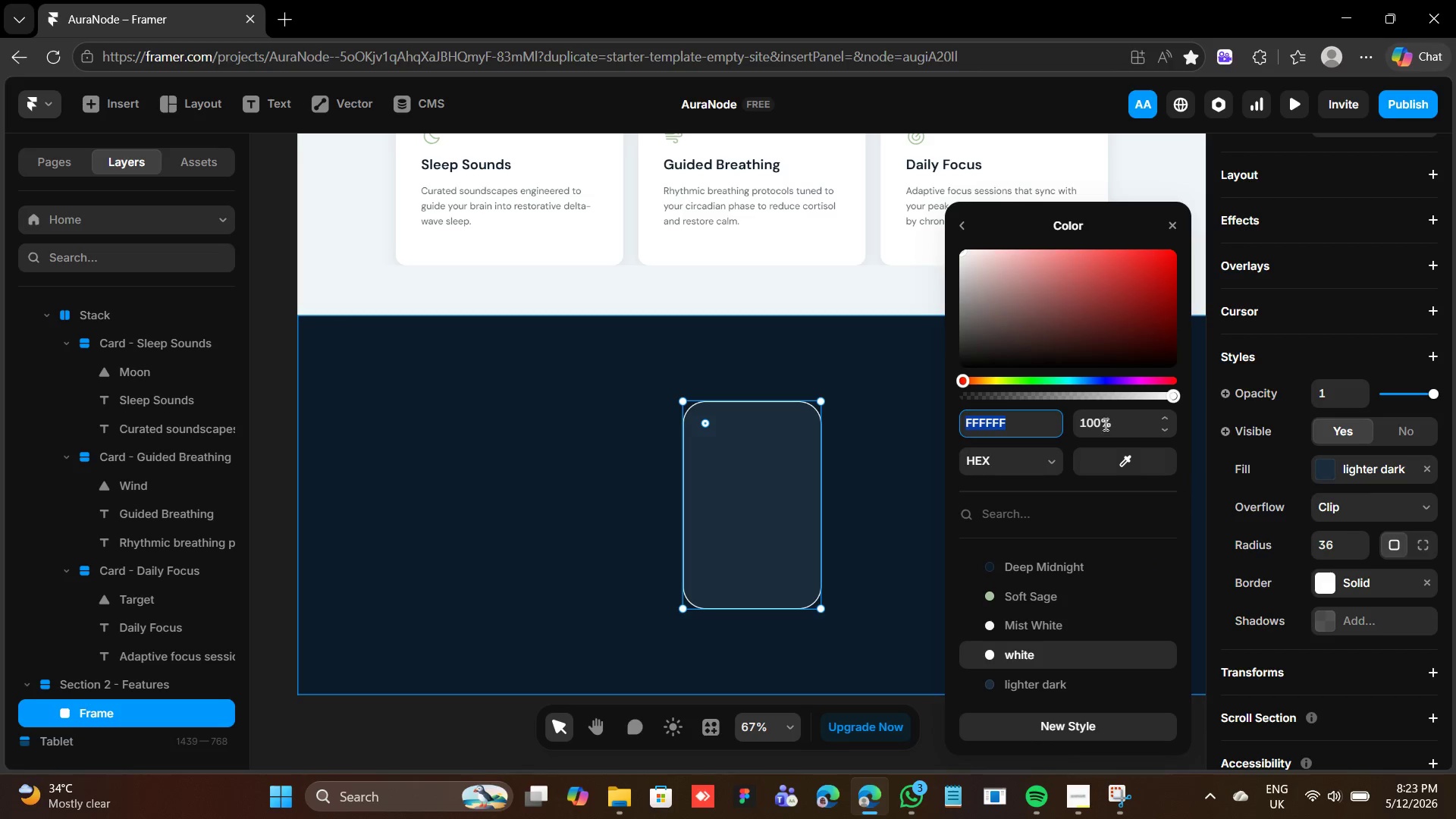 
left_click([1105, 422])
 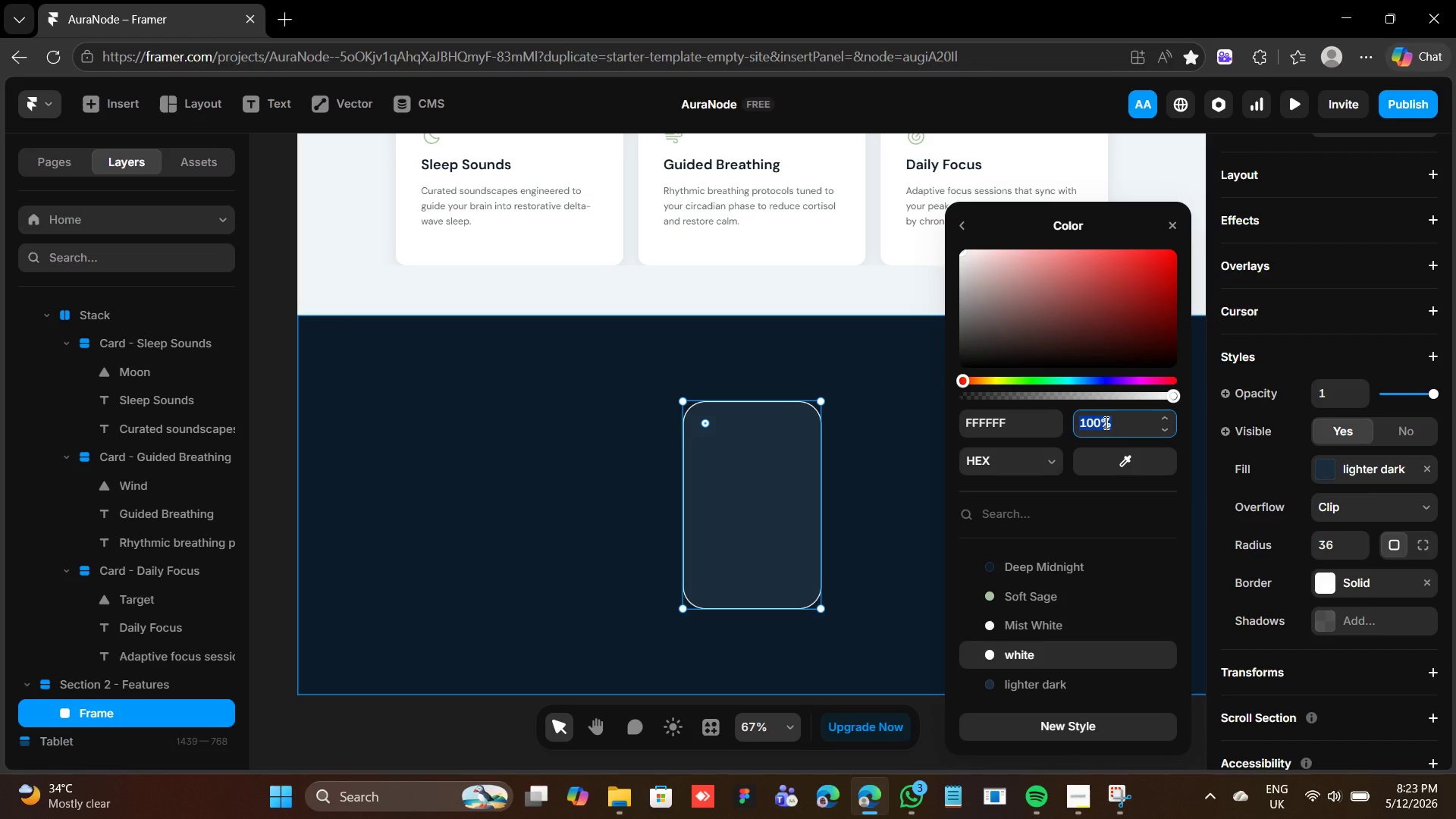 
type(15)
 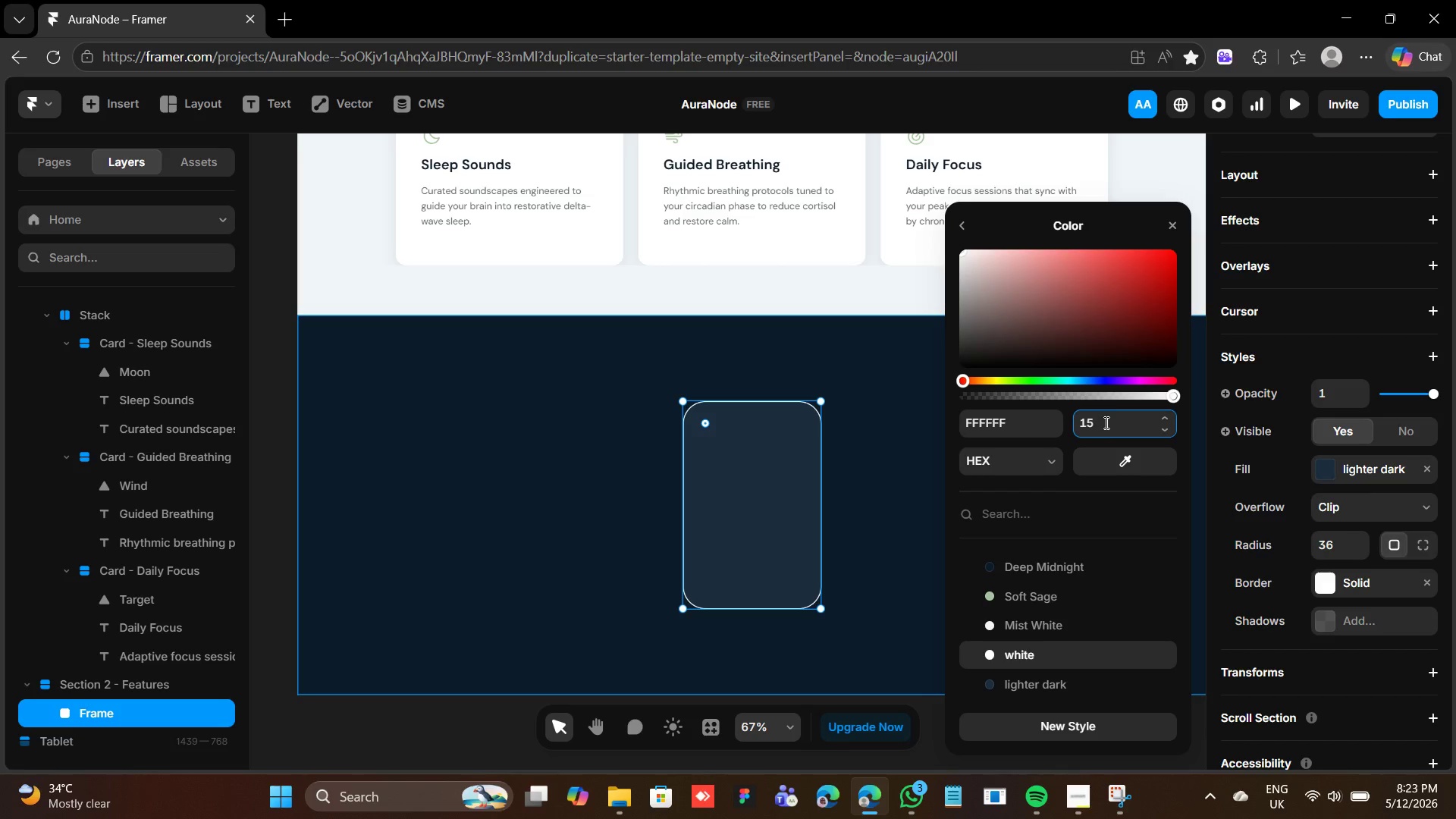 
key(Enter)
 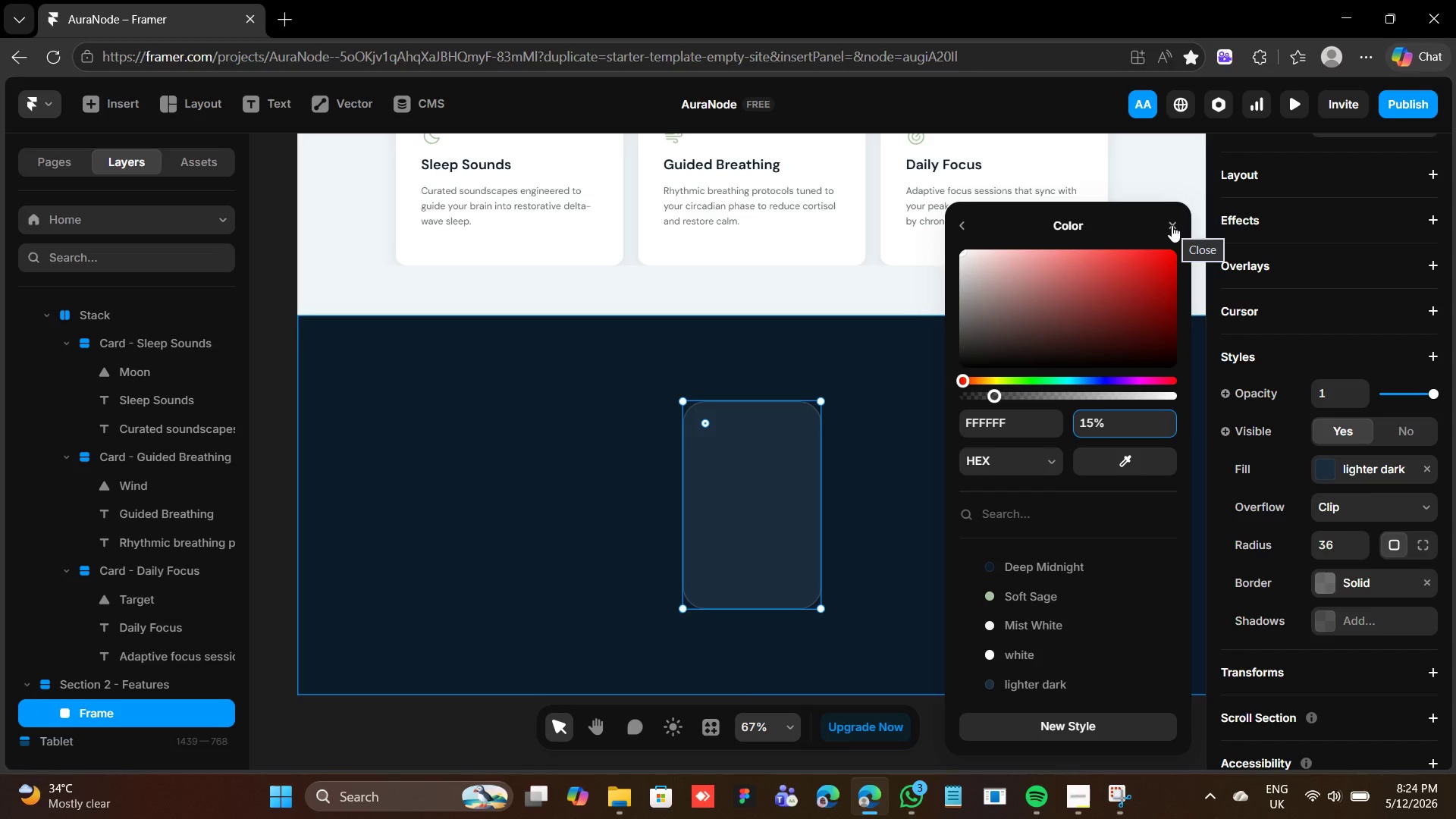 
wait(11.16)
 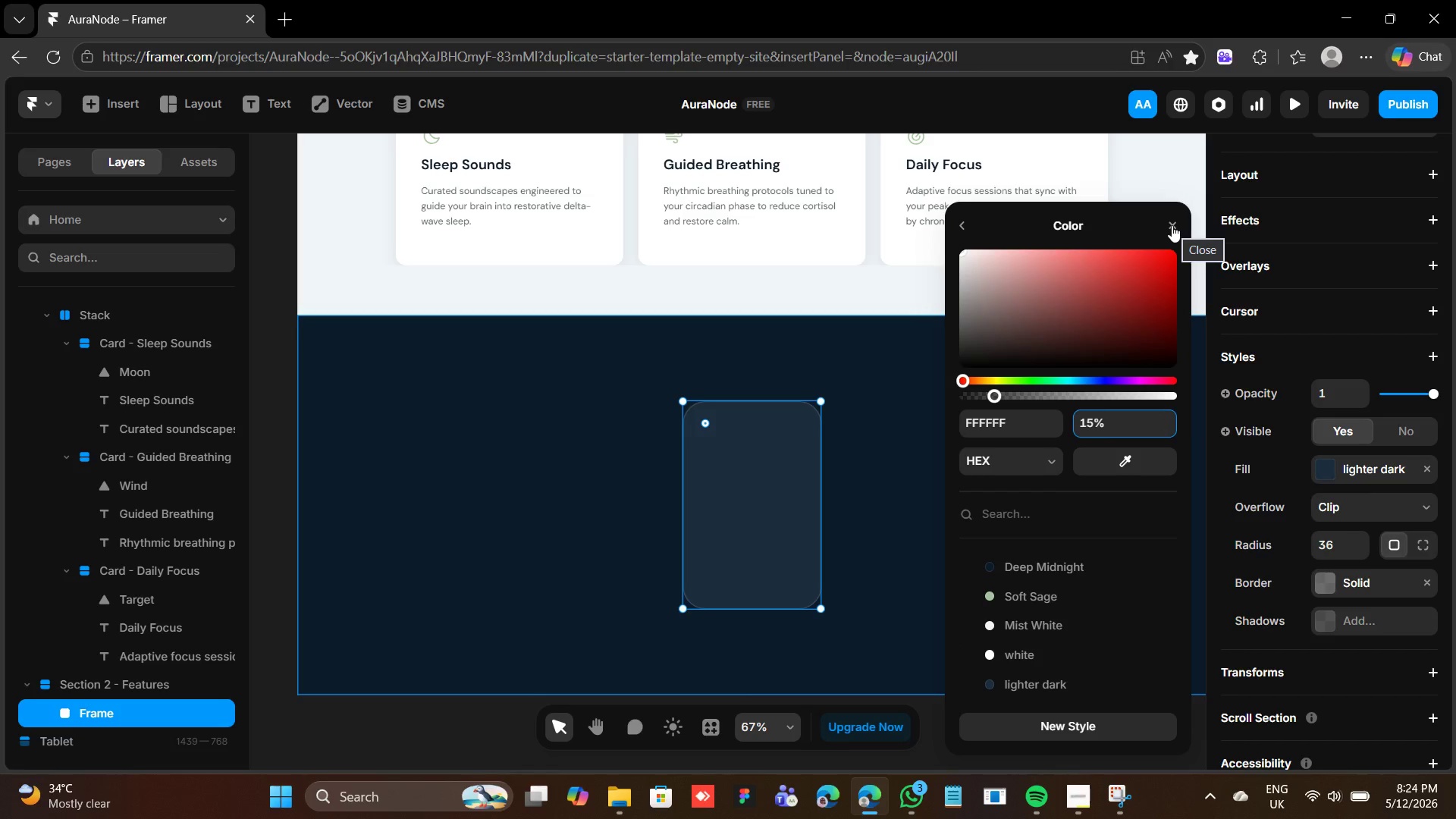 
left_click([1175, 215])
 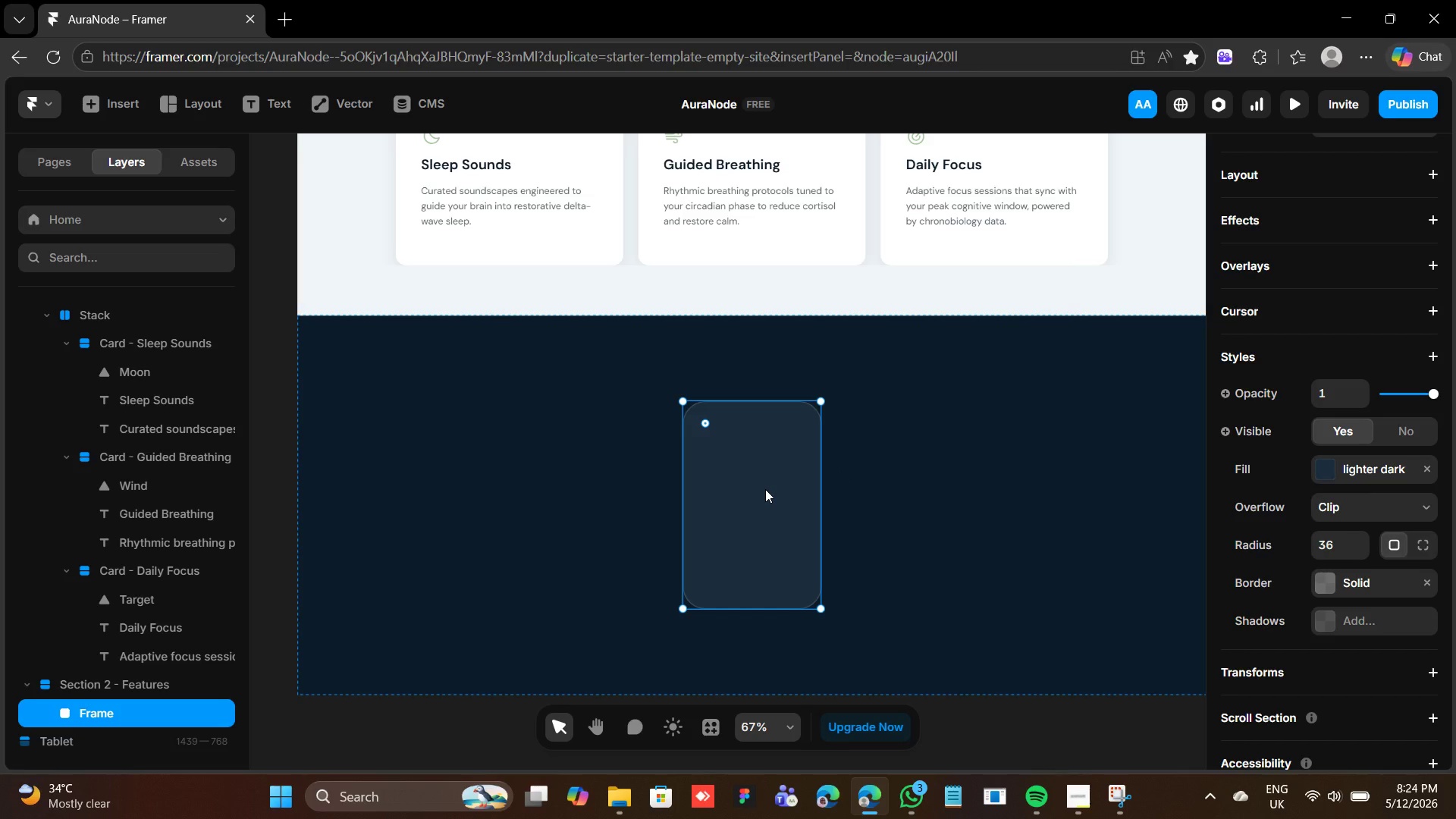 
scroll: coordinate [1294, 273], scroll_direction: up, amount: 3.0
 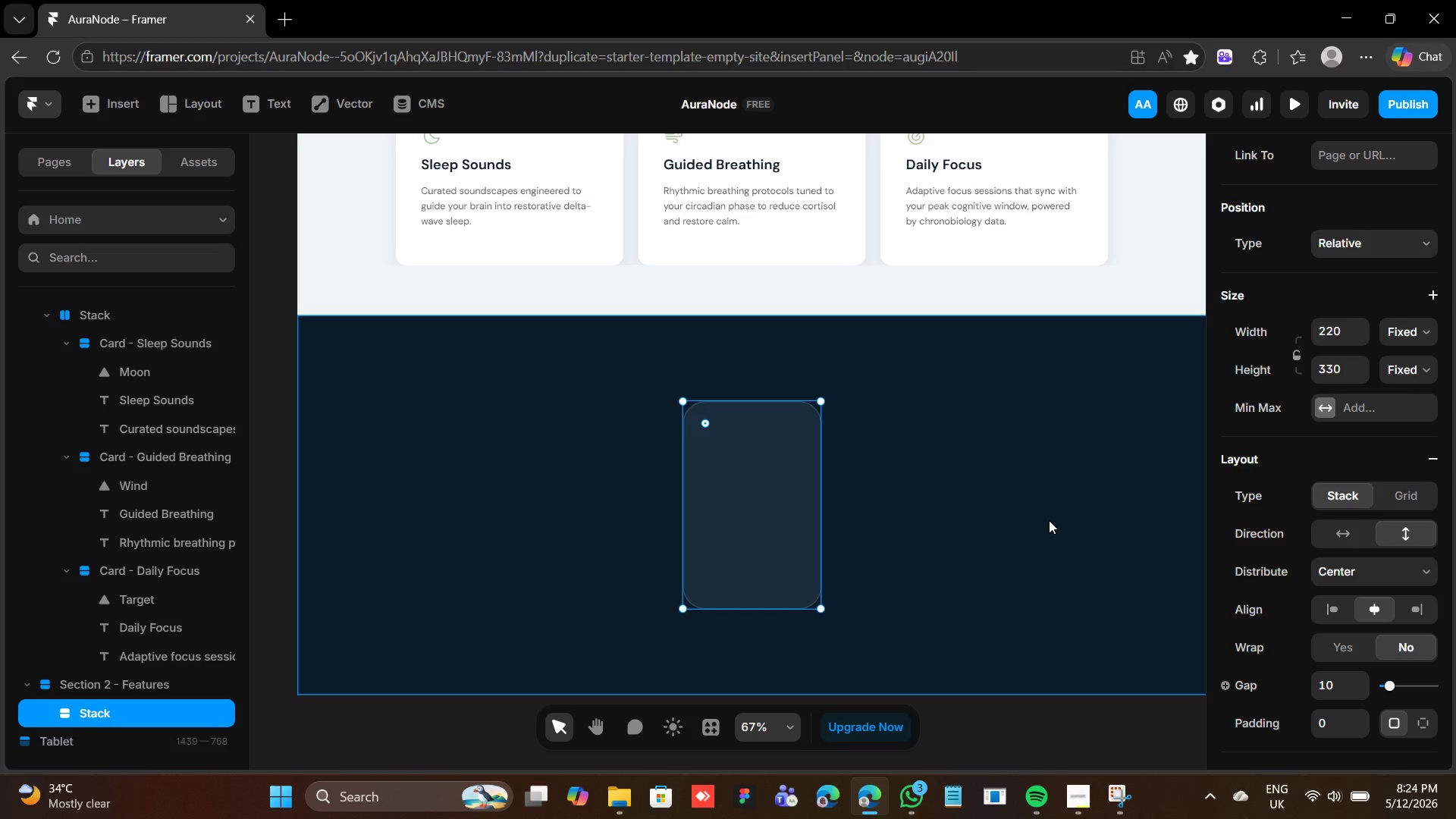 
wait(17.59)
 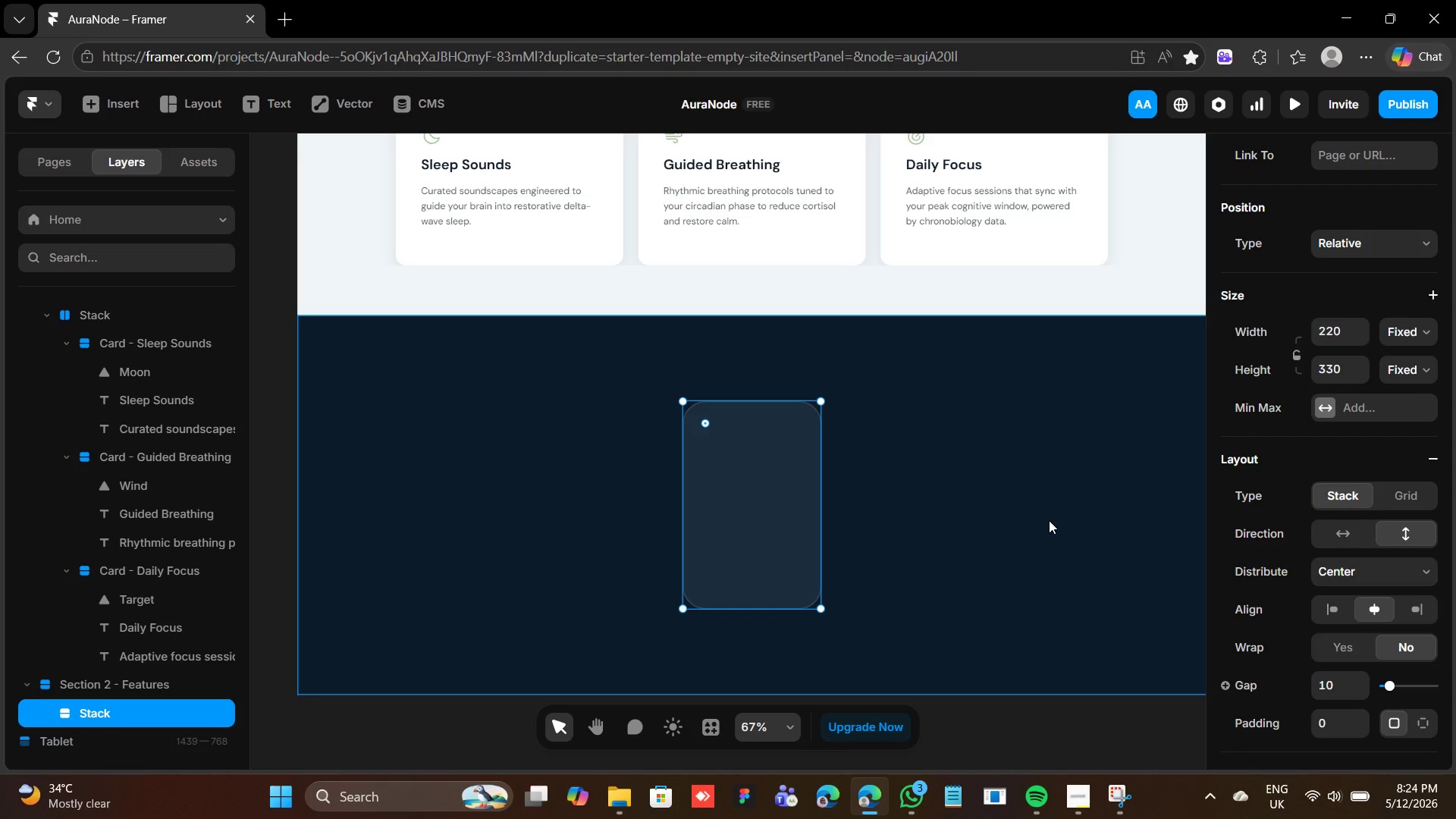 
double_click([99, 709])
 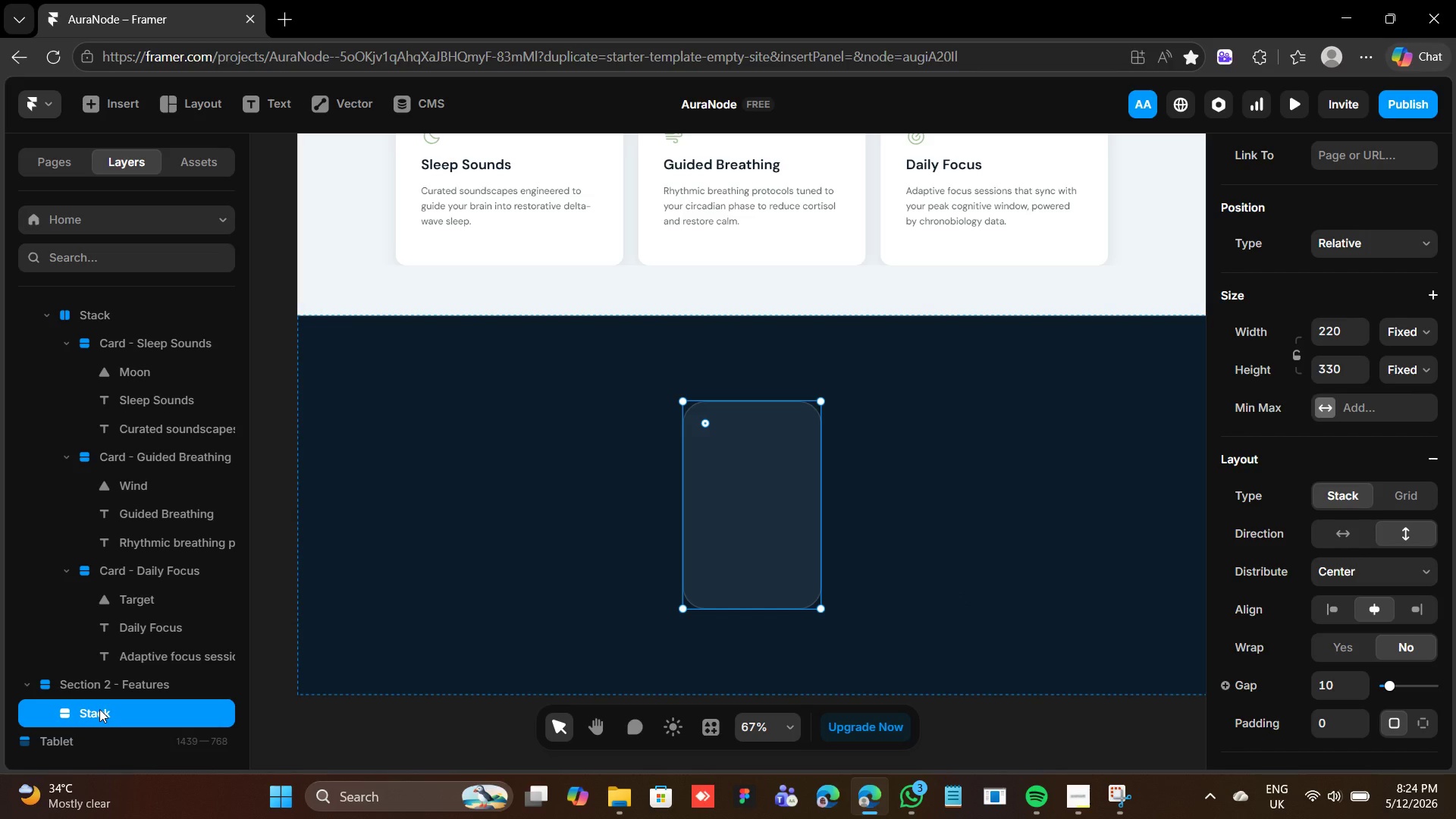 
left_click([99, 709])
 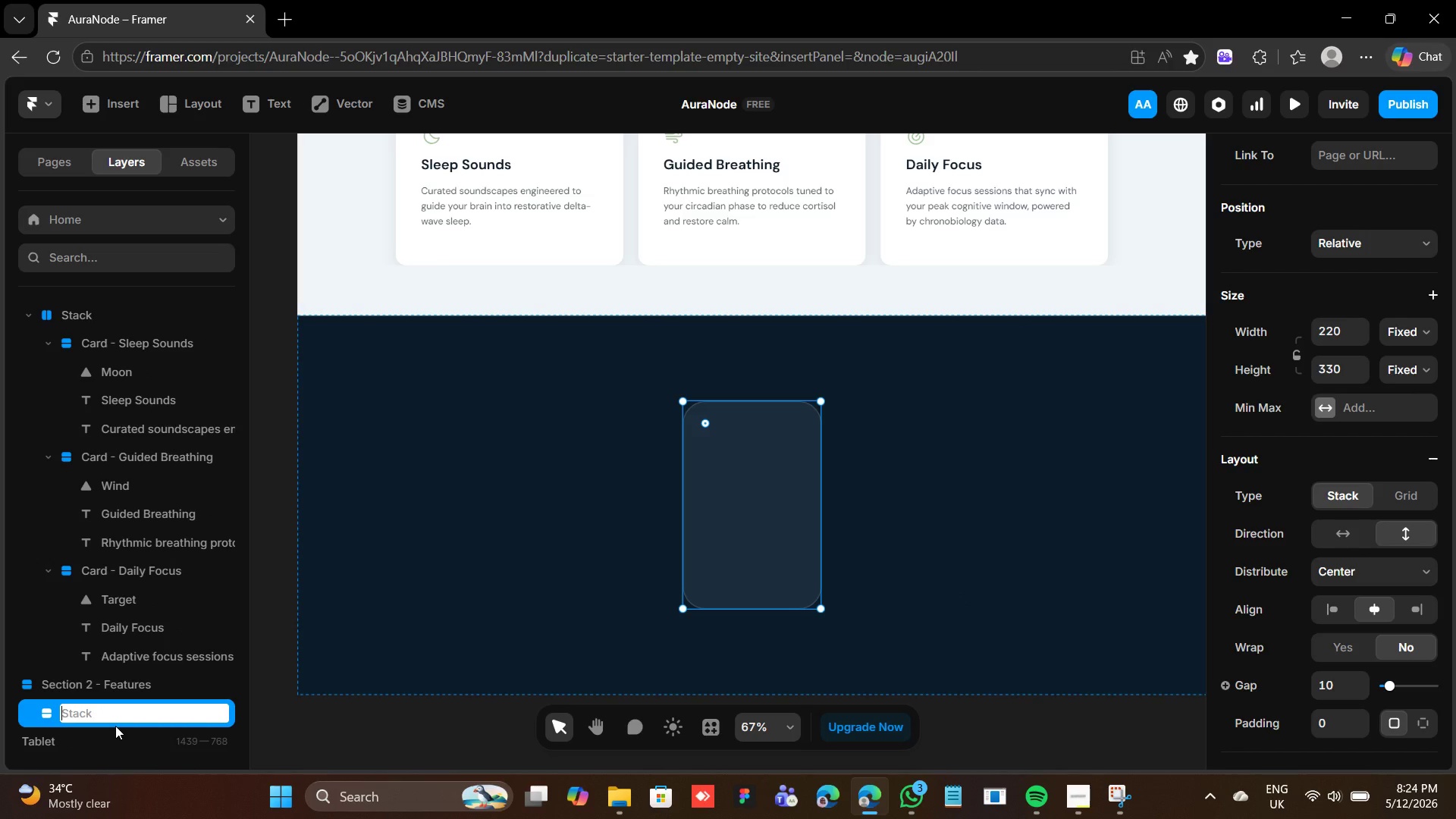 
type(phone)
 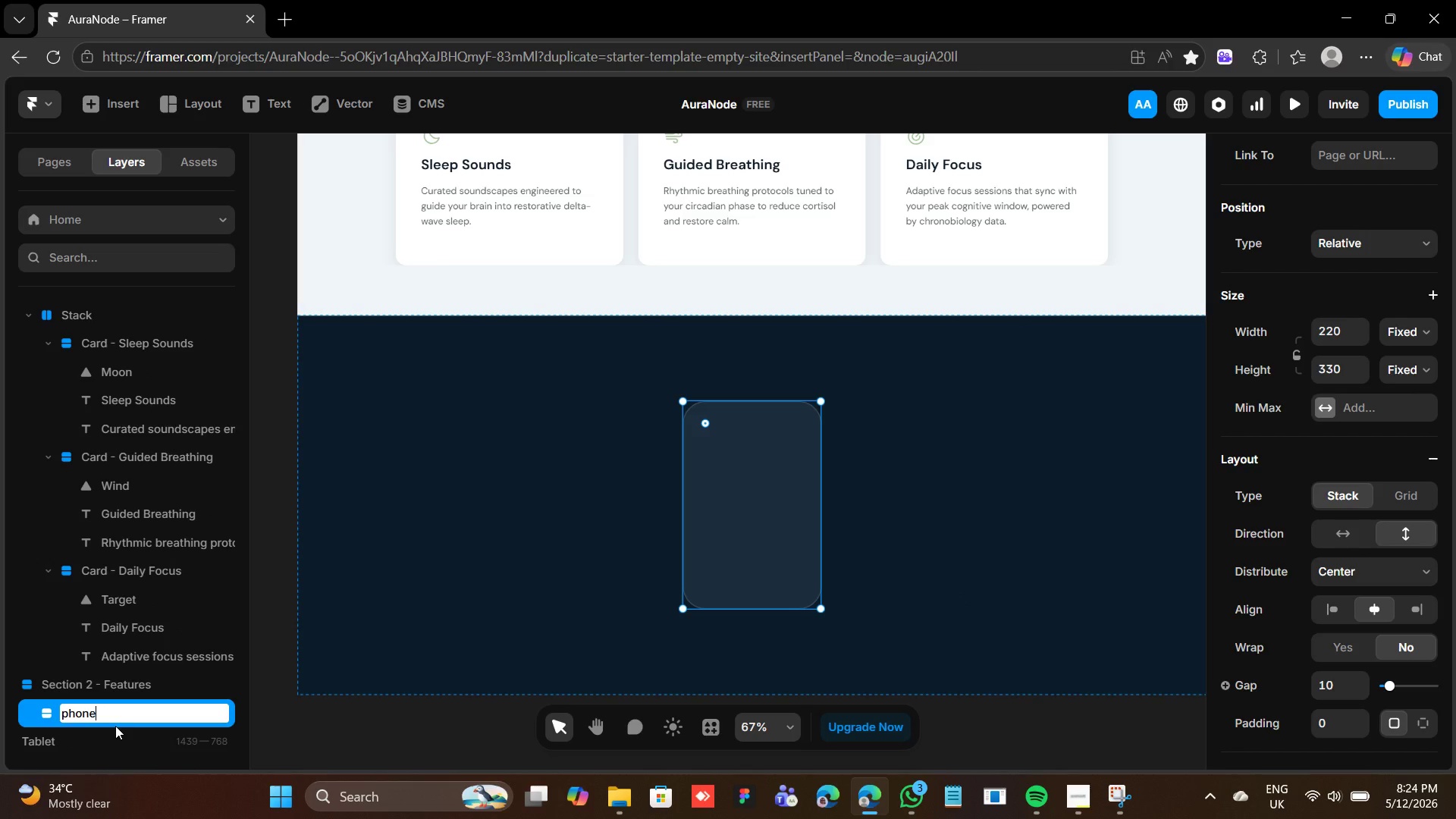 
key(Enter)
 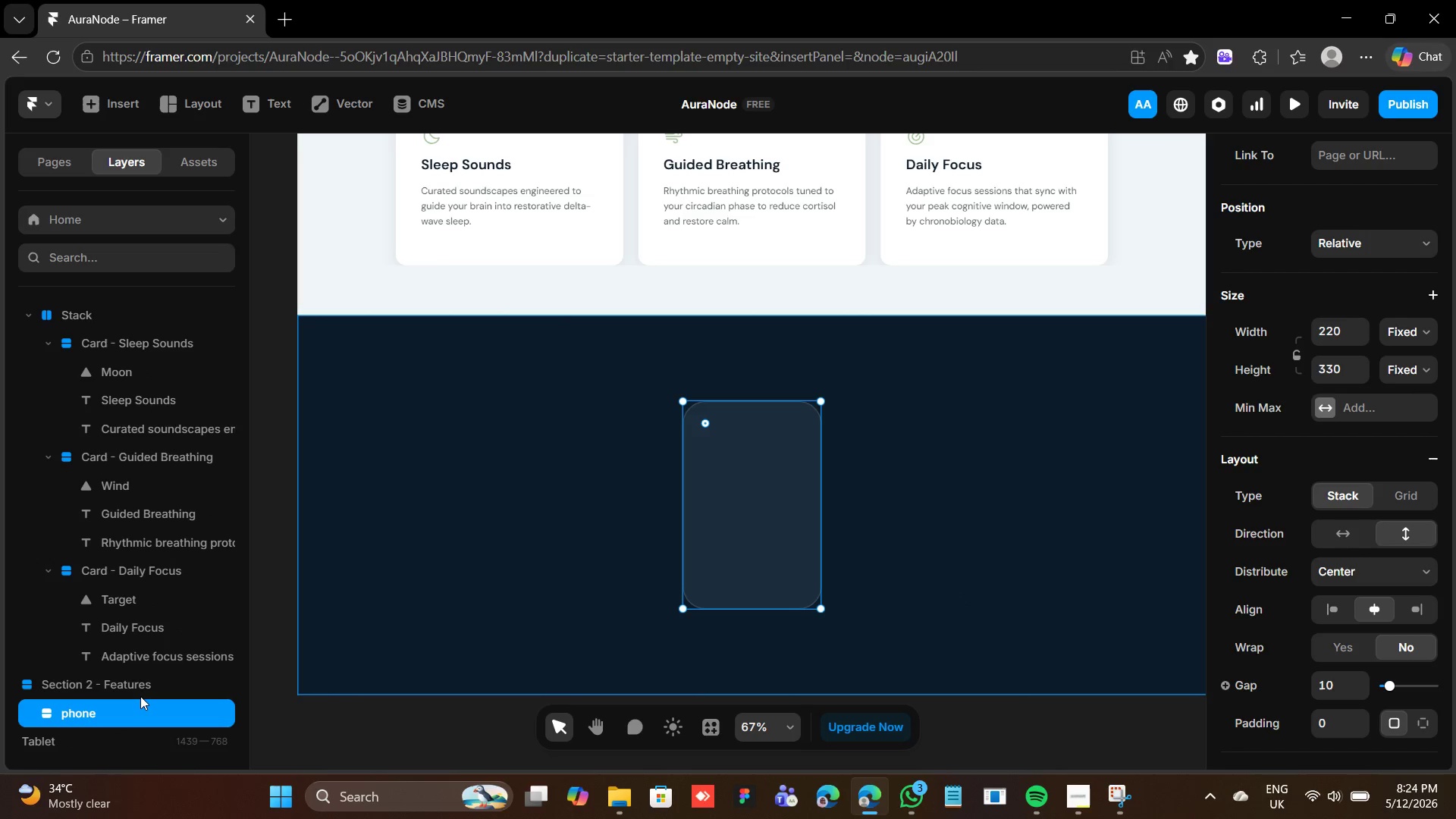 
key(F)
 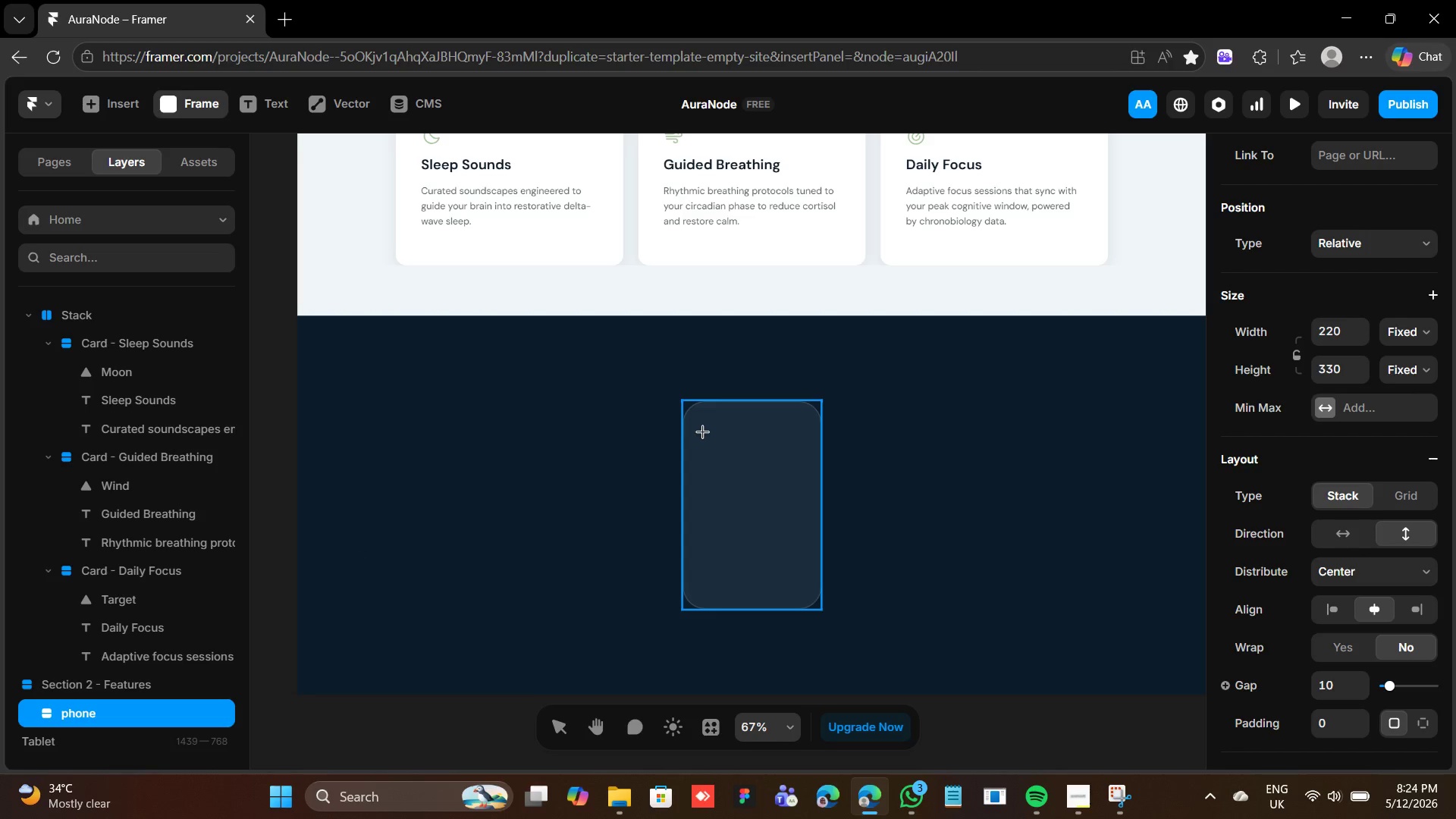 
left_click_drag(start_coordinate=[699, 427], to_coordinate=[796, 491])
 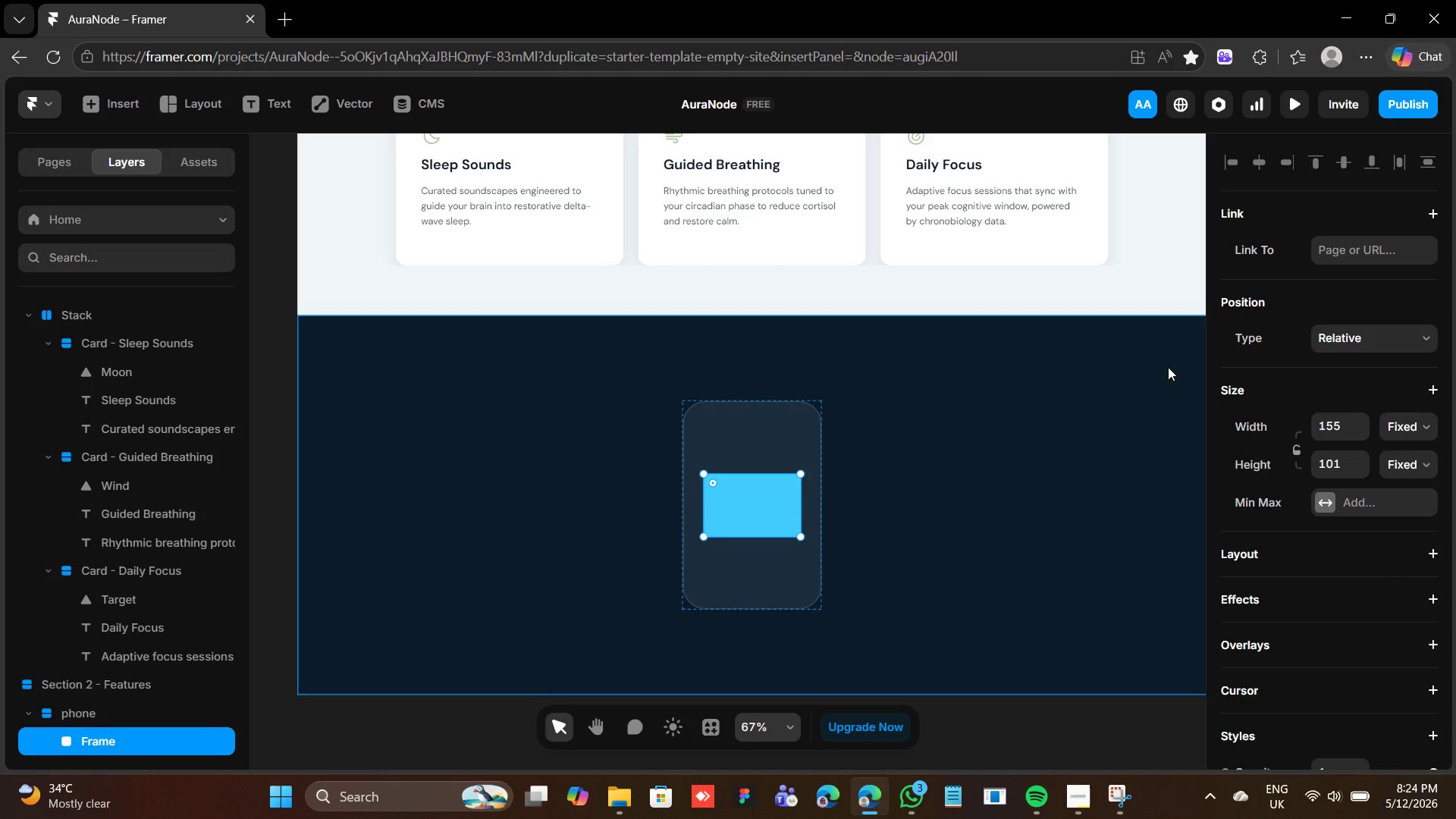 
left_click([1335, 430])
 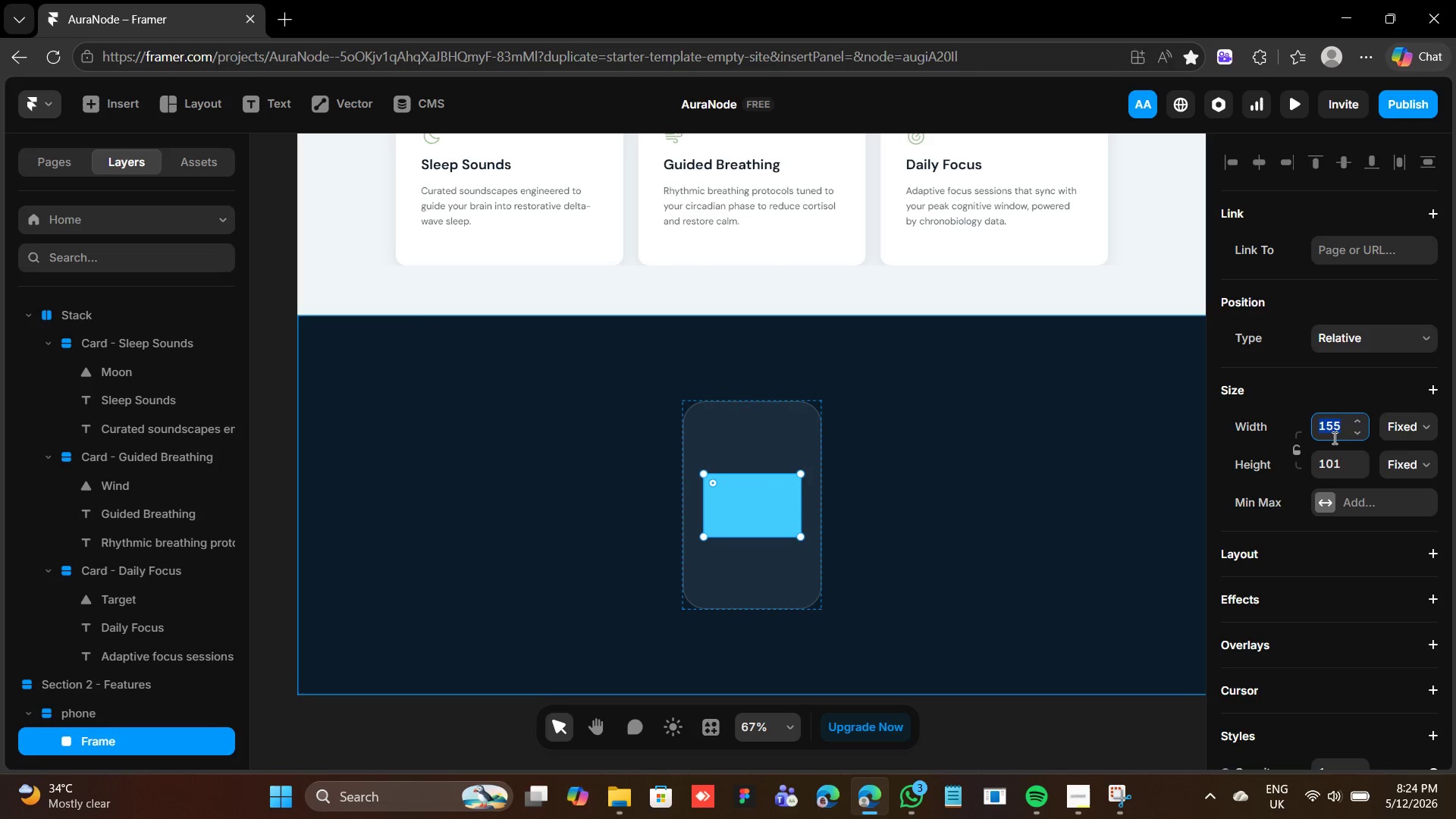 
type(200)
 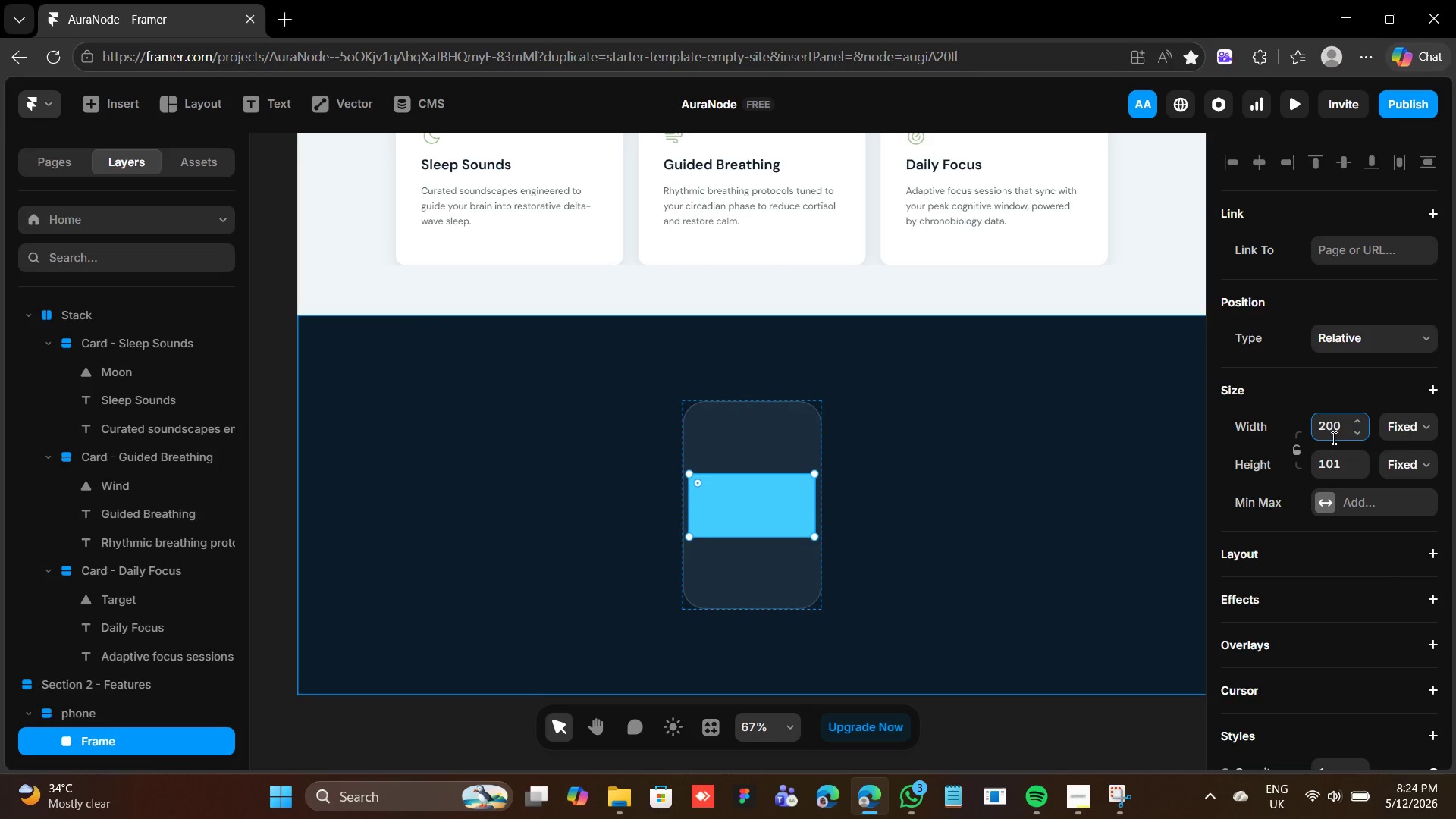 
key(Enter)
 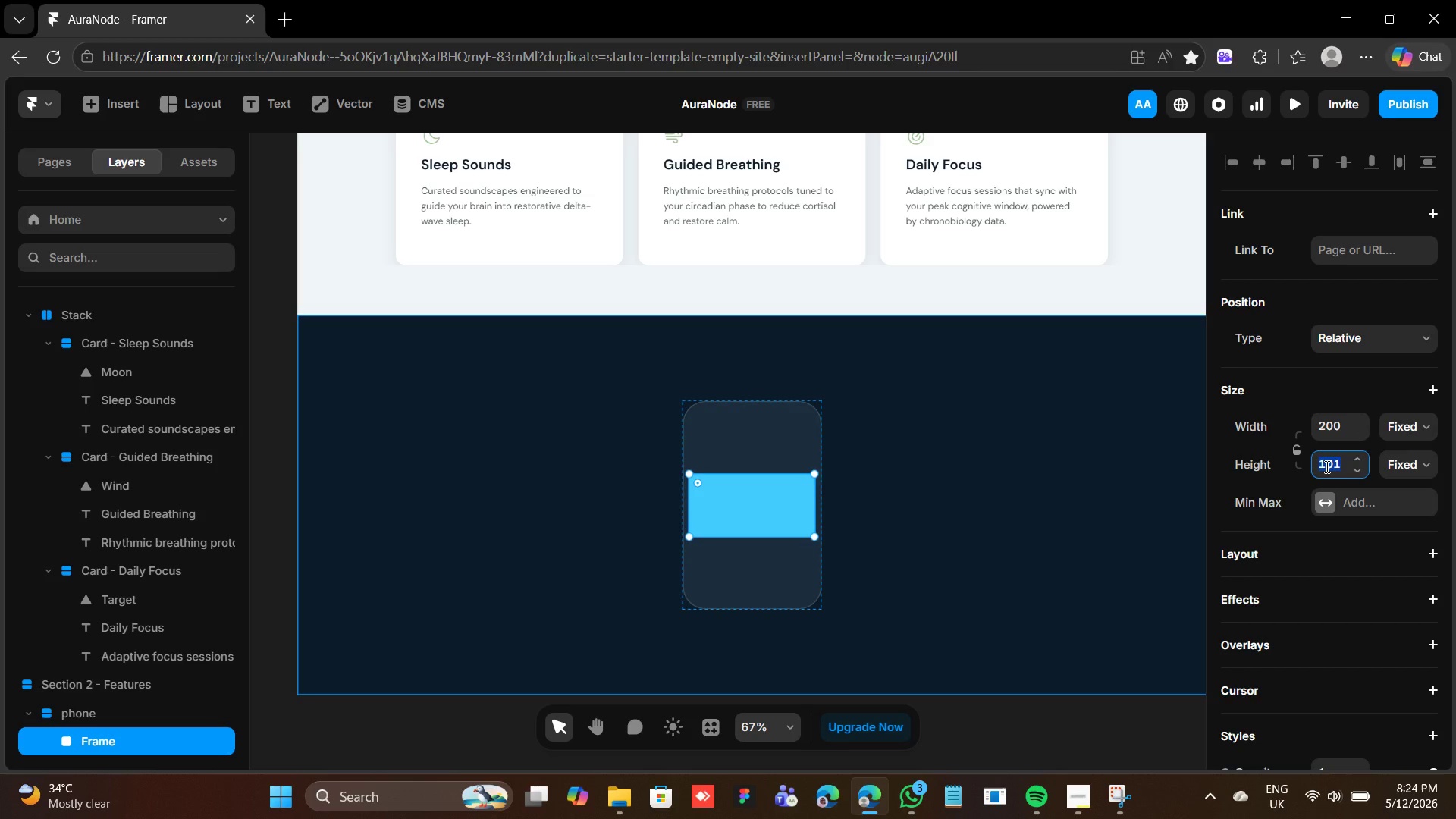 
wait(5.98)
 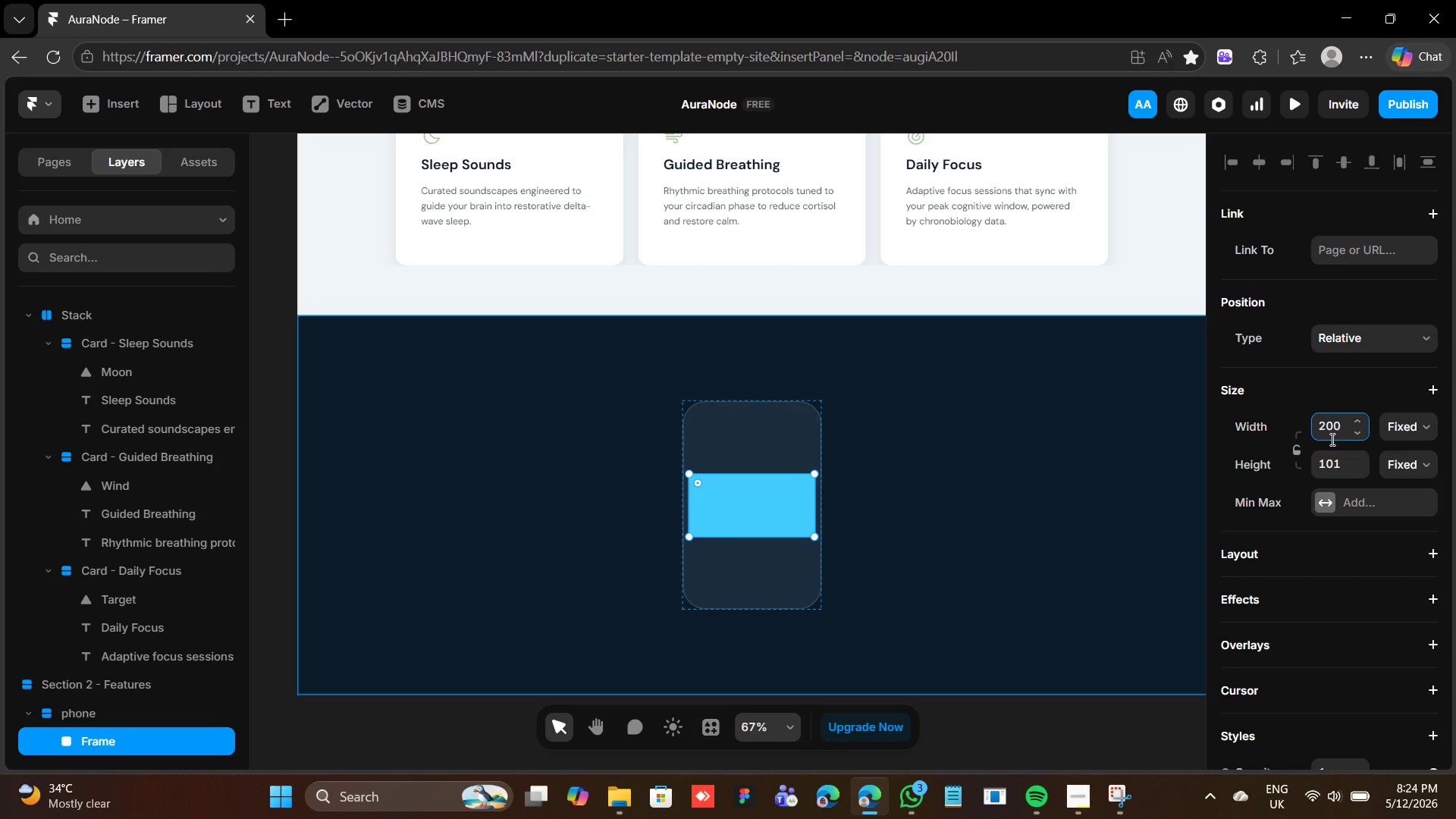 
type(420)
 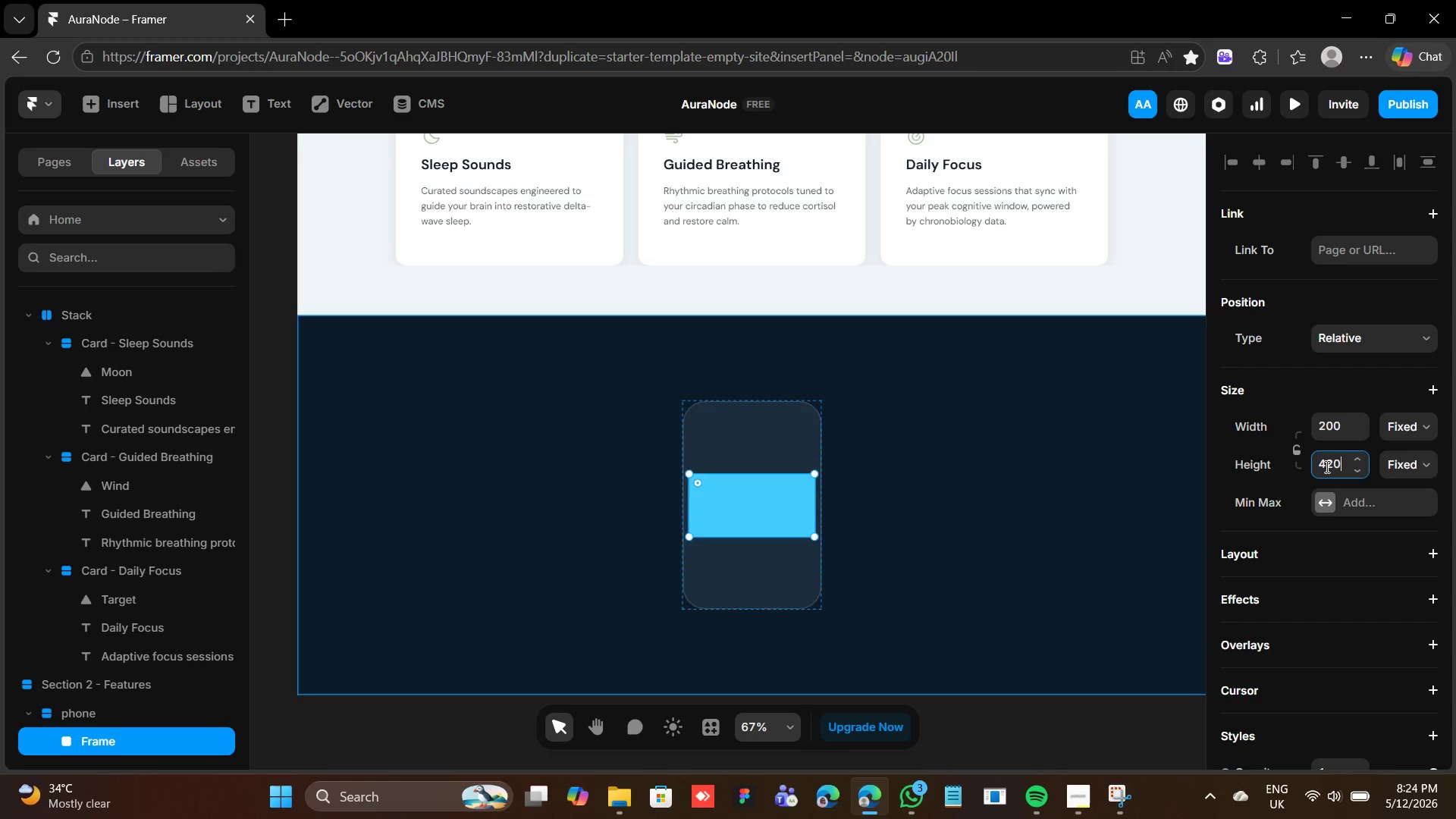 
key(Enter)
 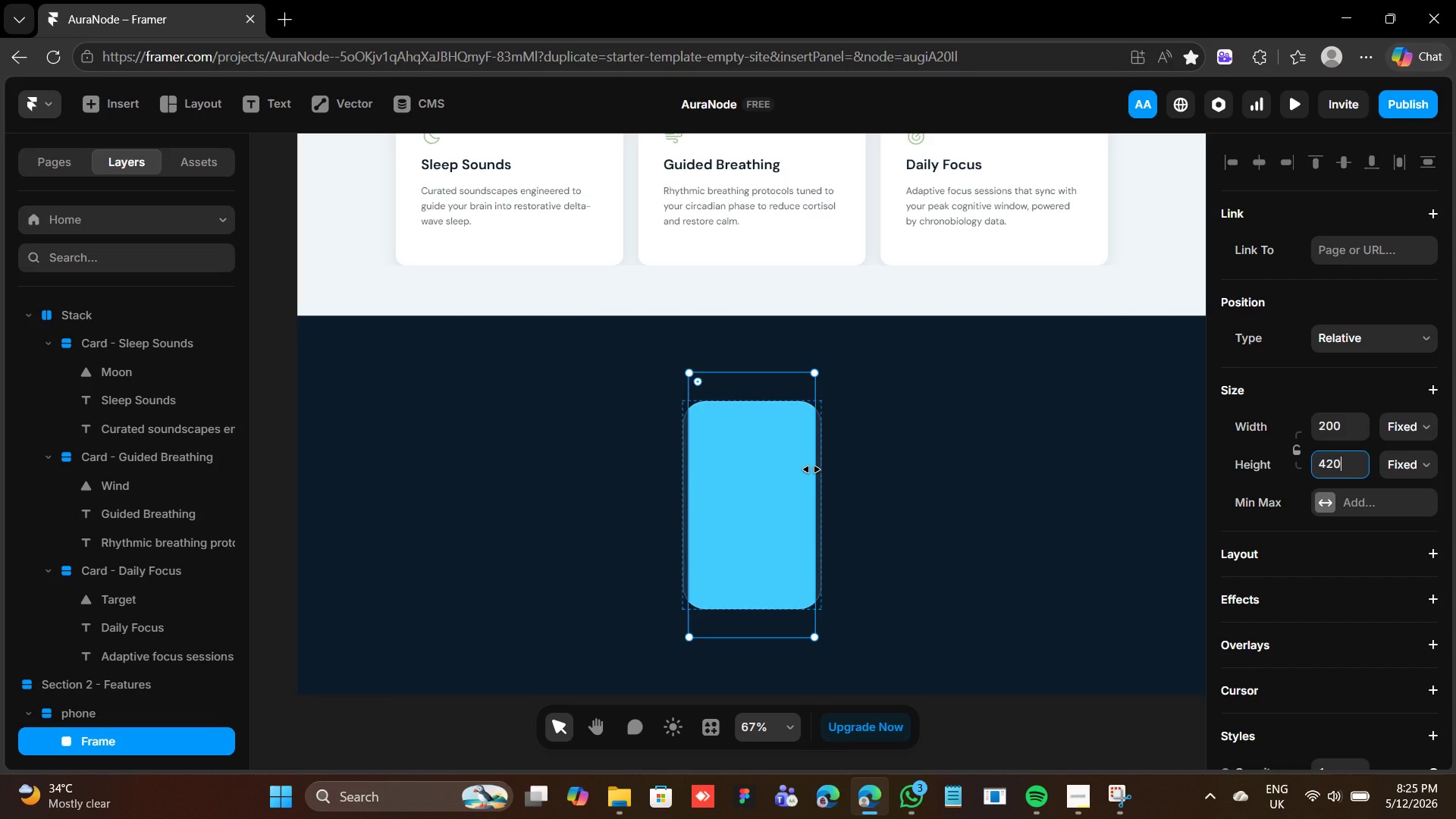 
wait(23.03)
 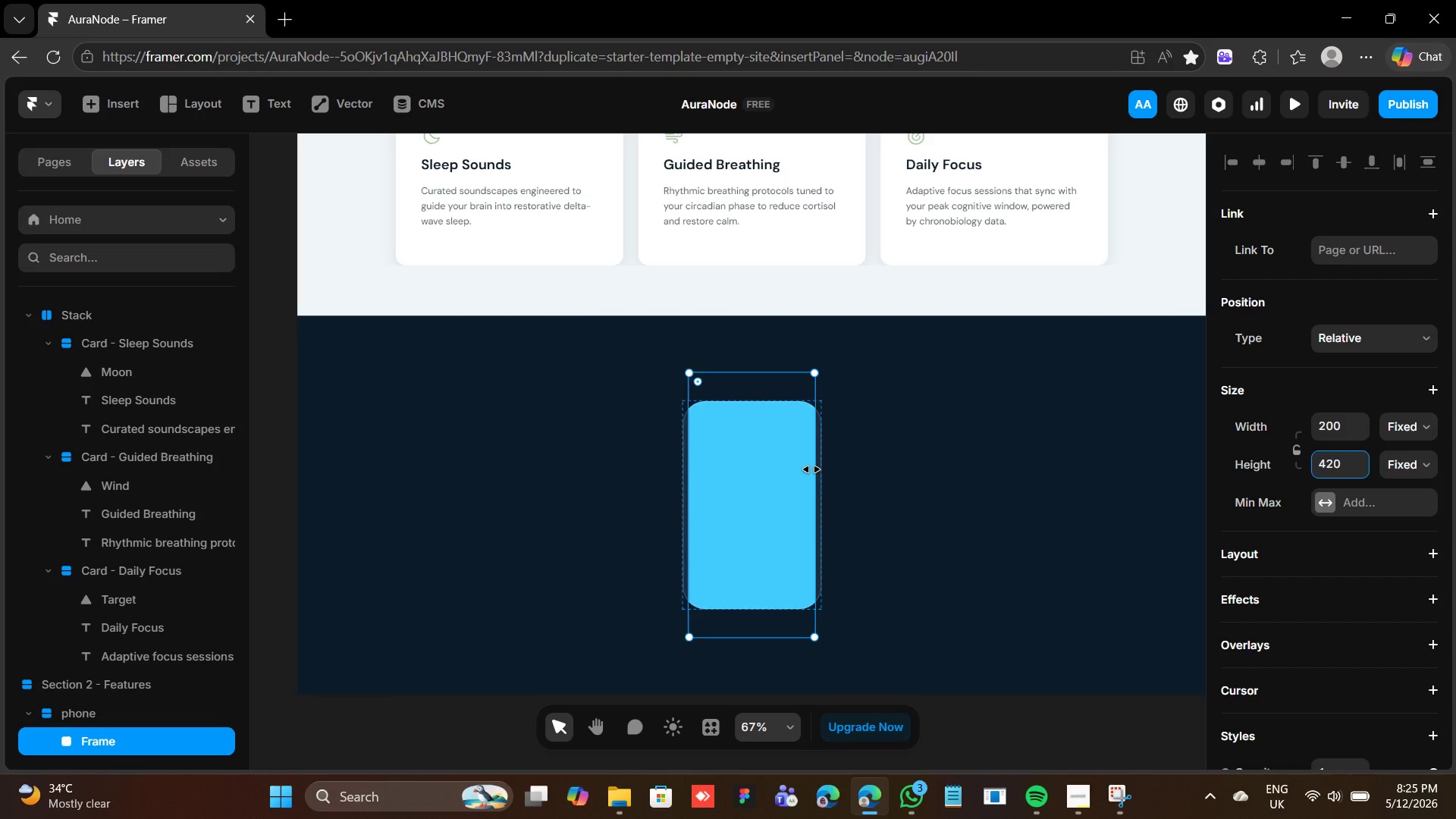 
key(Control+Z)
 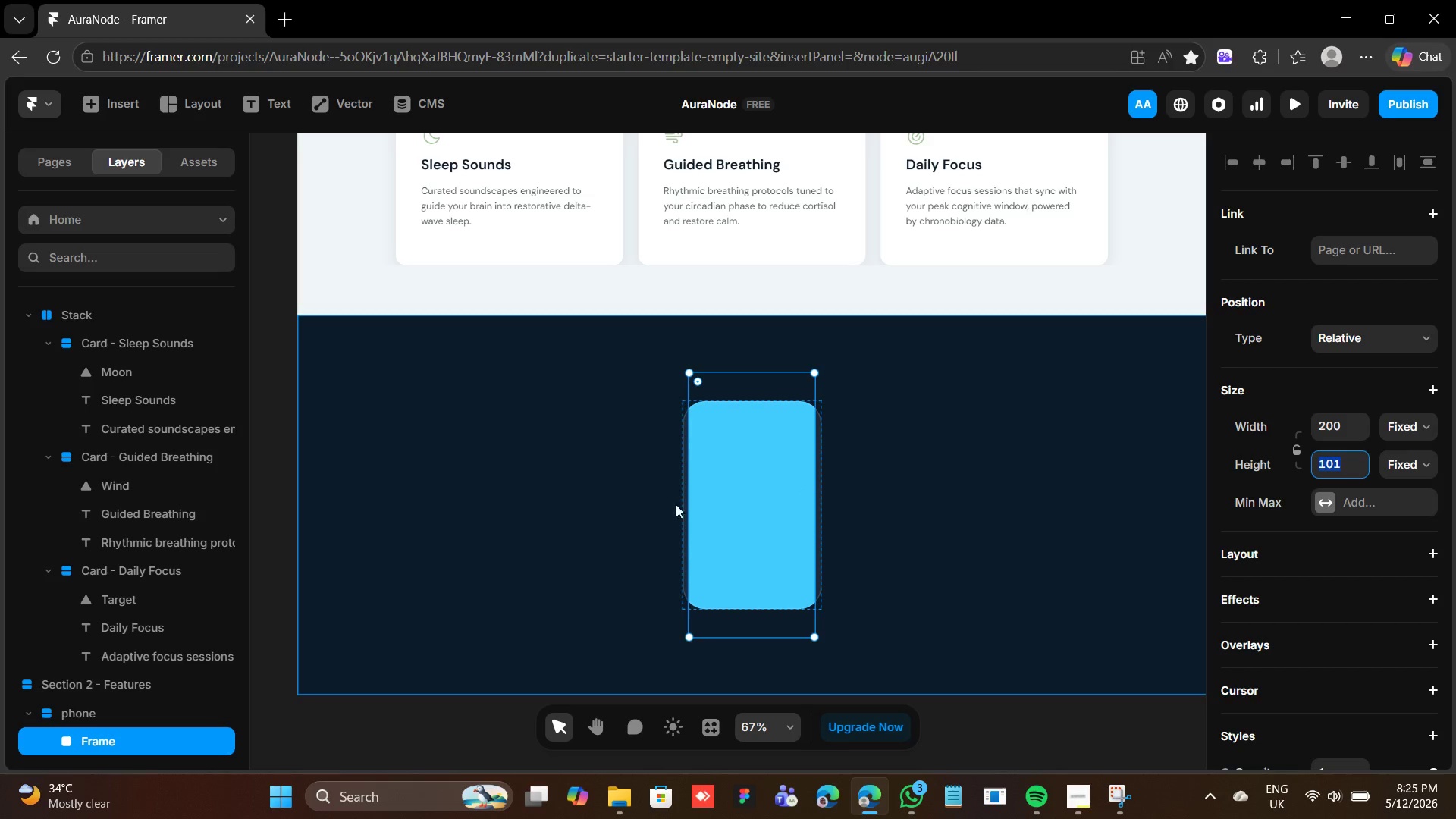 
left_click([879, 519])
 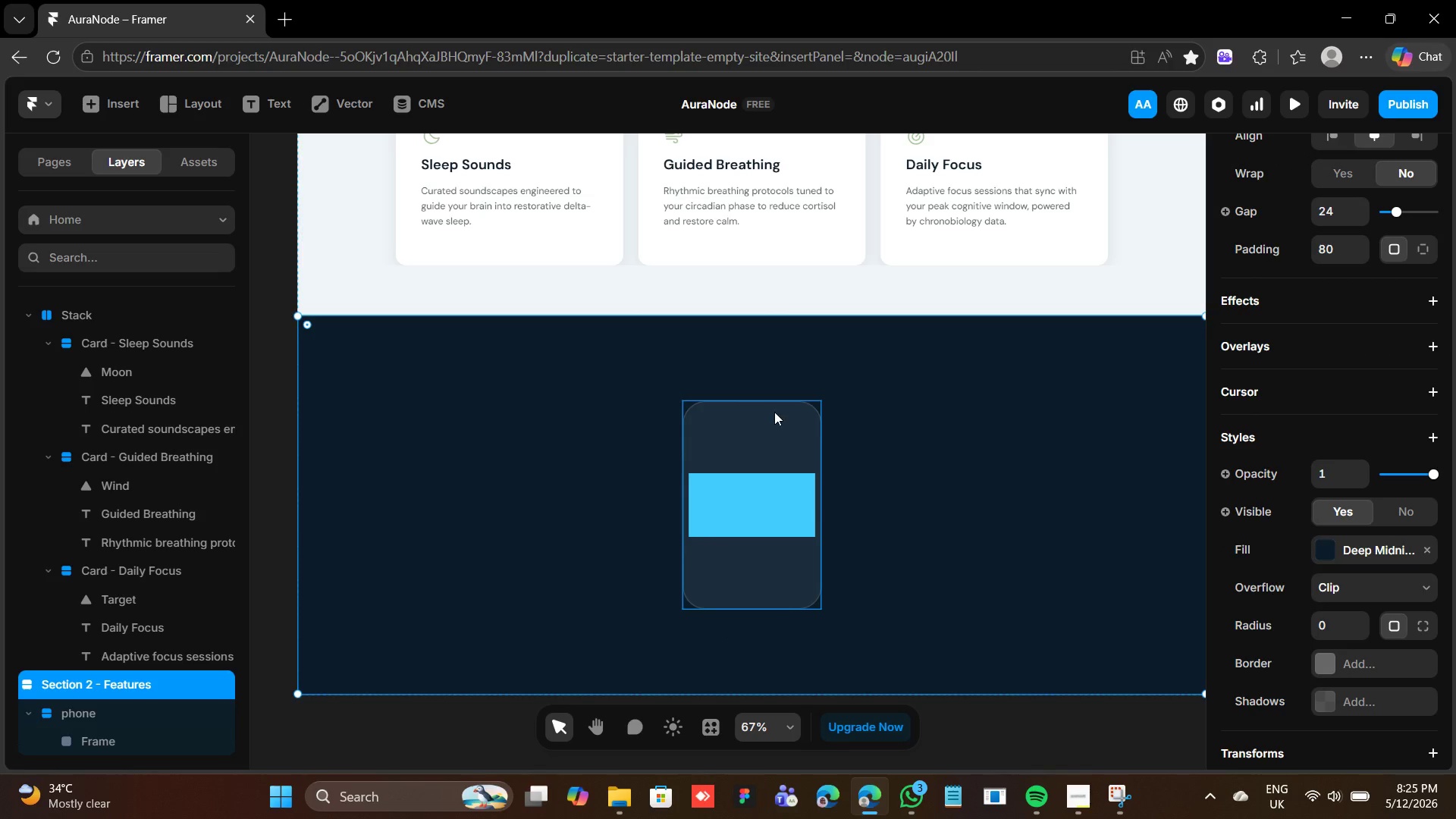 
left_click([774, 412])
 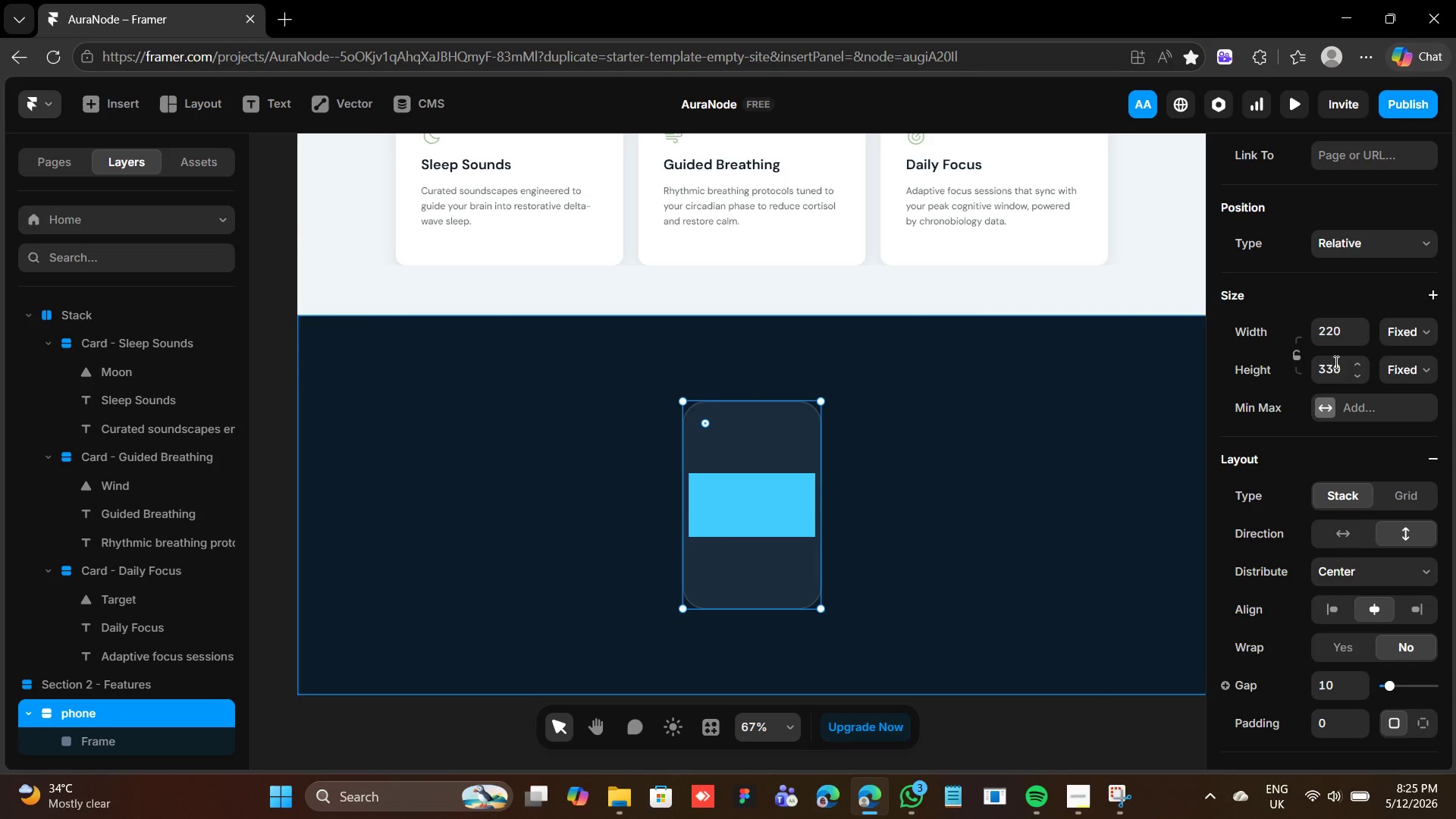 
left_click([1332, 366])
 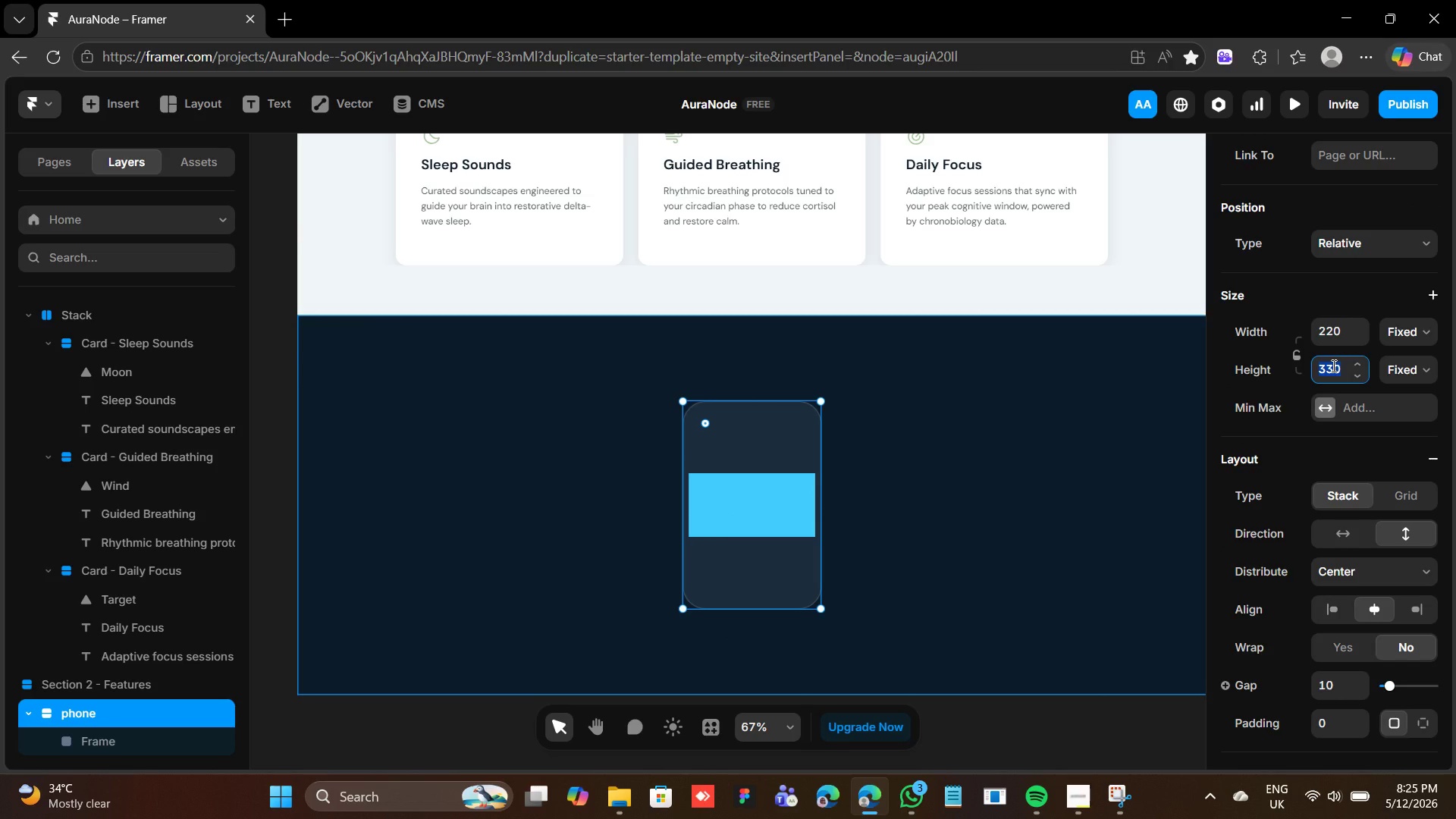 
type(440)
 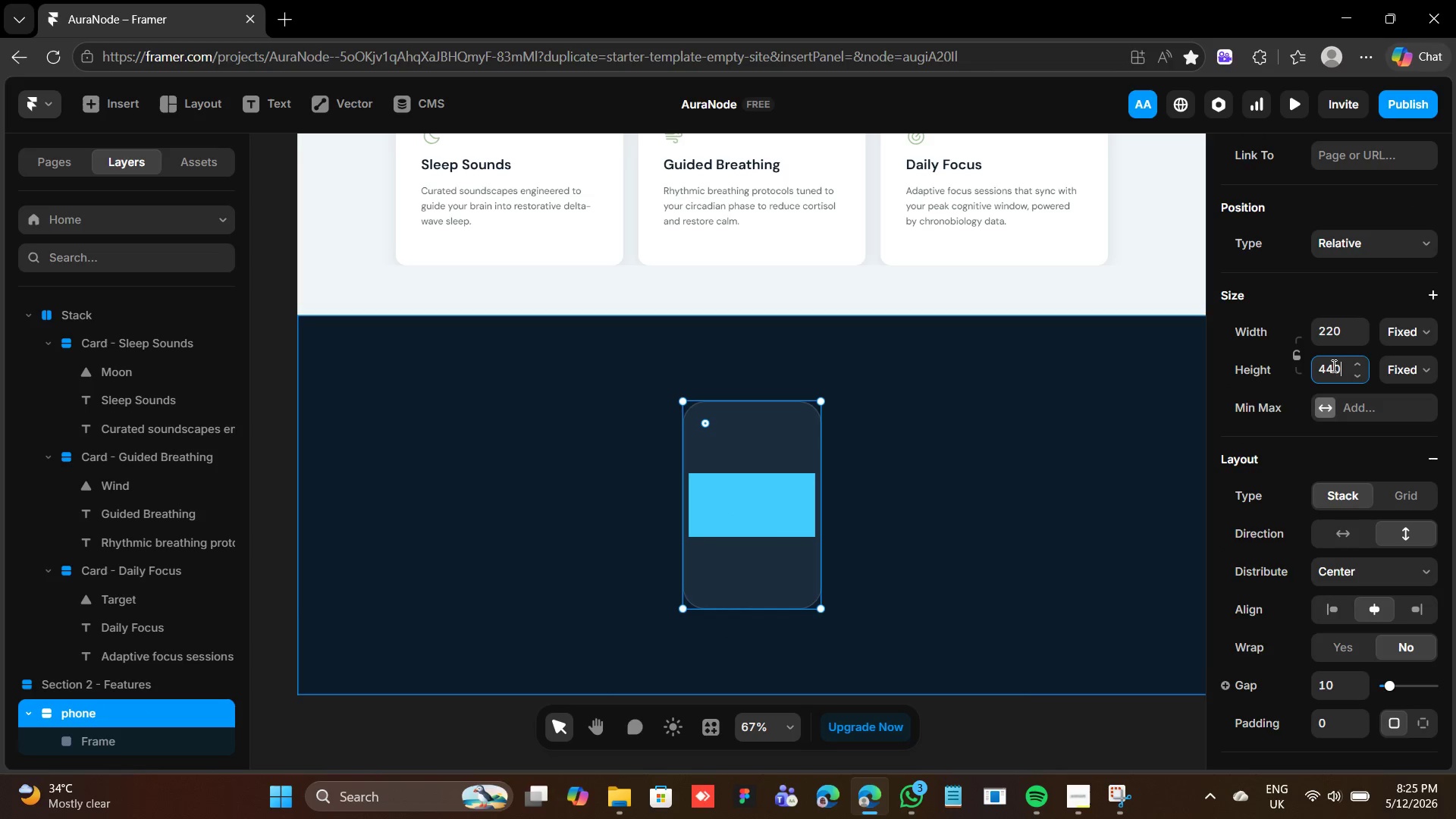 
key(Enter)
 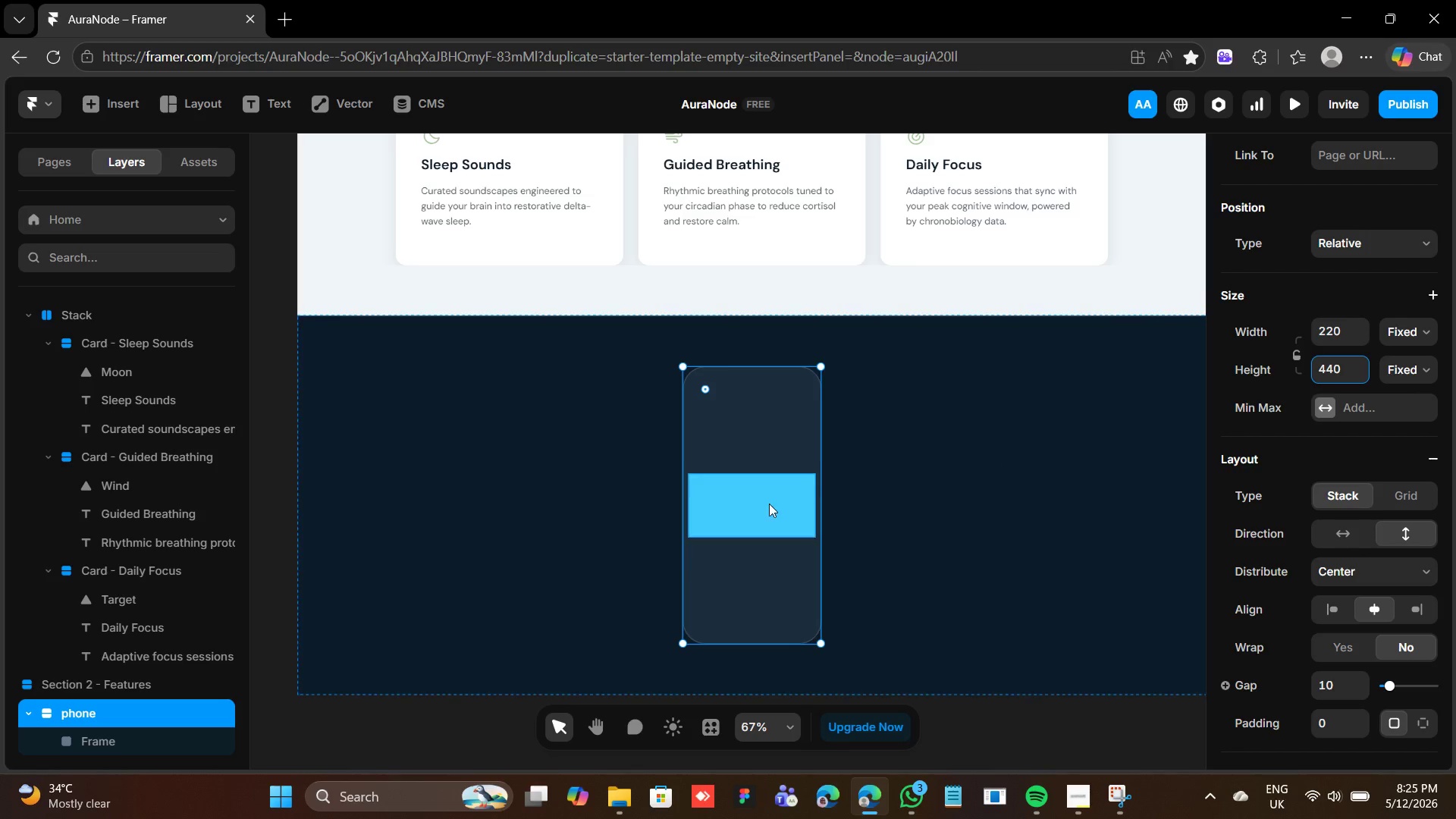 
left_click([766, 519])
 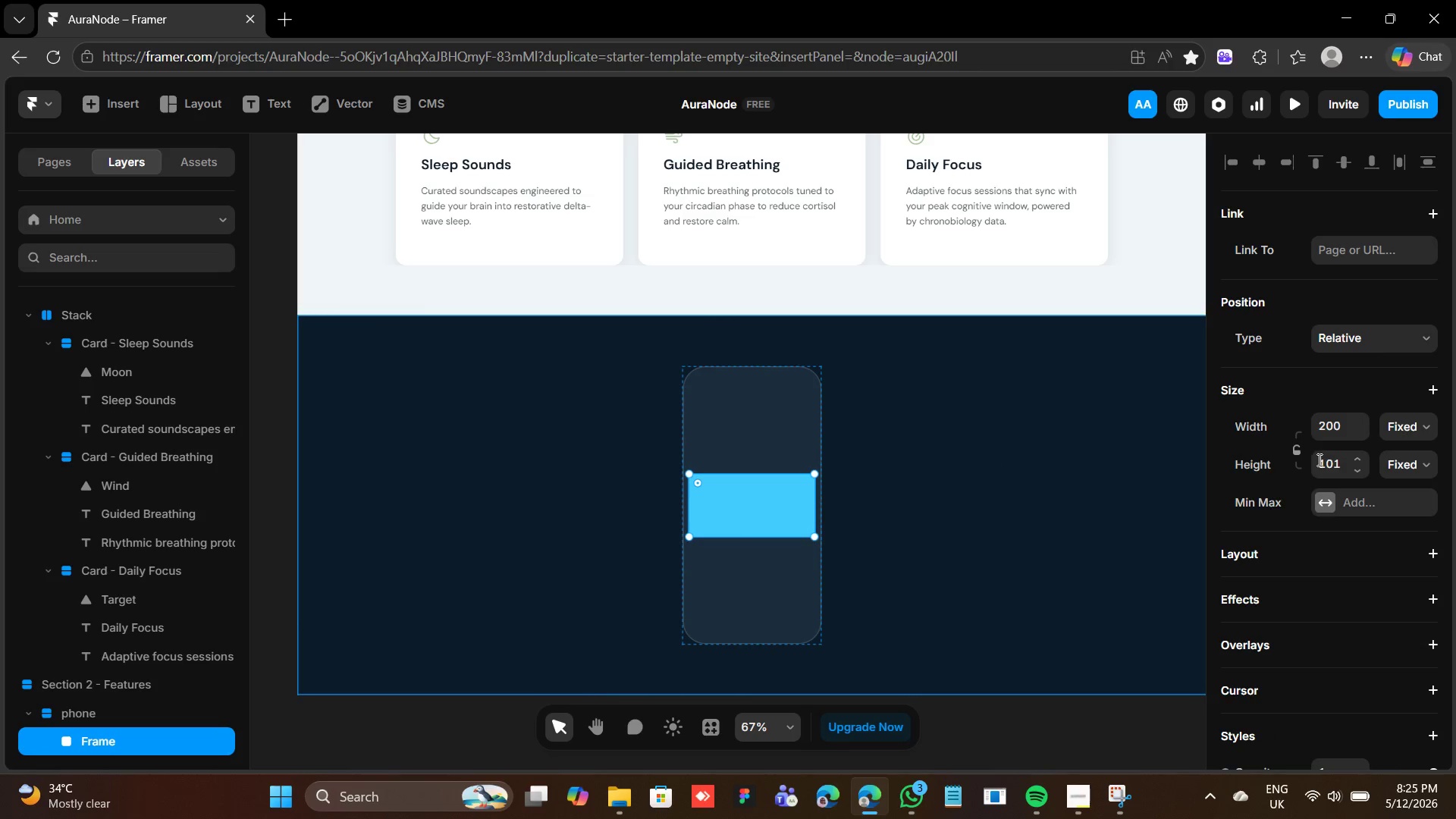 
wait(7.5)
 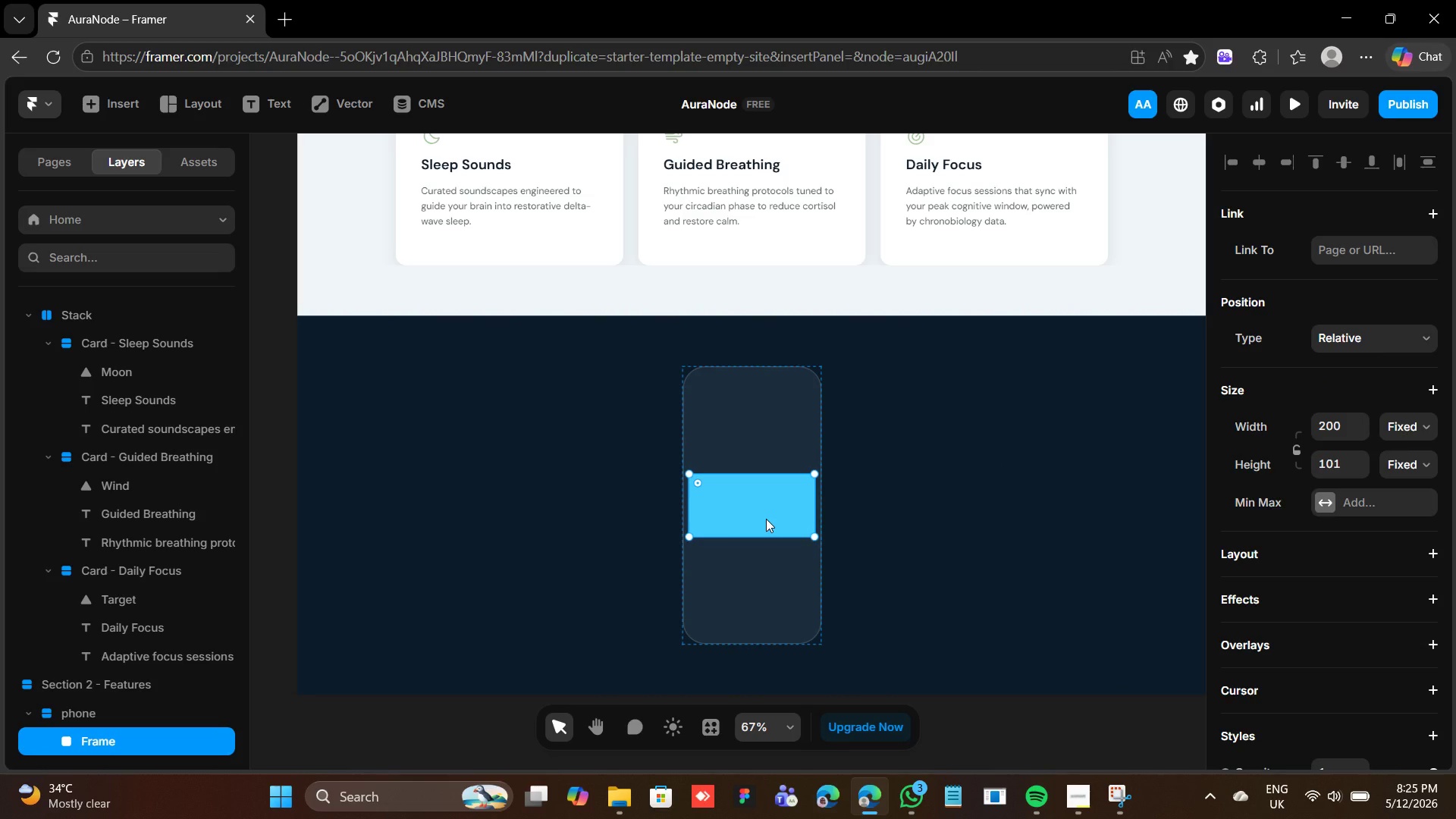 
double_click([1340, 468])
 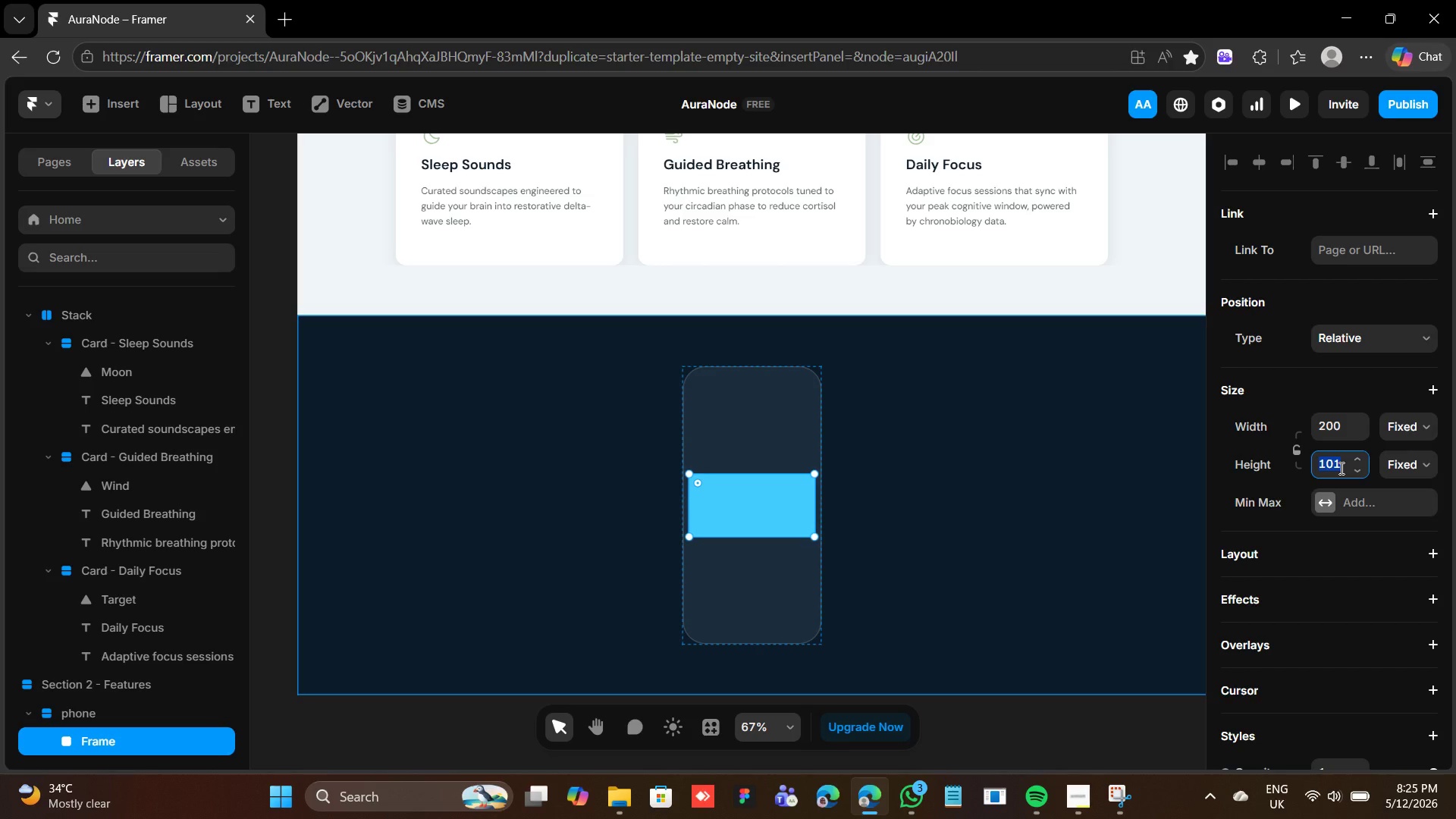 
type(420)
 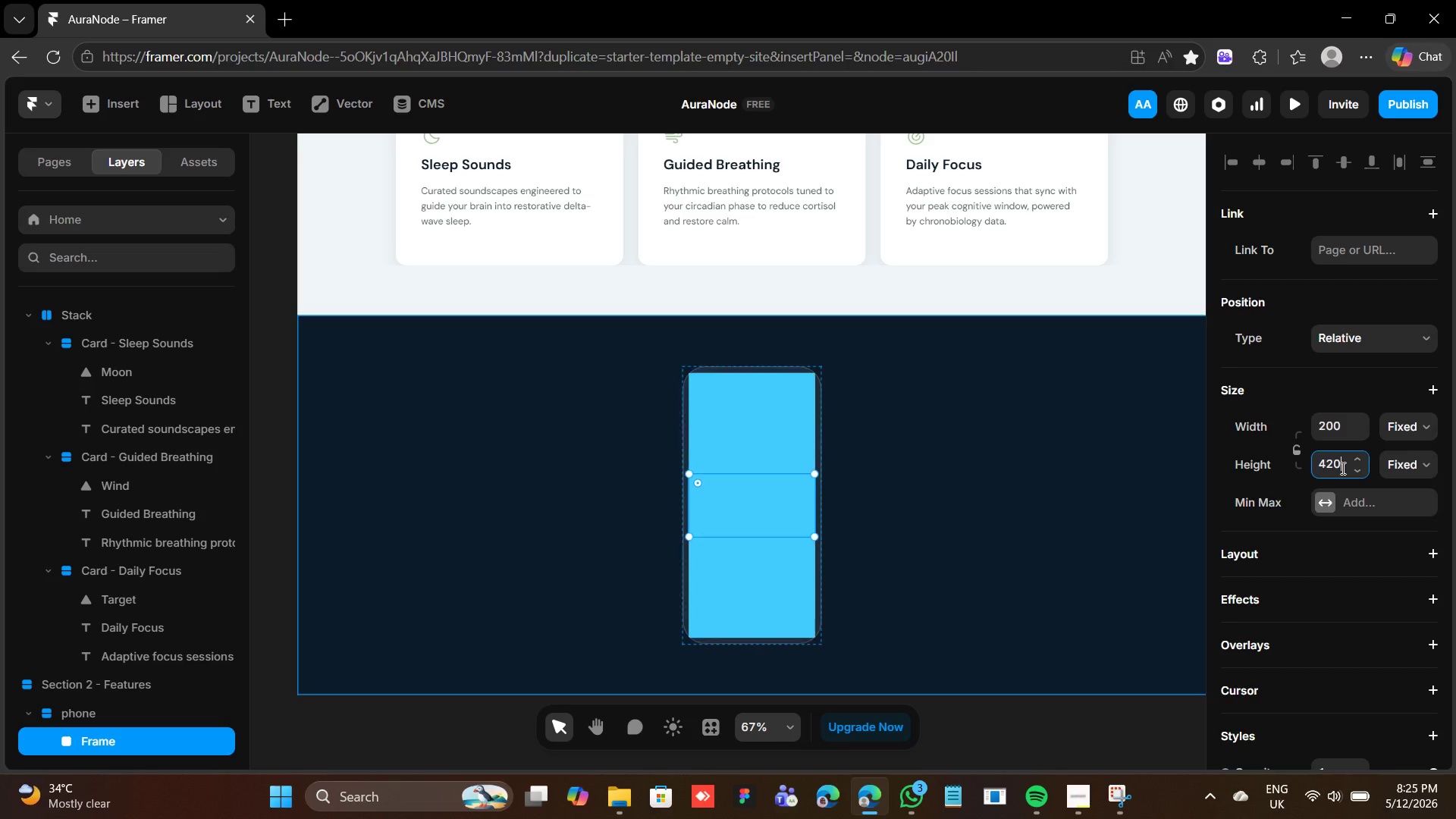 
key(Enter)
 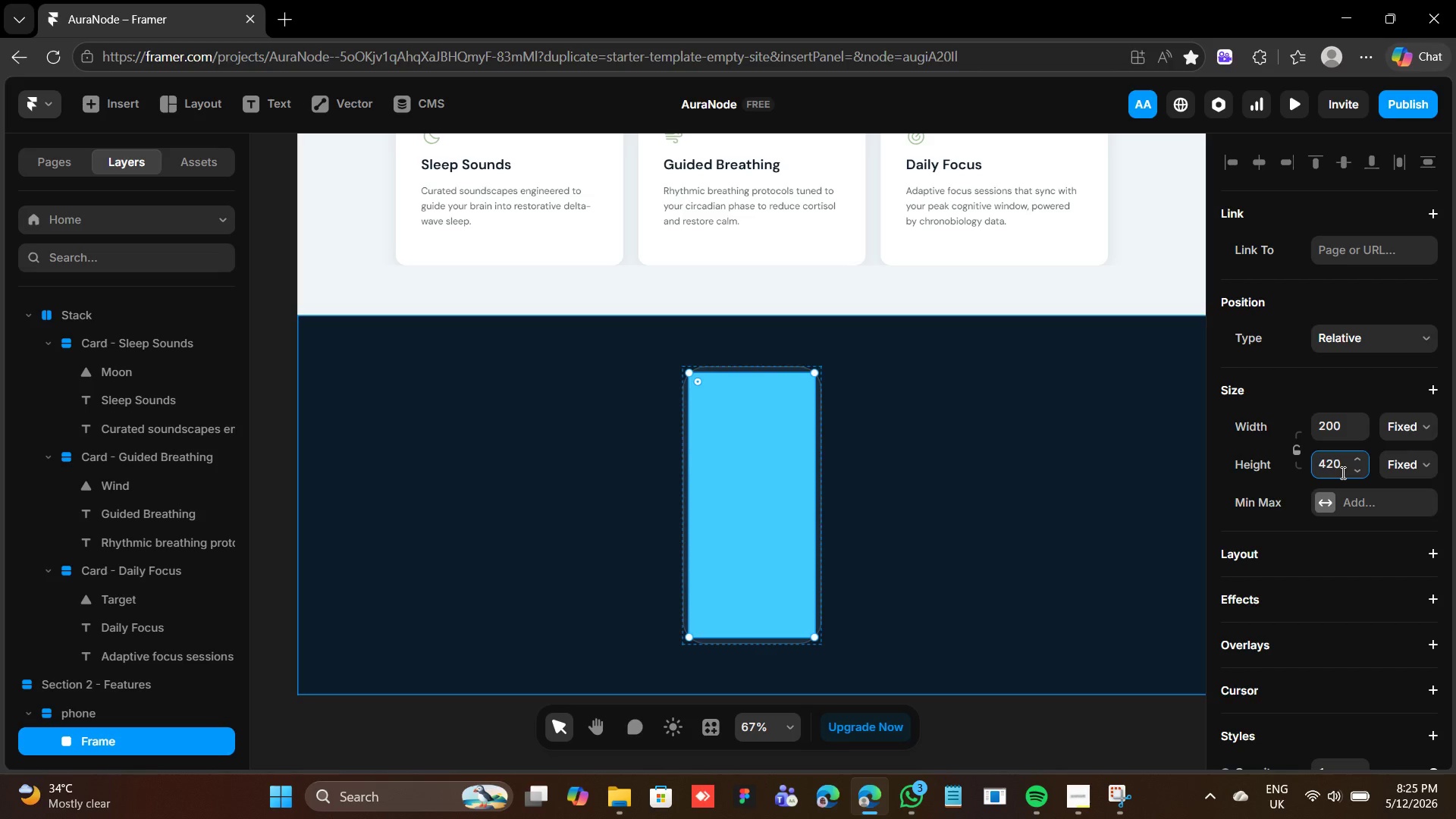 
wait(7.56)
 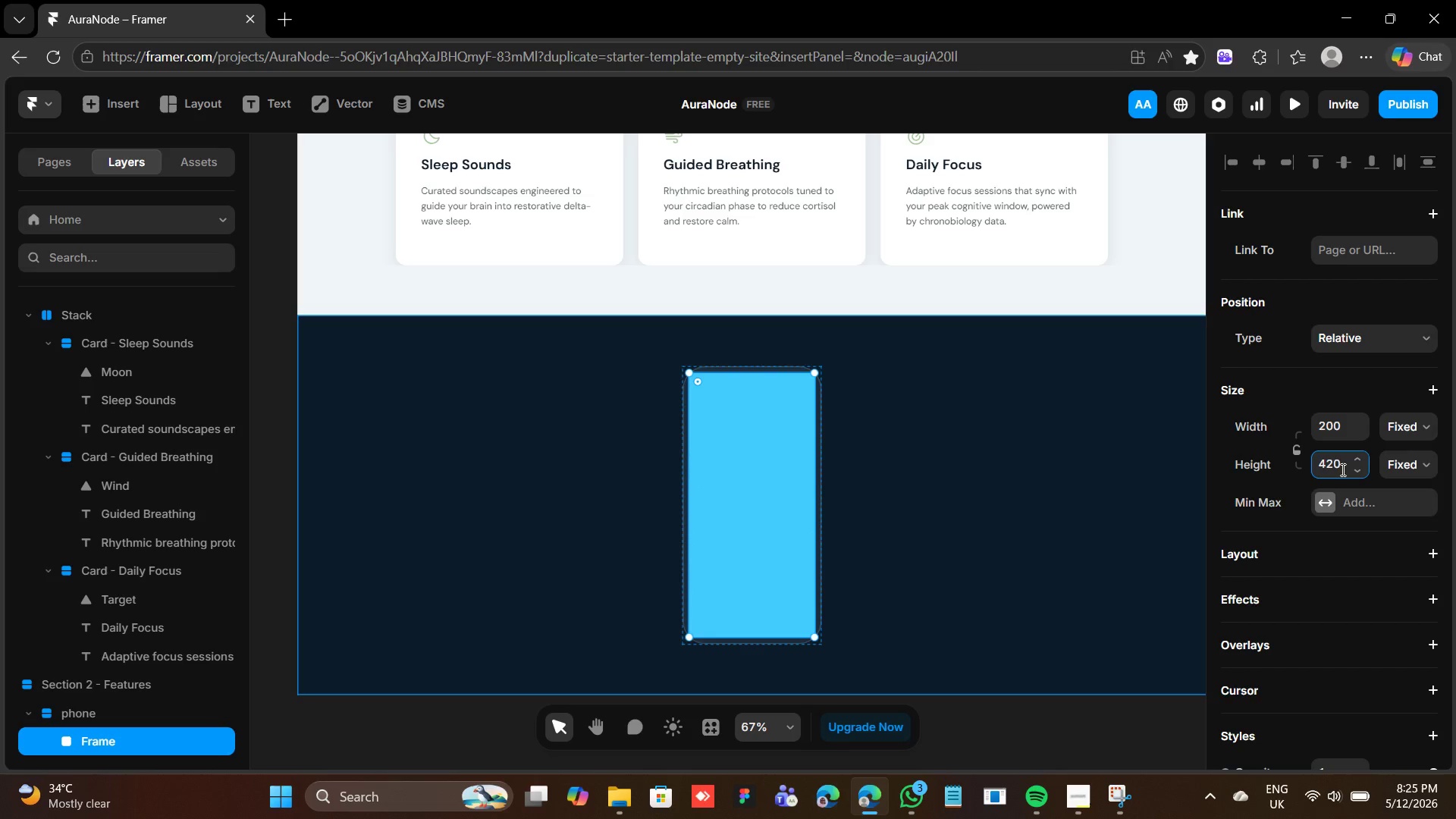 
scroll: coordinate [1372, 551], scroll_direction: down, amount: 3.0
 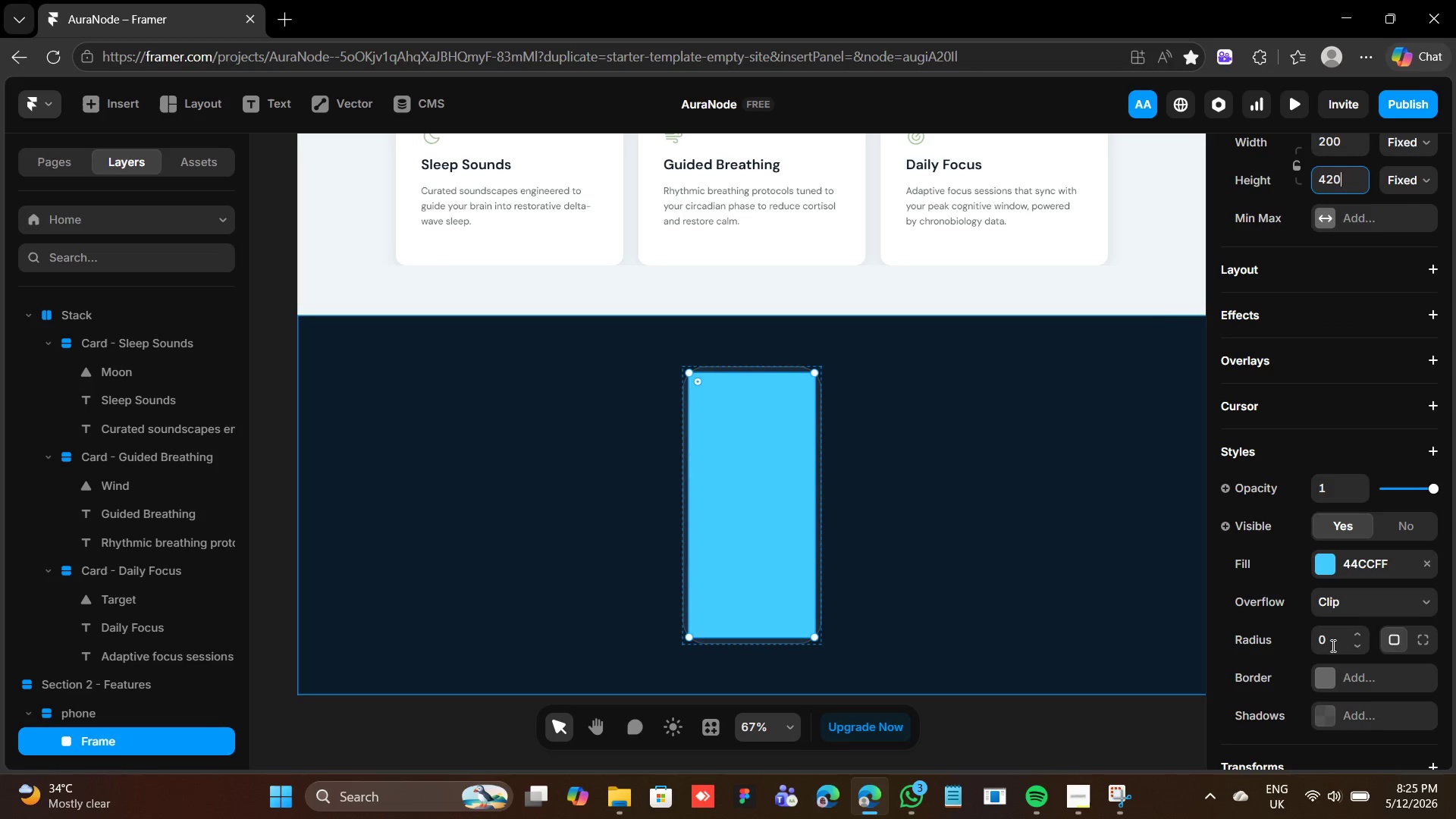 
left_click([1331, 645])
 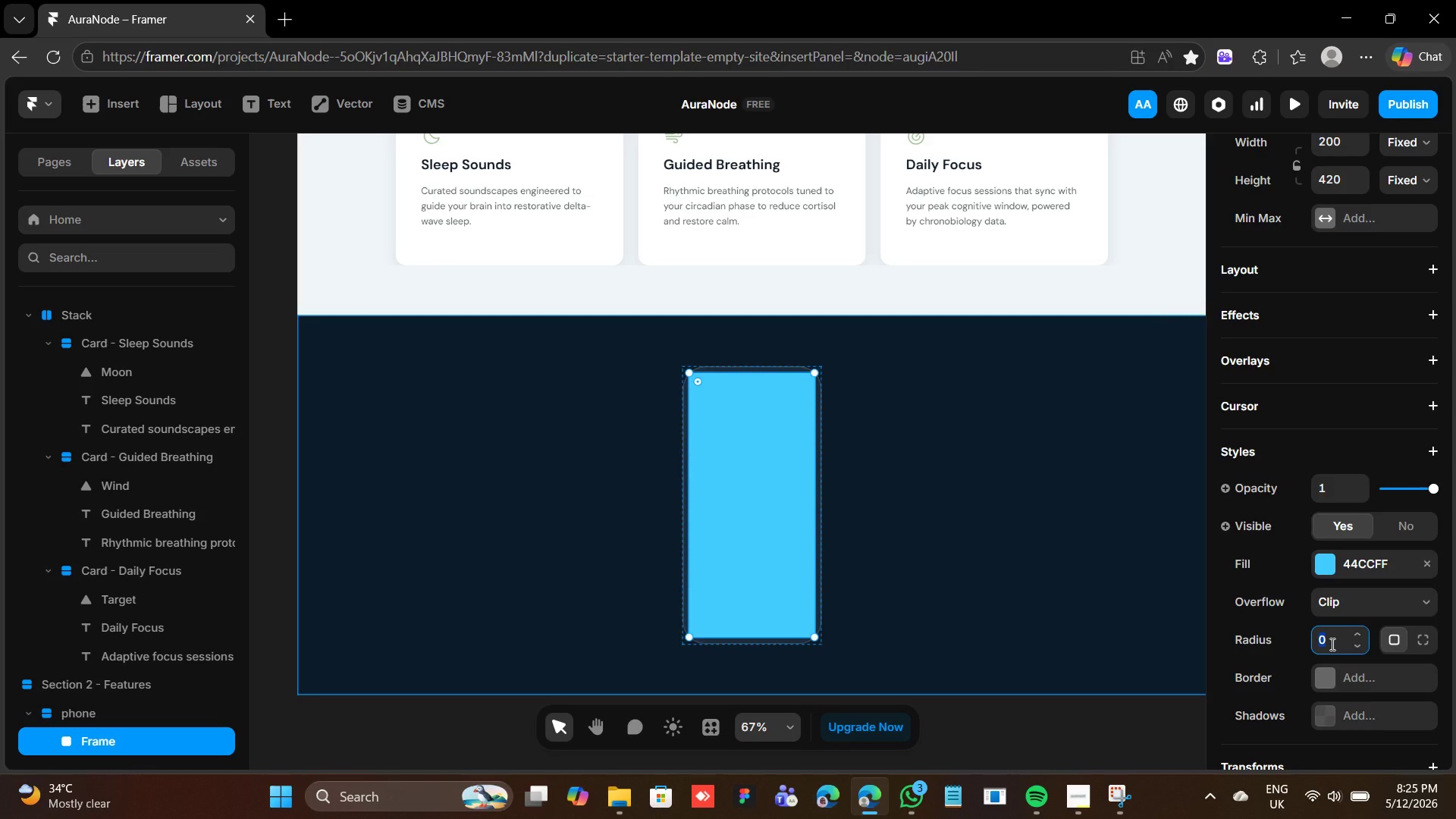 
type(30)
 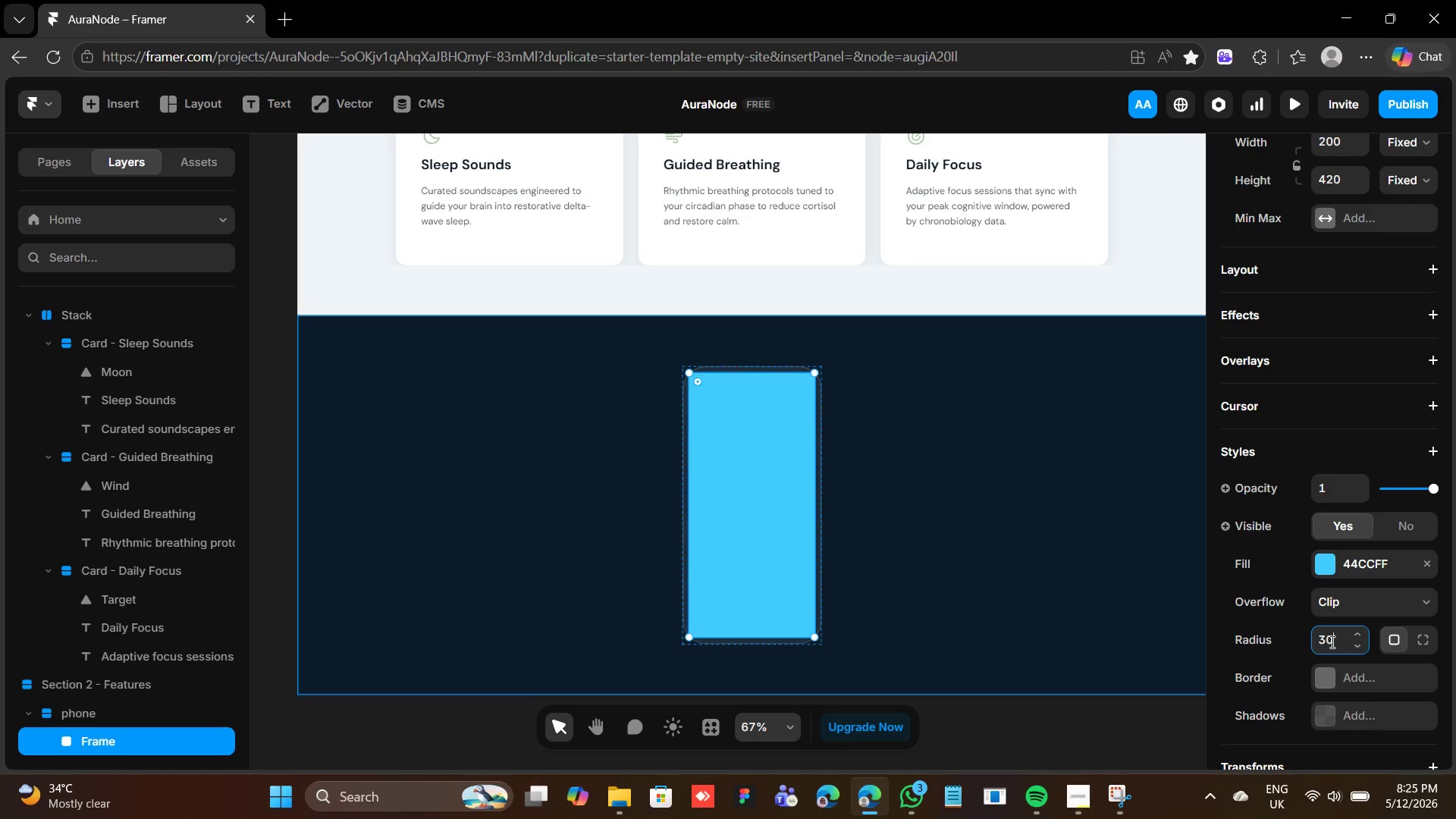 
key(Enter)
 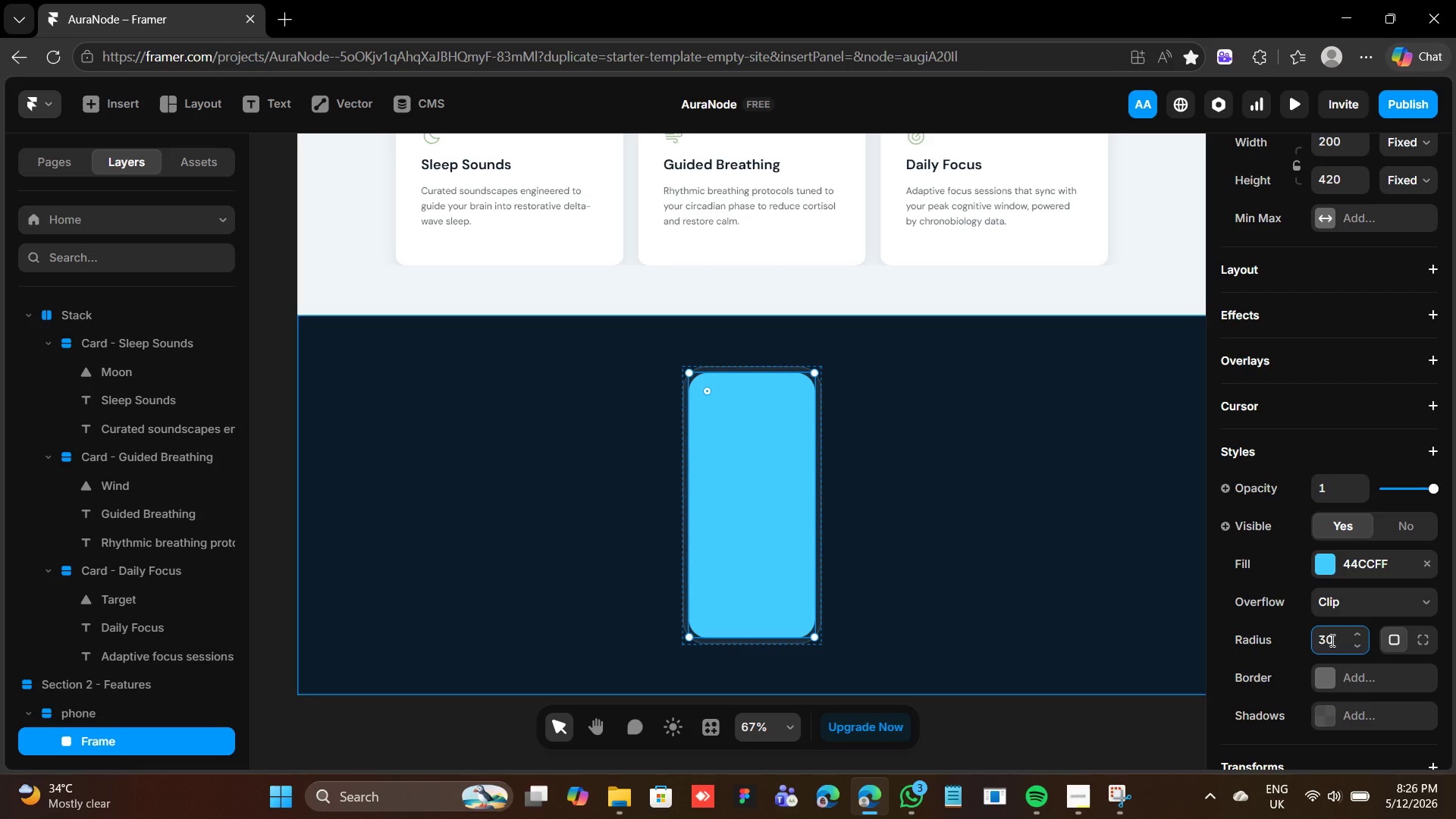 
wait(10.41)
 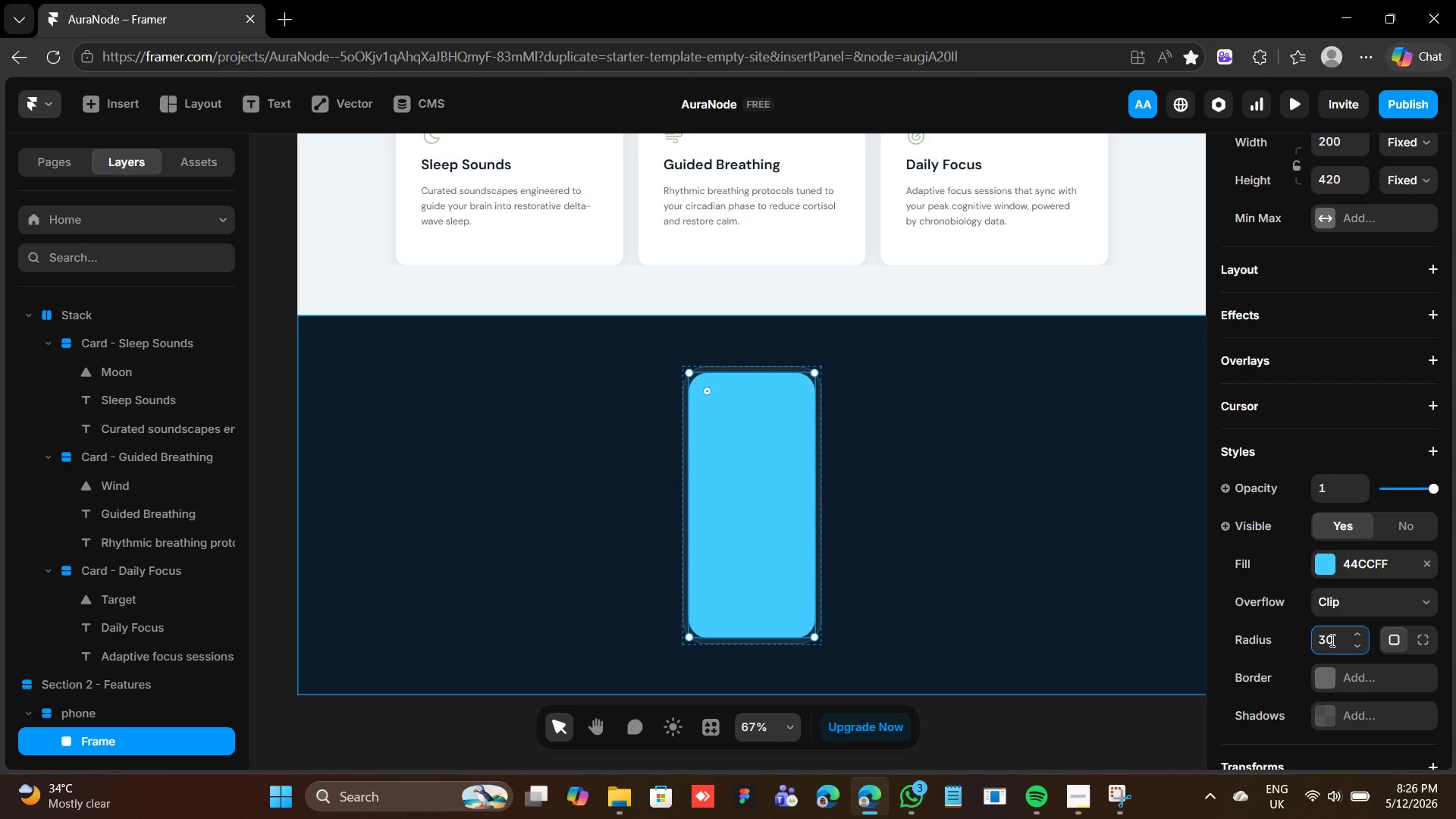 
left_click([1324, 563])
 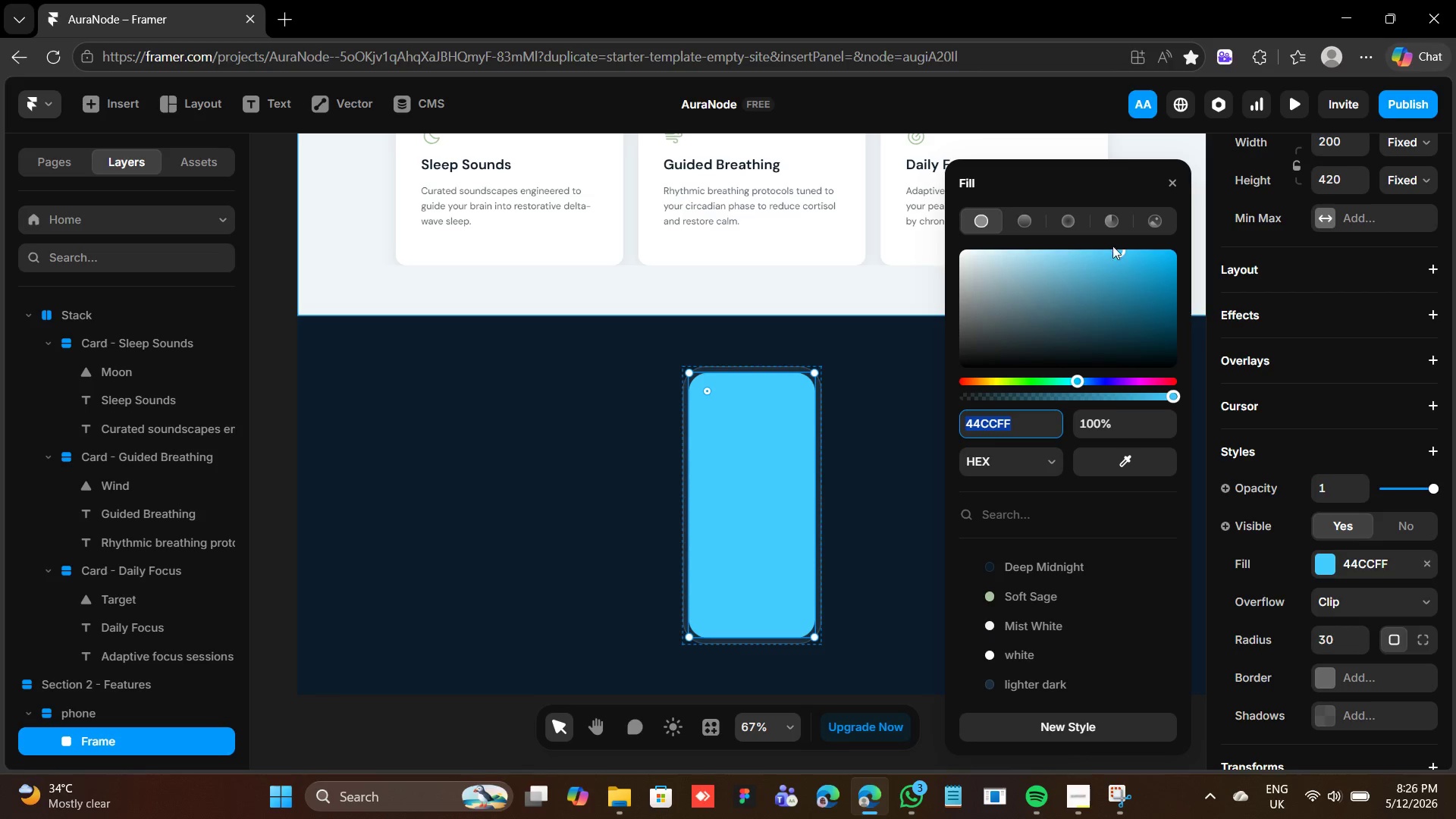 
left_click([1109, 217])
 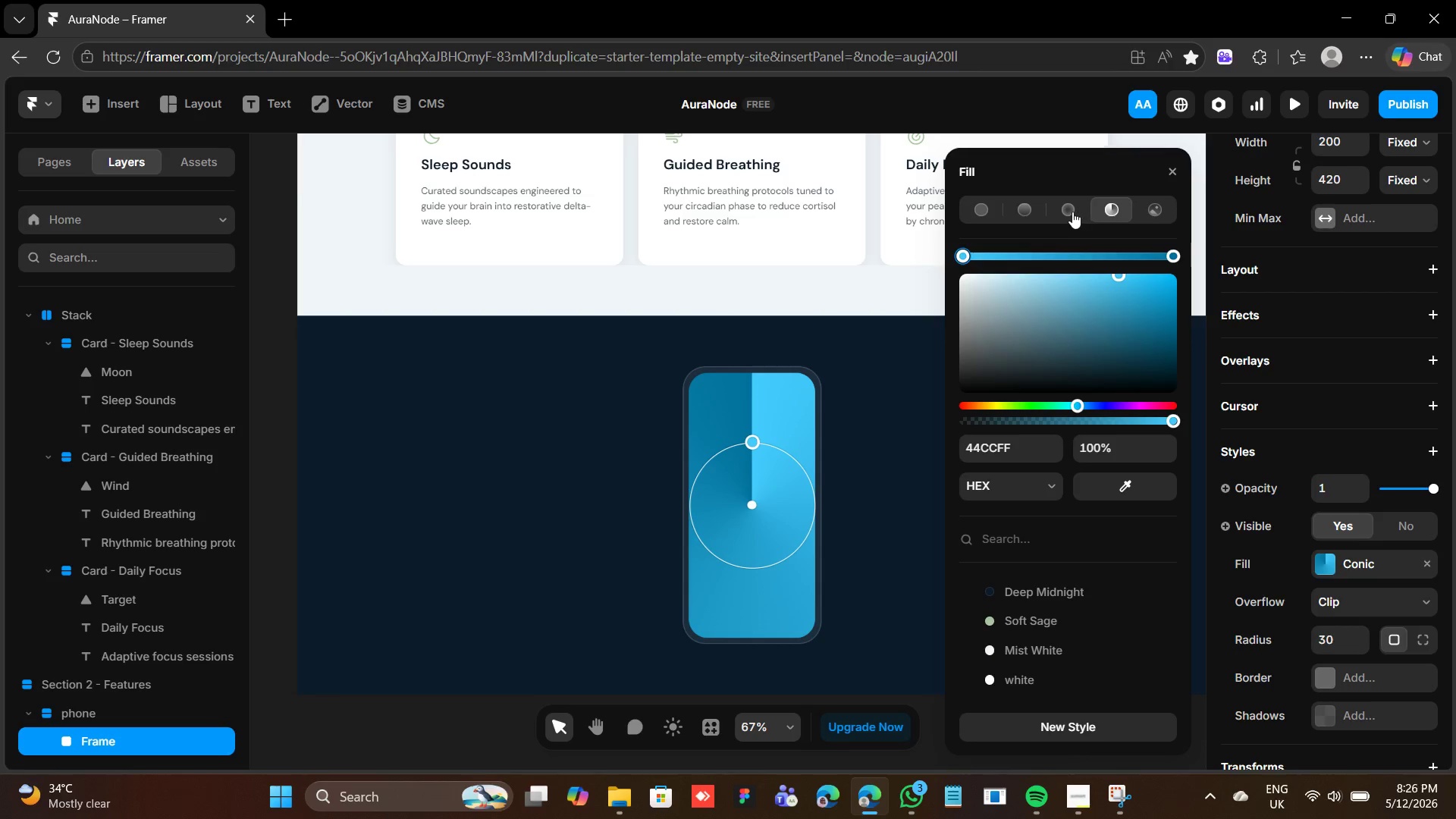 
left_click([1072, 208])
 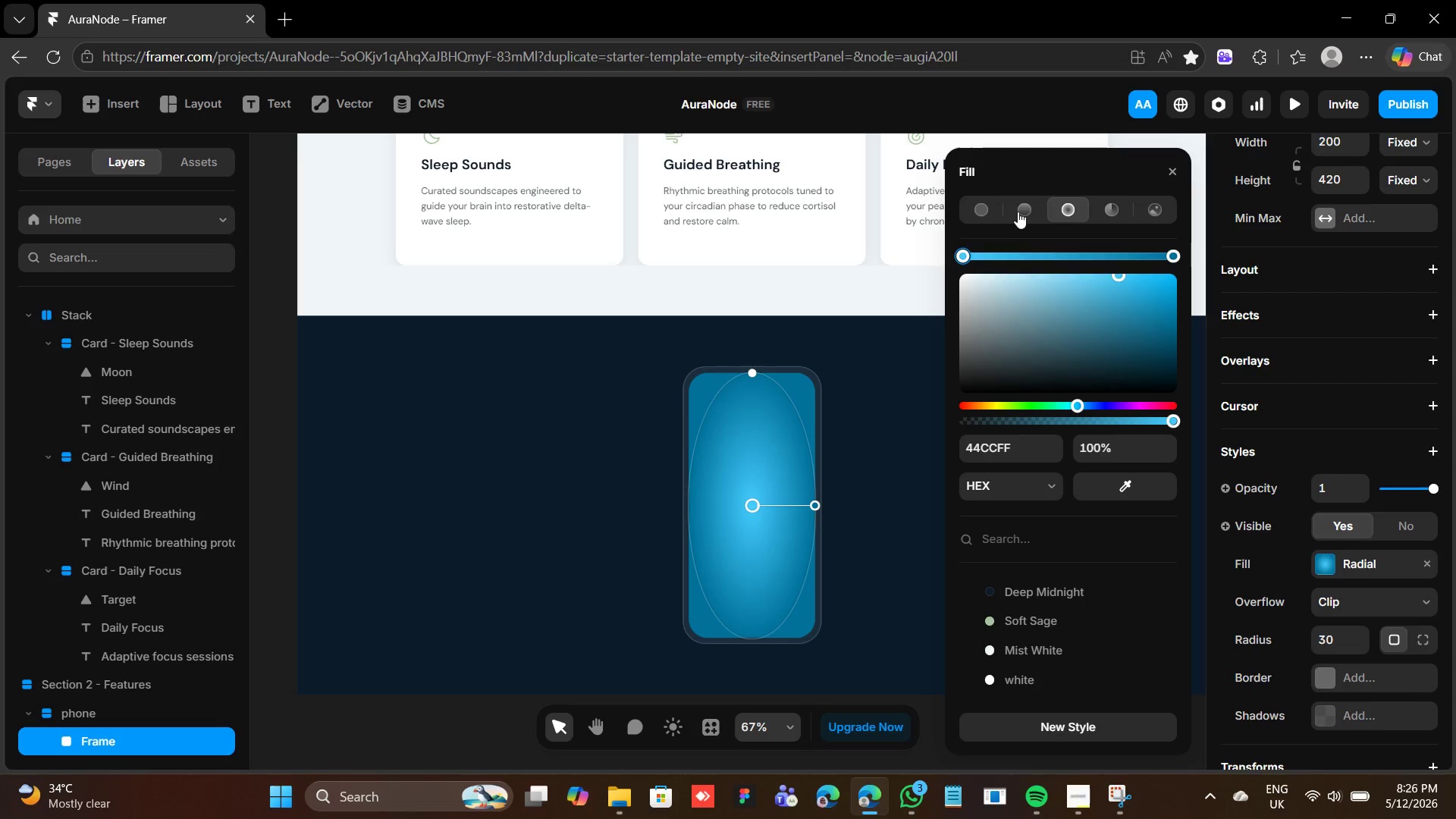 
left_click([1021, 207])
 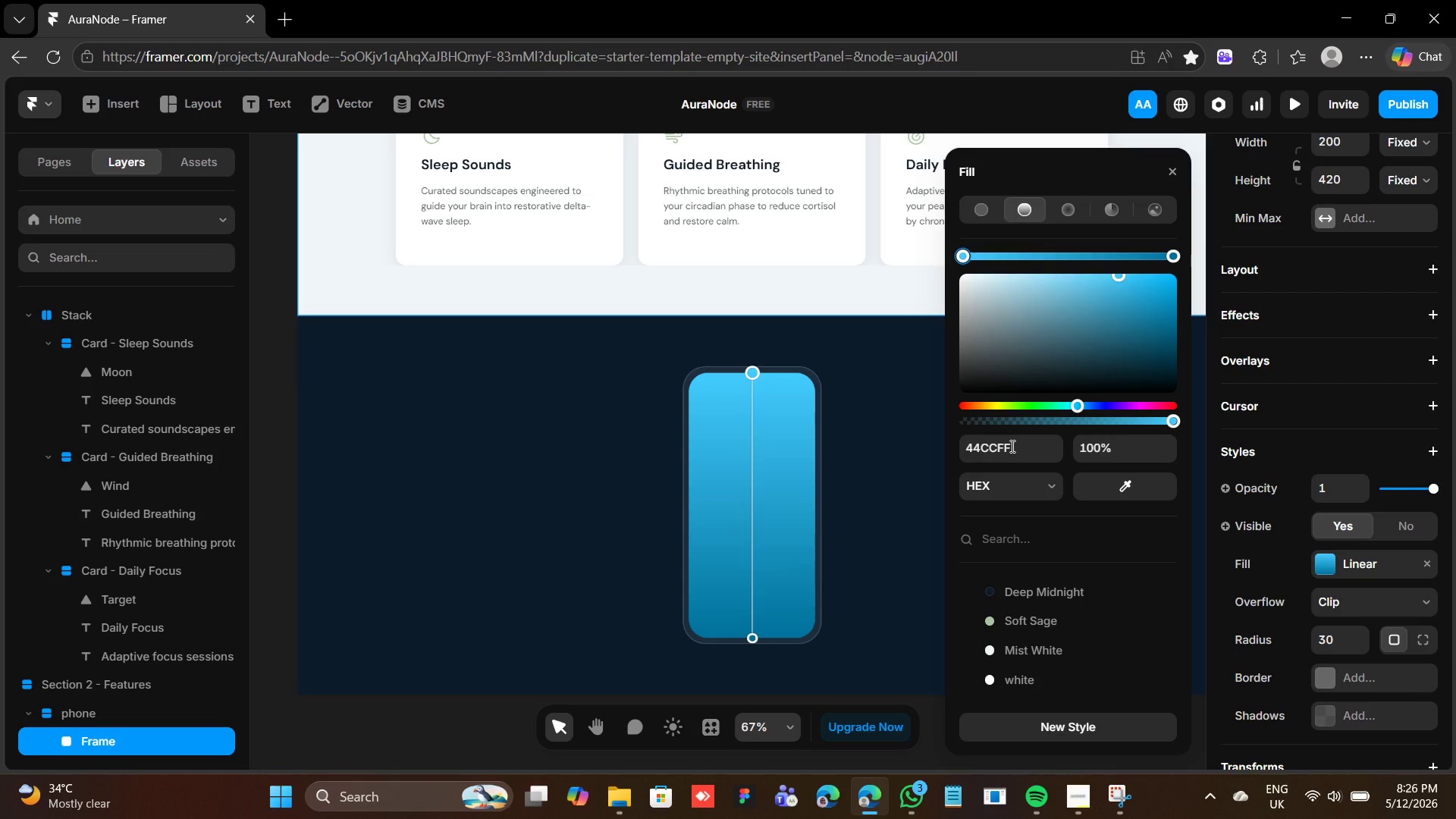 
wait(7.52)
 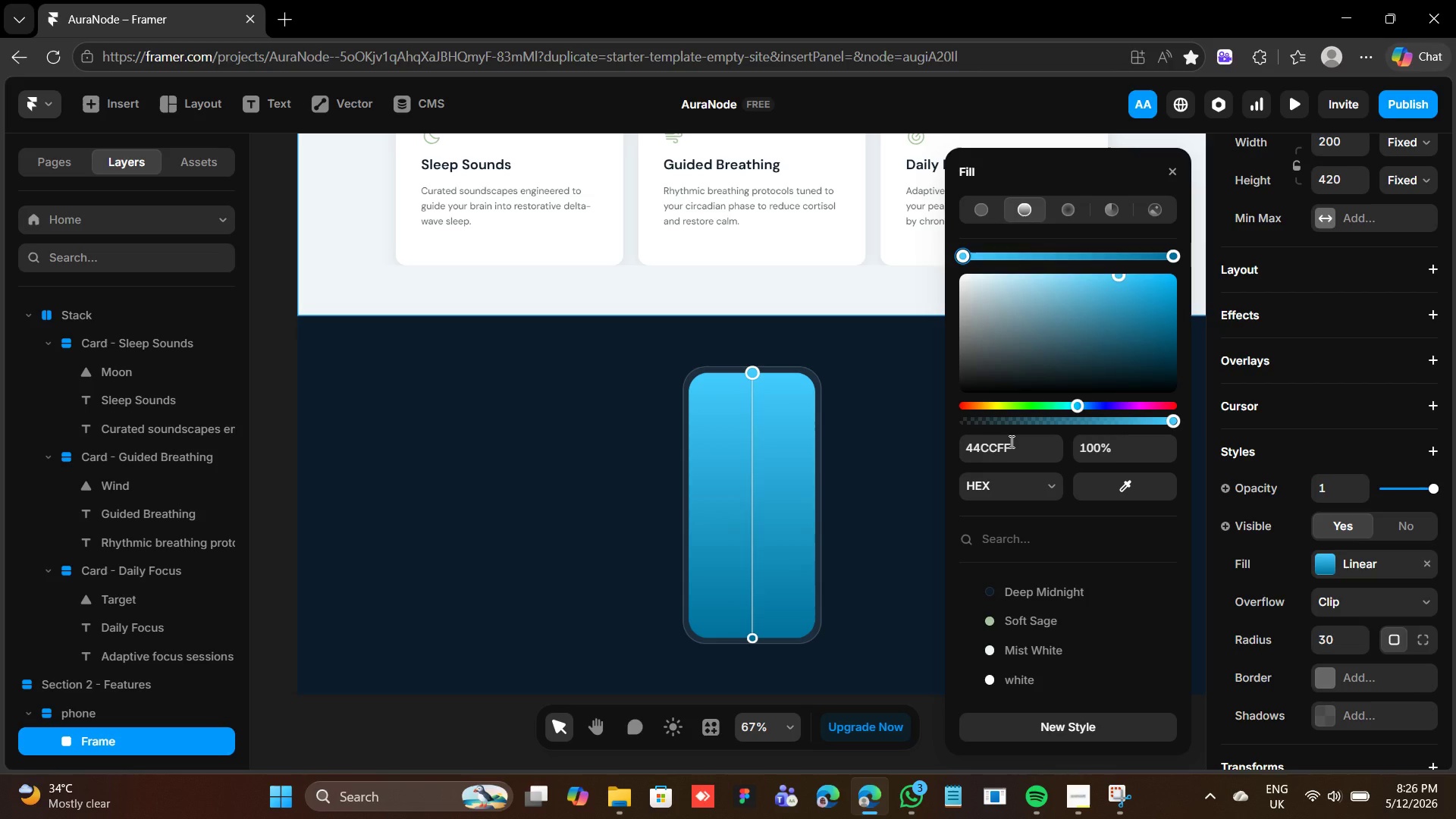 
left_click([1003, 588])
 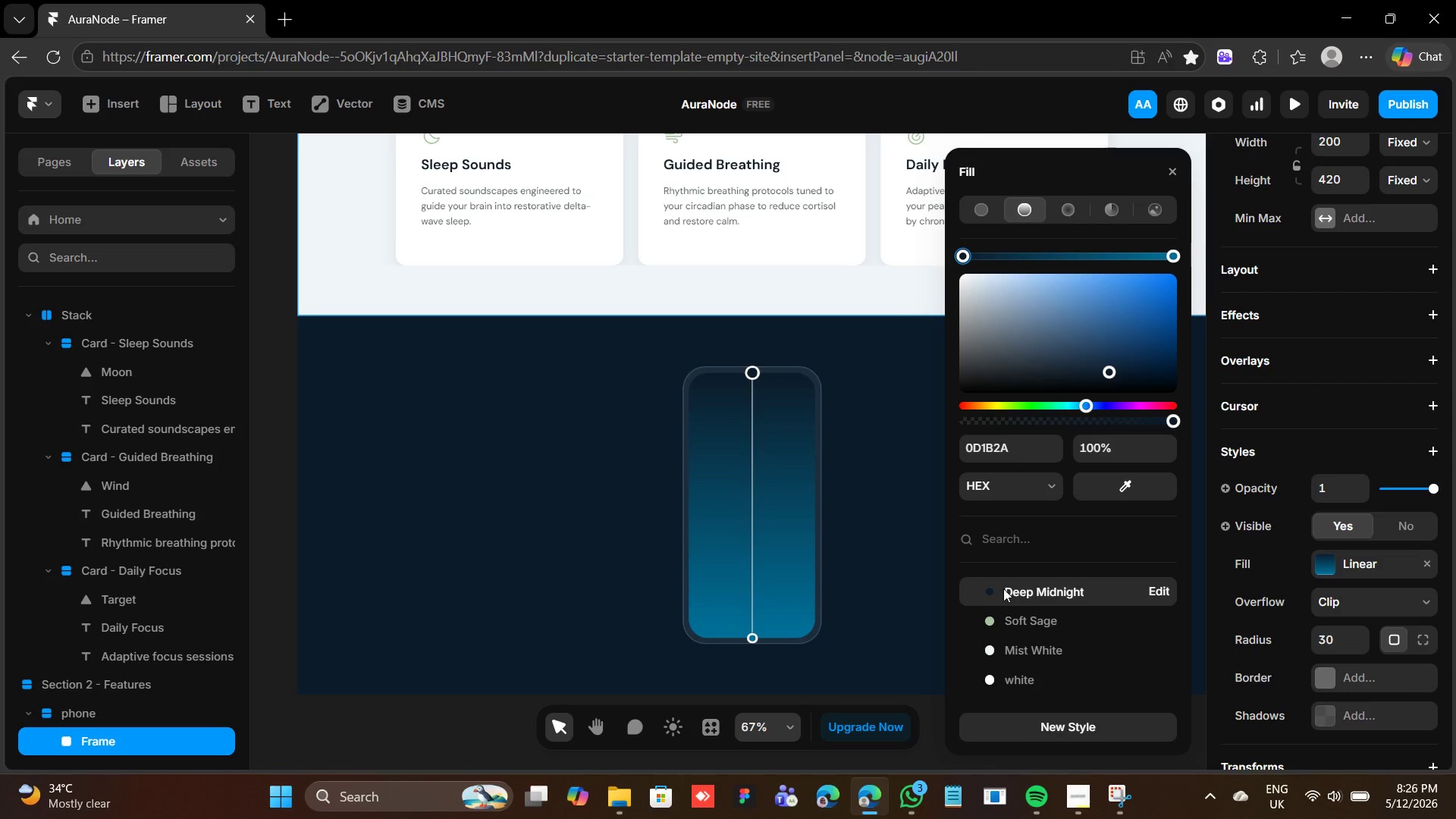 
wait(8.22)
 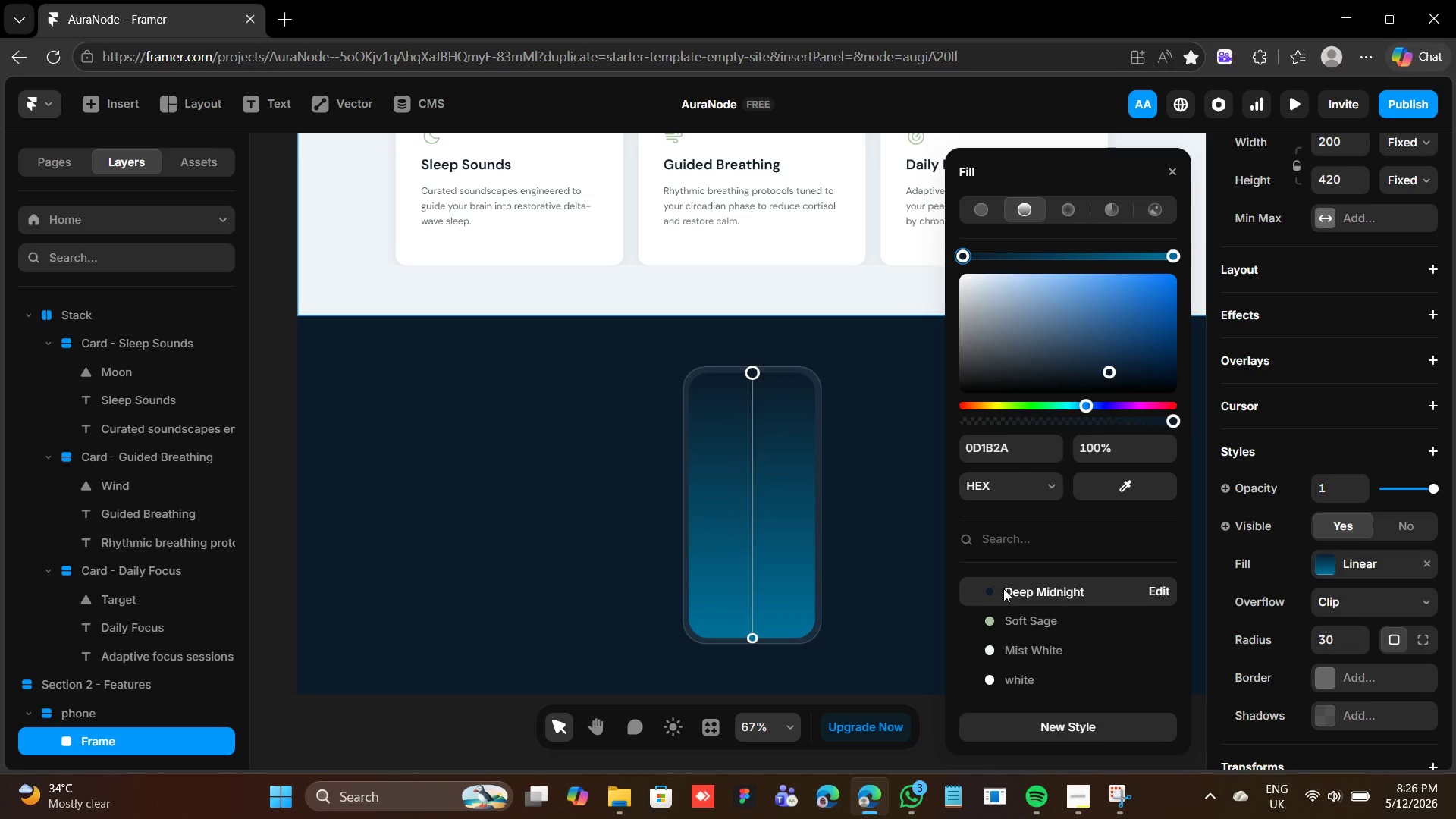 
scroll: coordinate [1006, 594], scroll_direction: down, amount: 1.0
 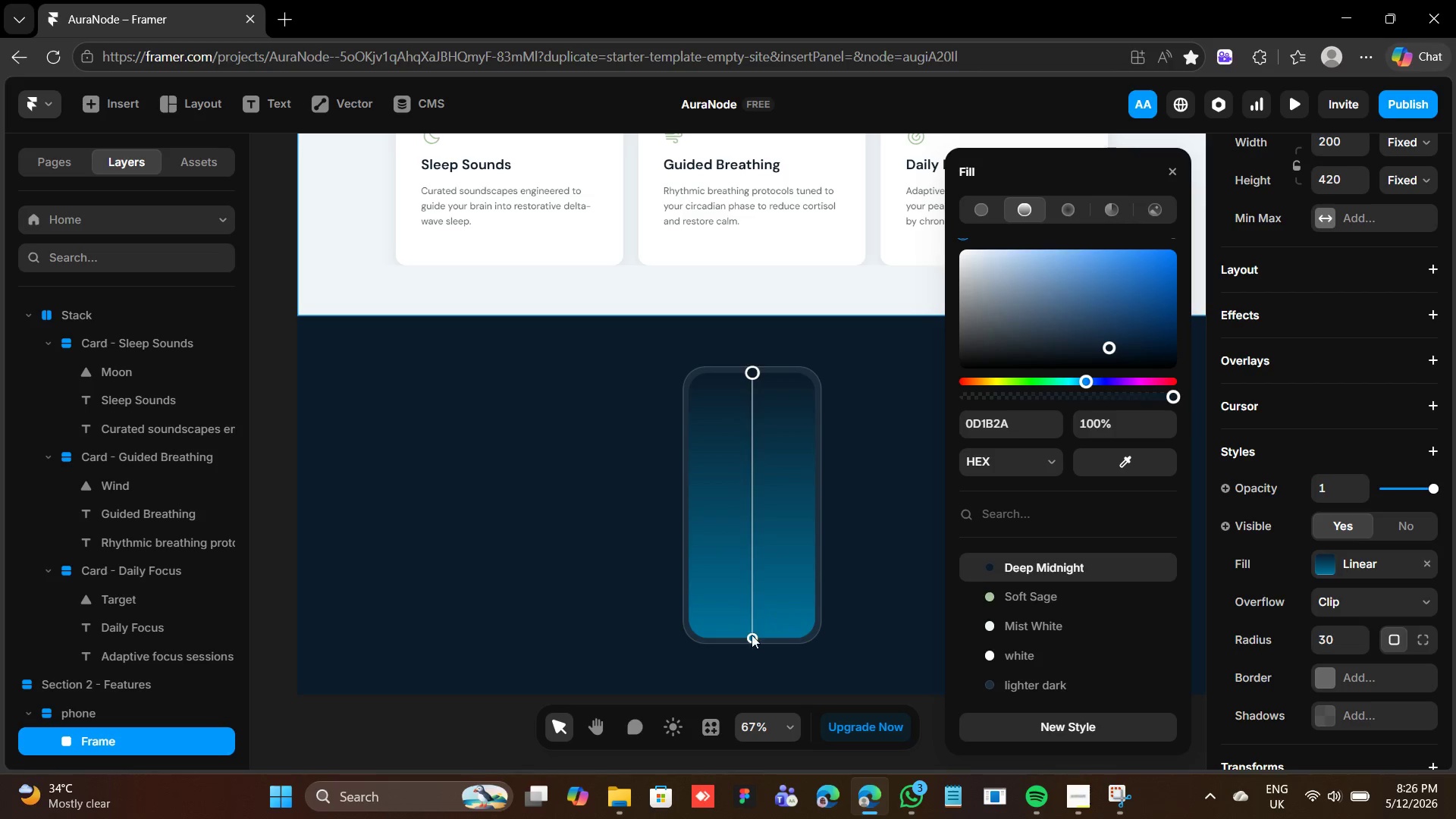 
left_click([754, 639])
 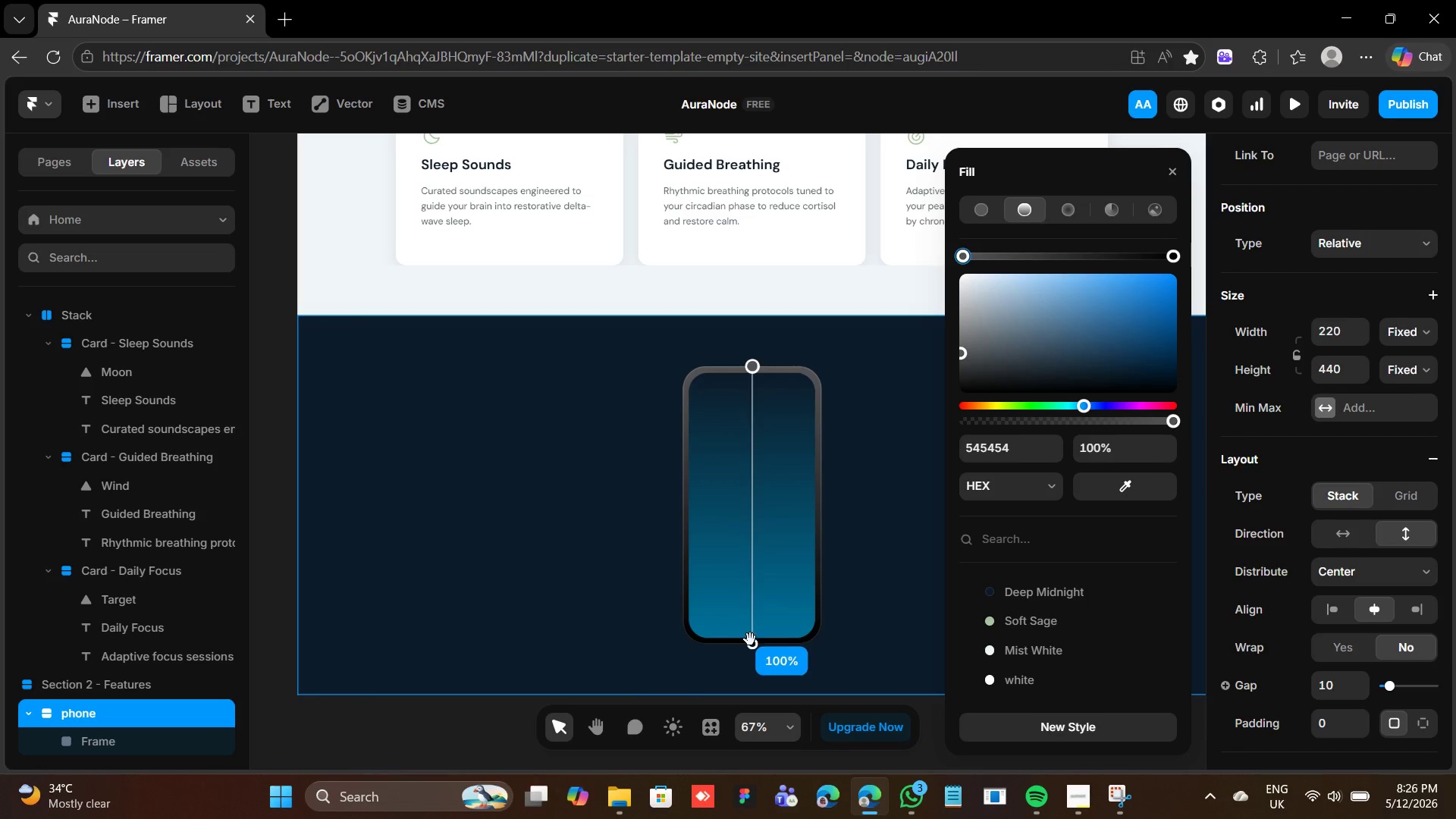 
left_click([755, 636])
 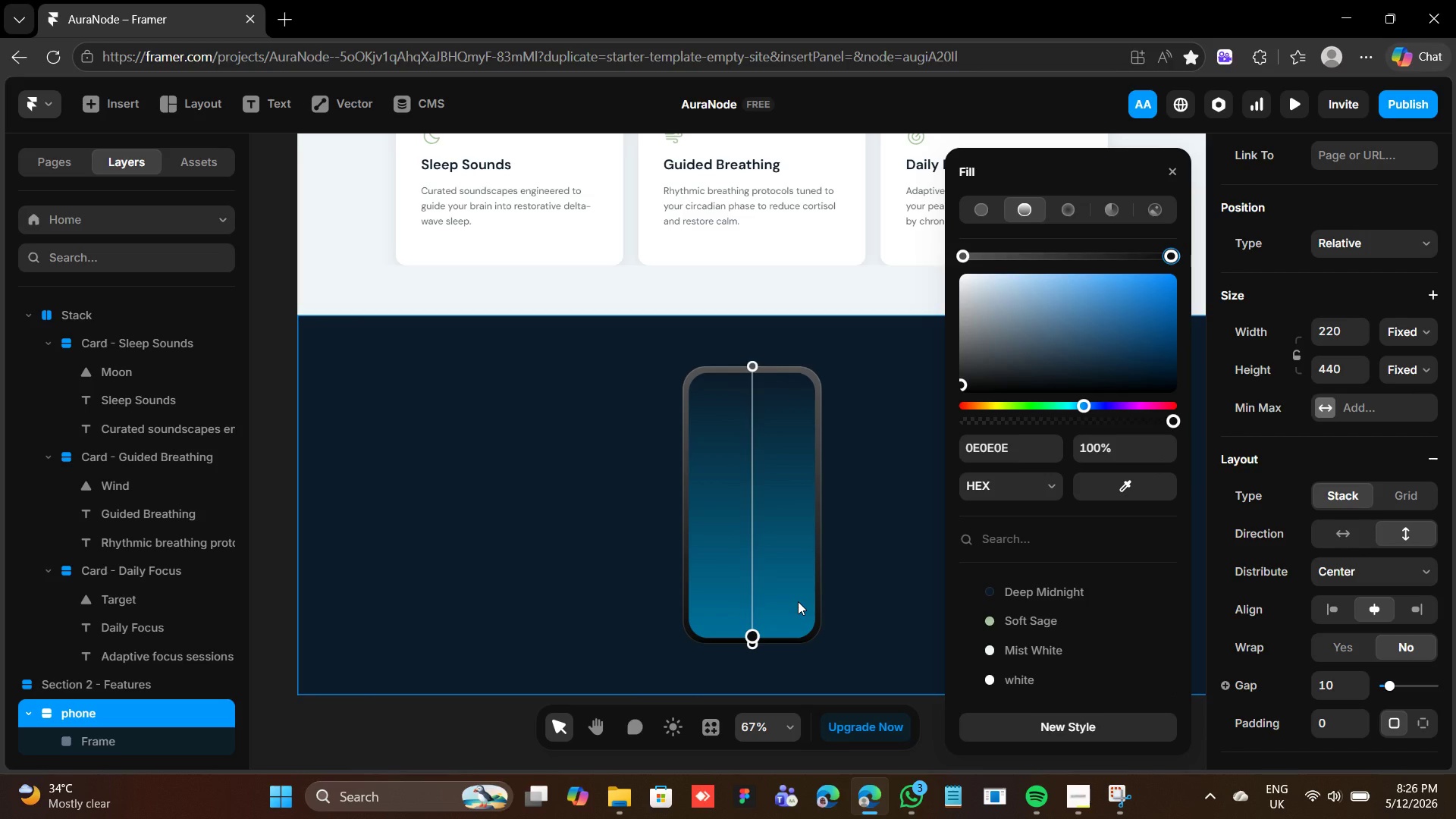 
wait(5.28)
 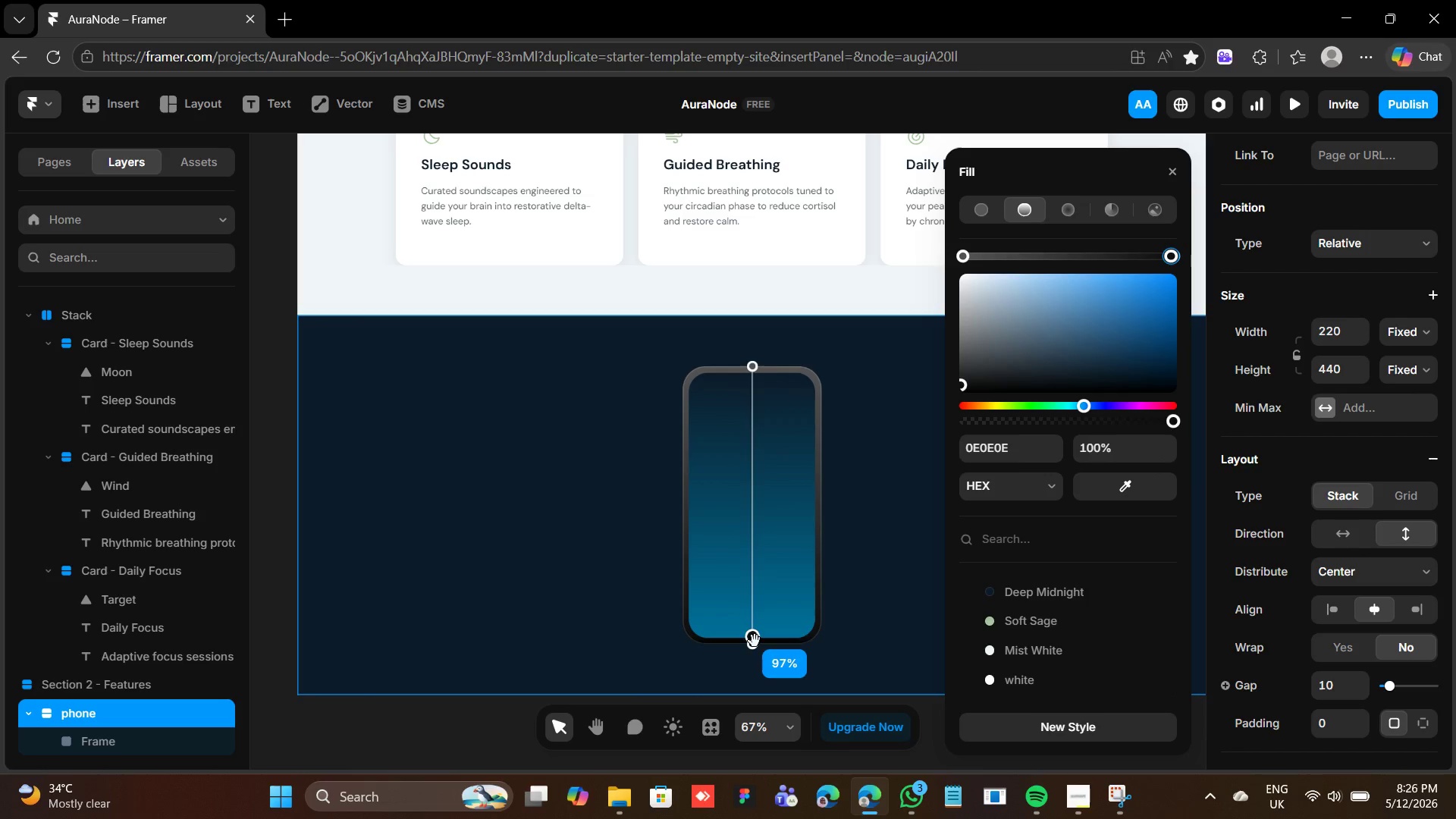 
key(Control+Z)
 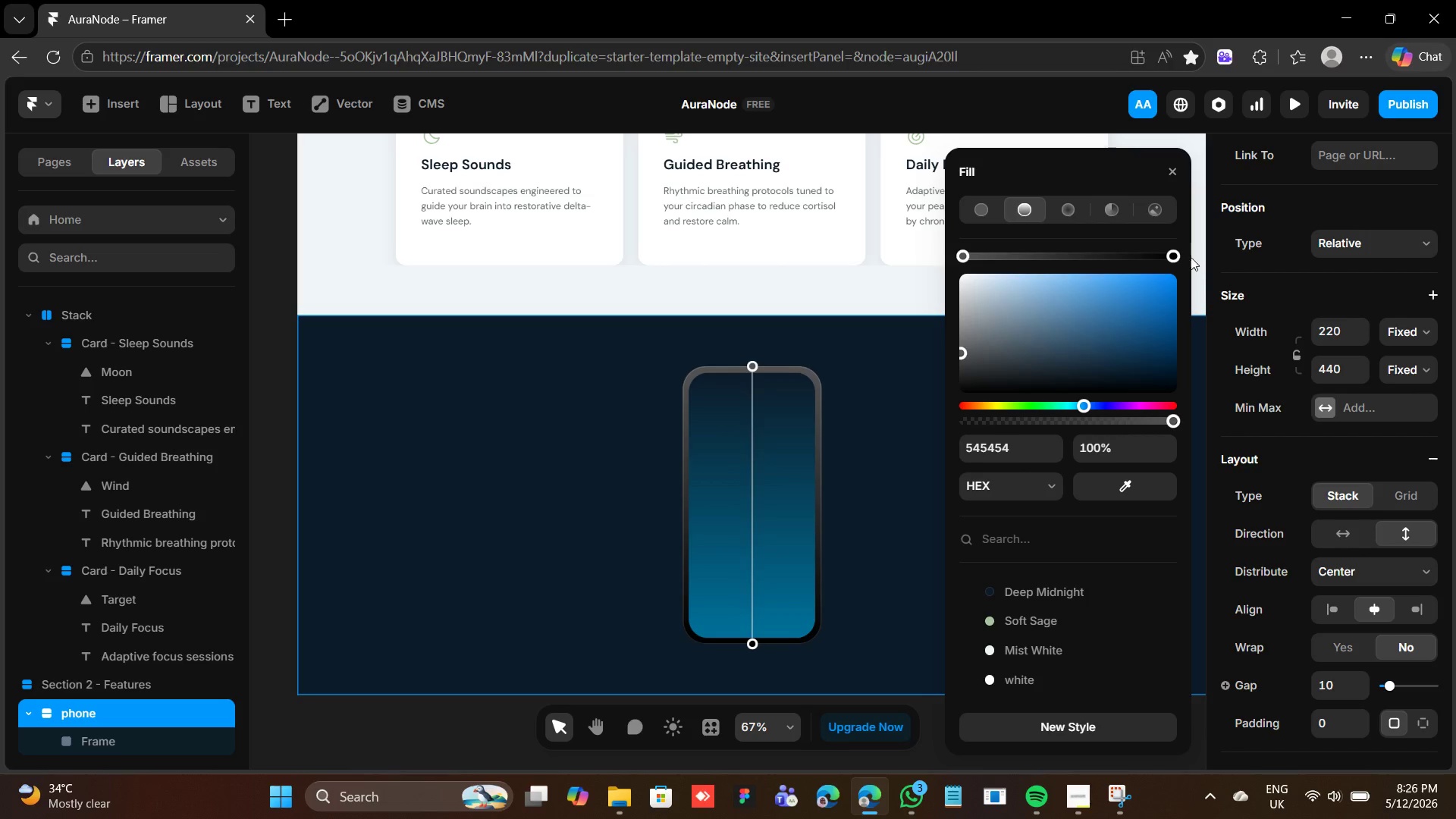 
left_click([1174, 252])
 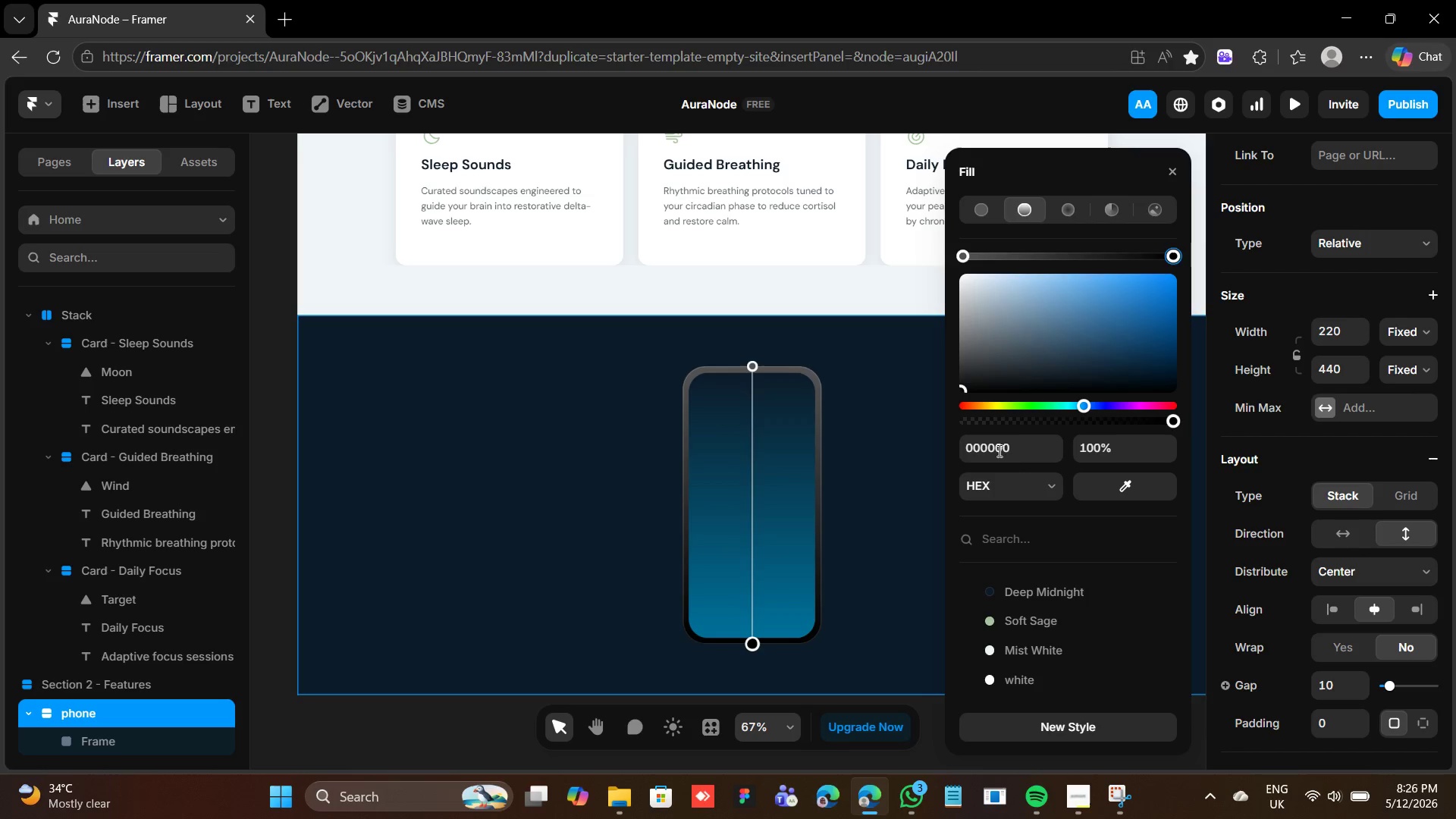 
left_click([1009, 449])
 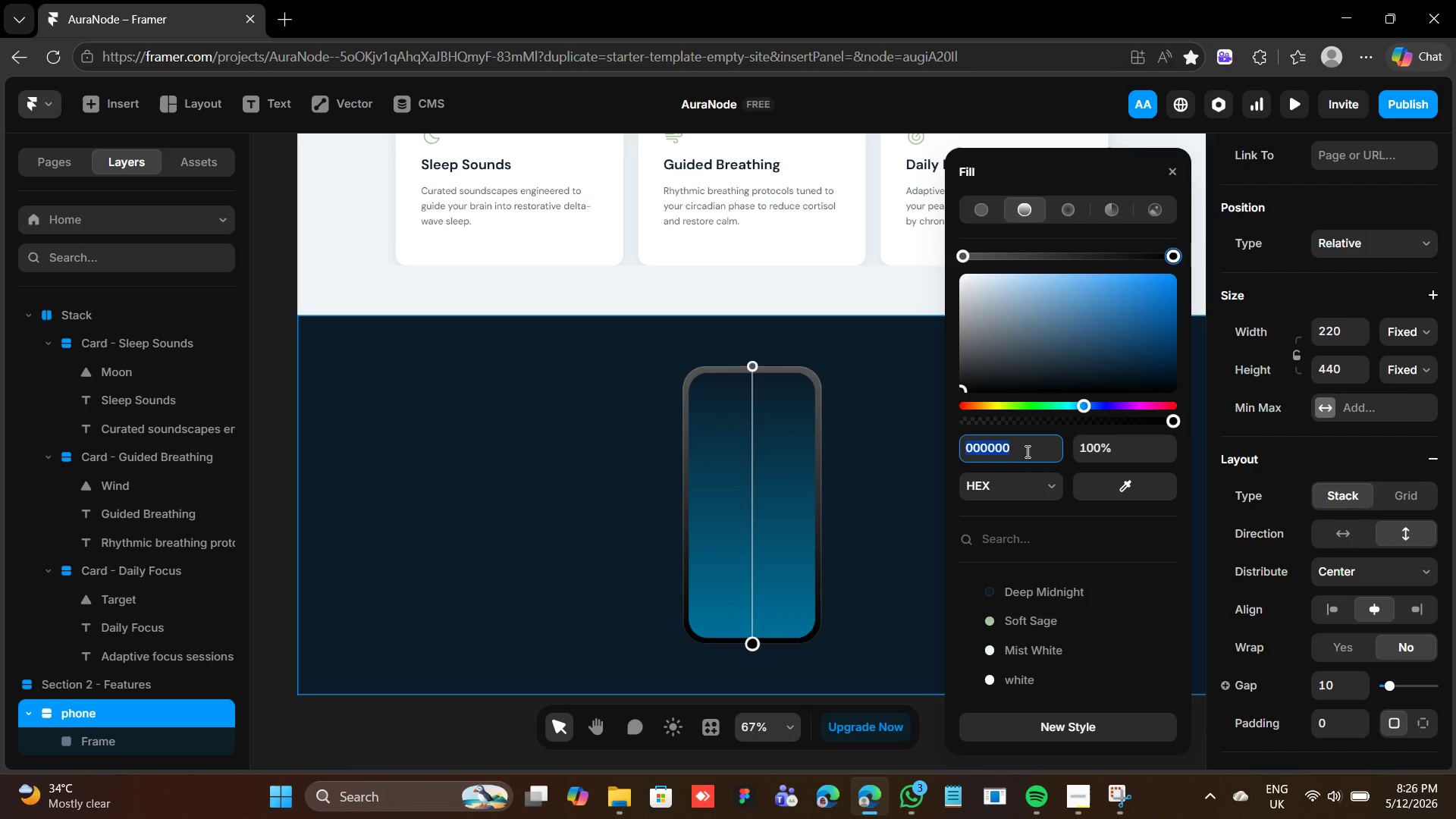 
type(1a)
 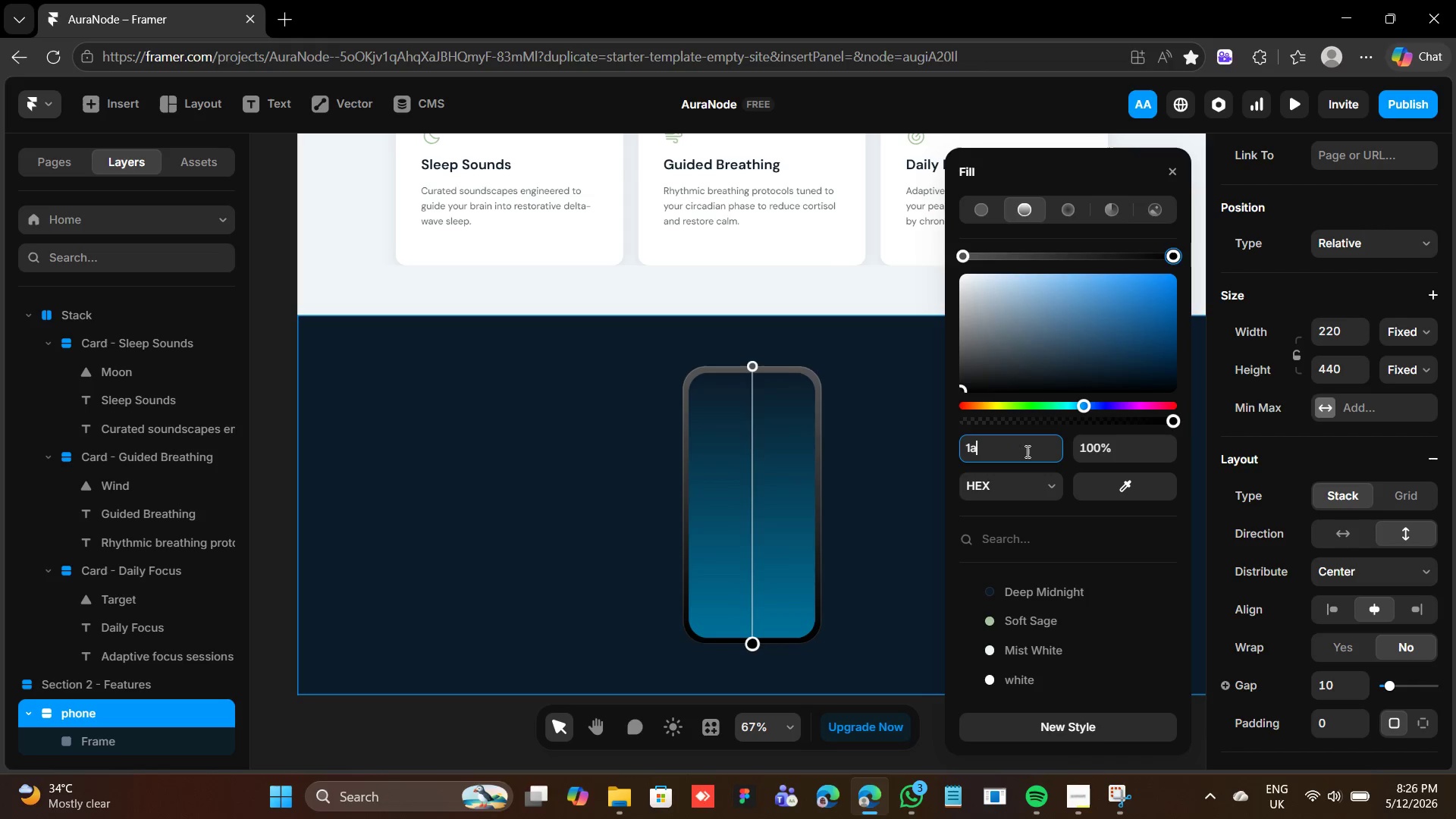 
type(3a4a)
 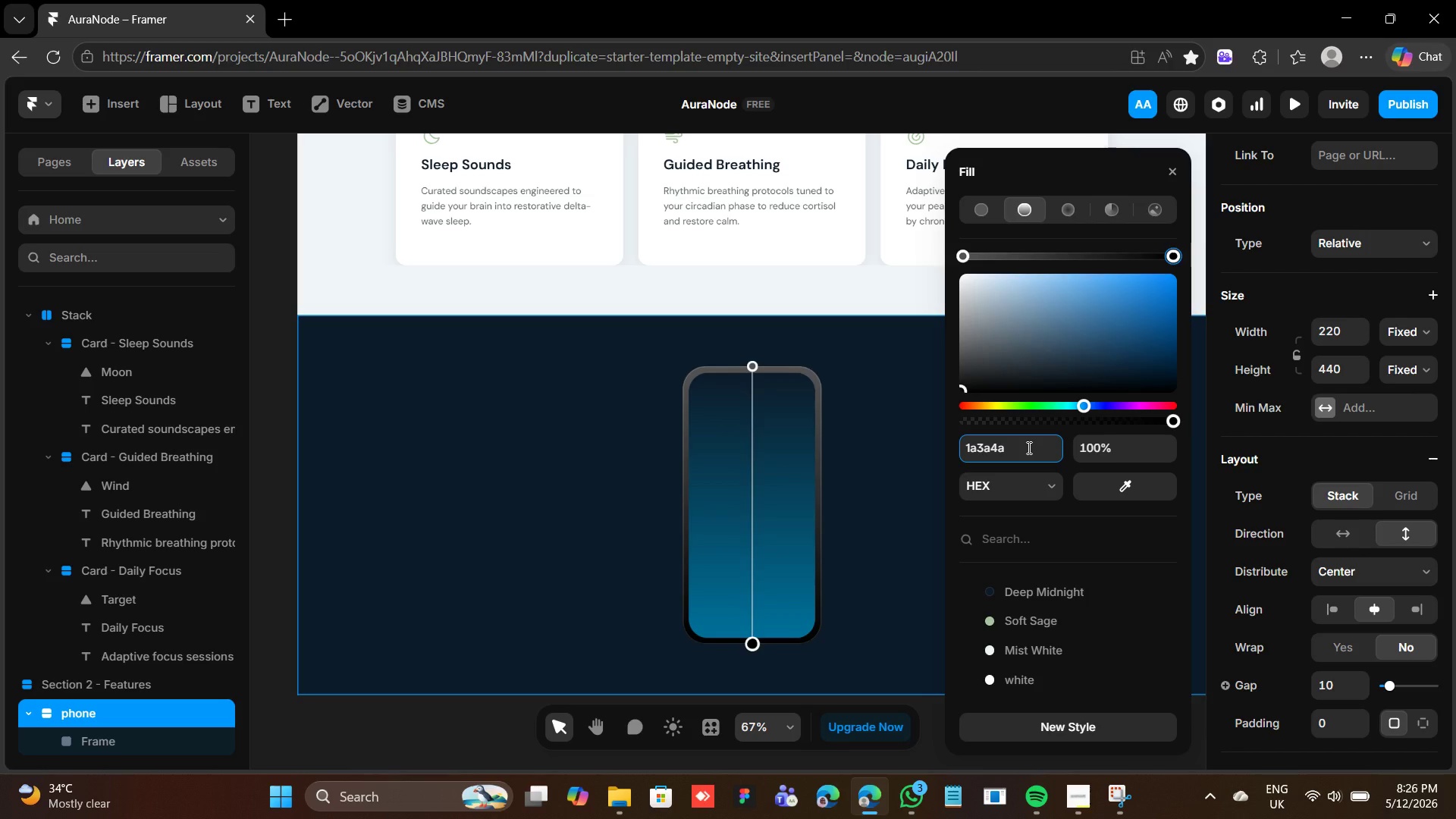 
key(Enter)
 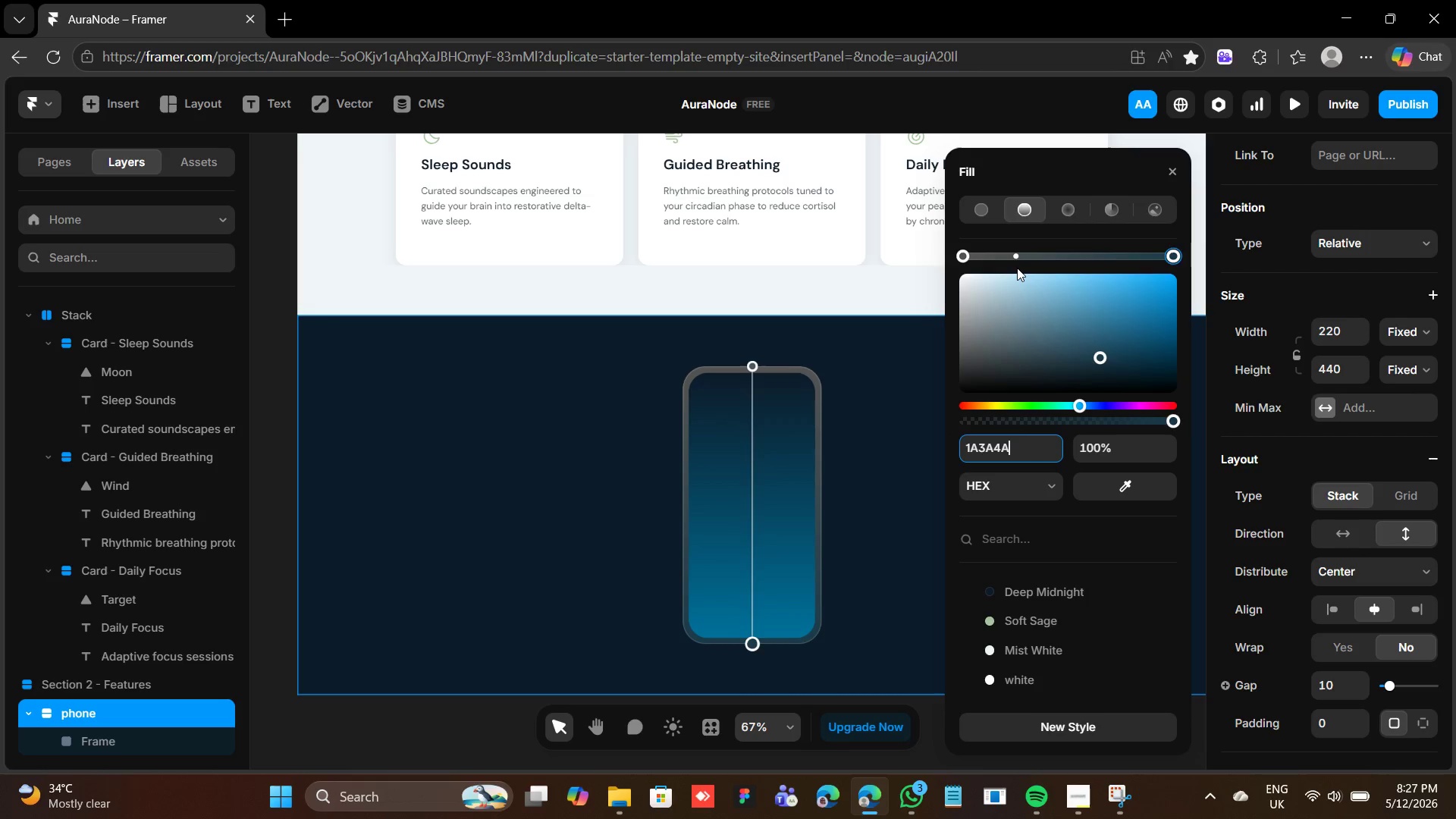 
left_click([962, 253])
 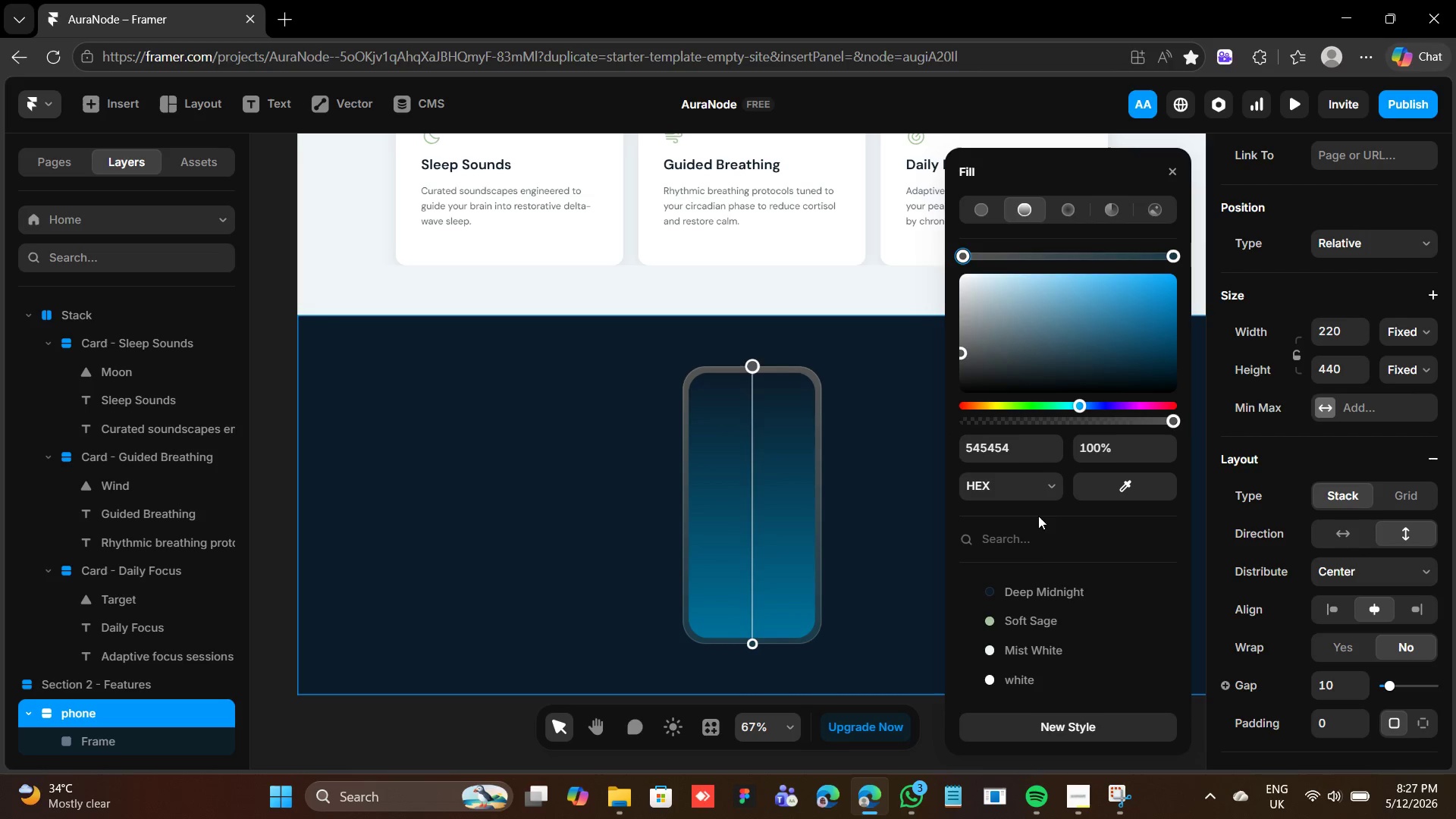 
mouse_move([1040, 600])
 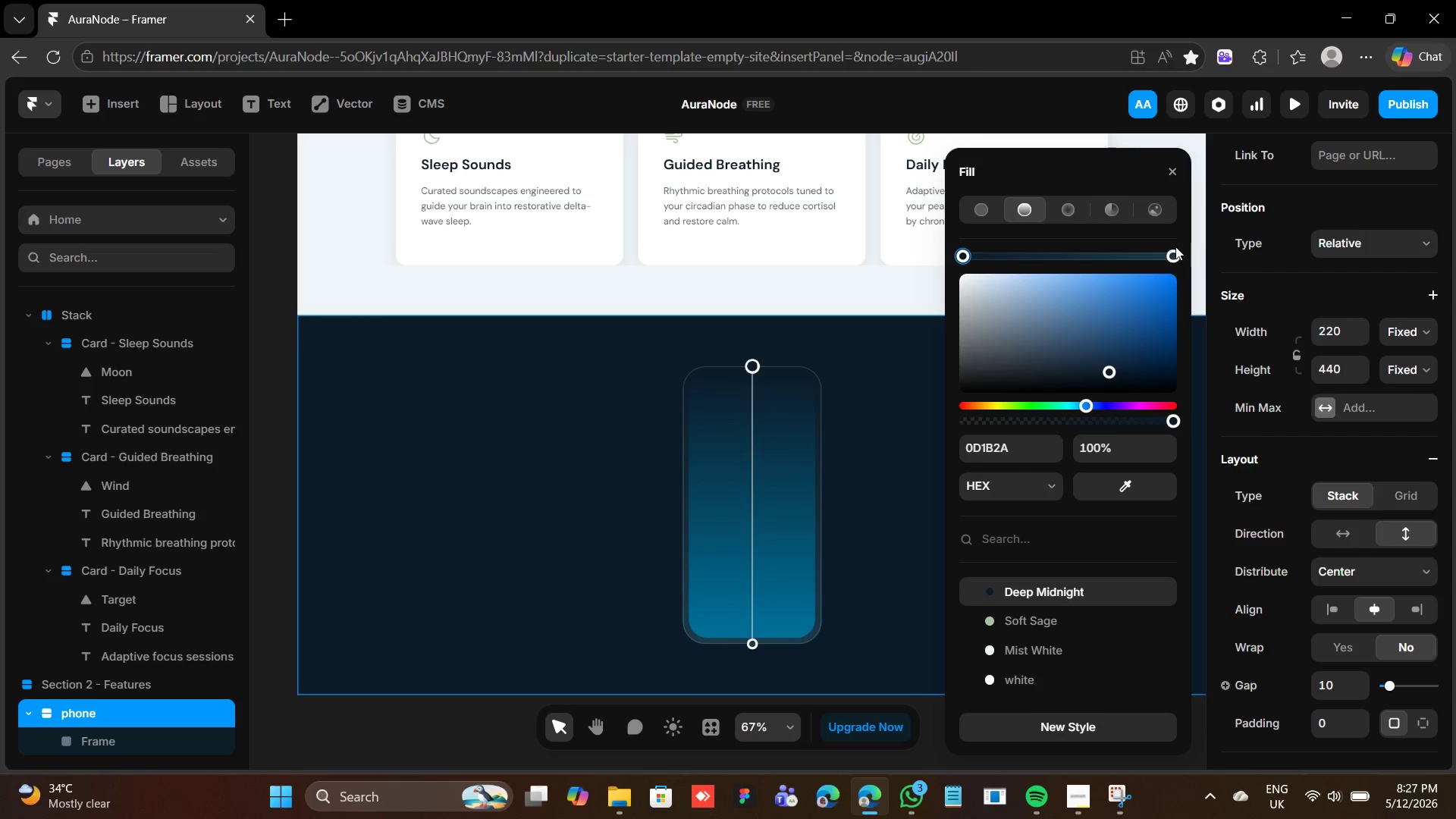 
left_click([1174, 252])
 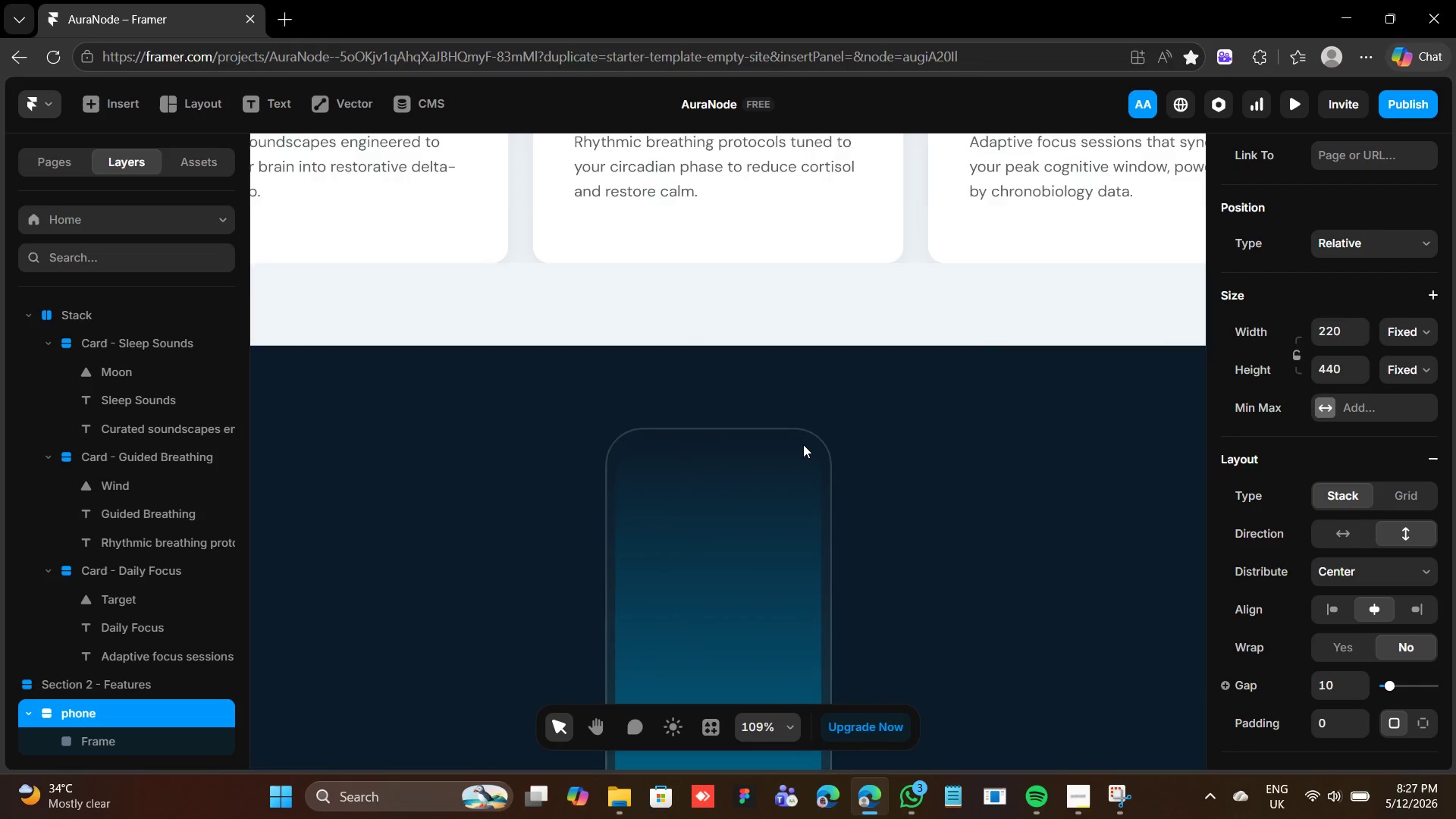 
wait(23.45)
 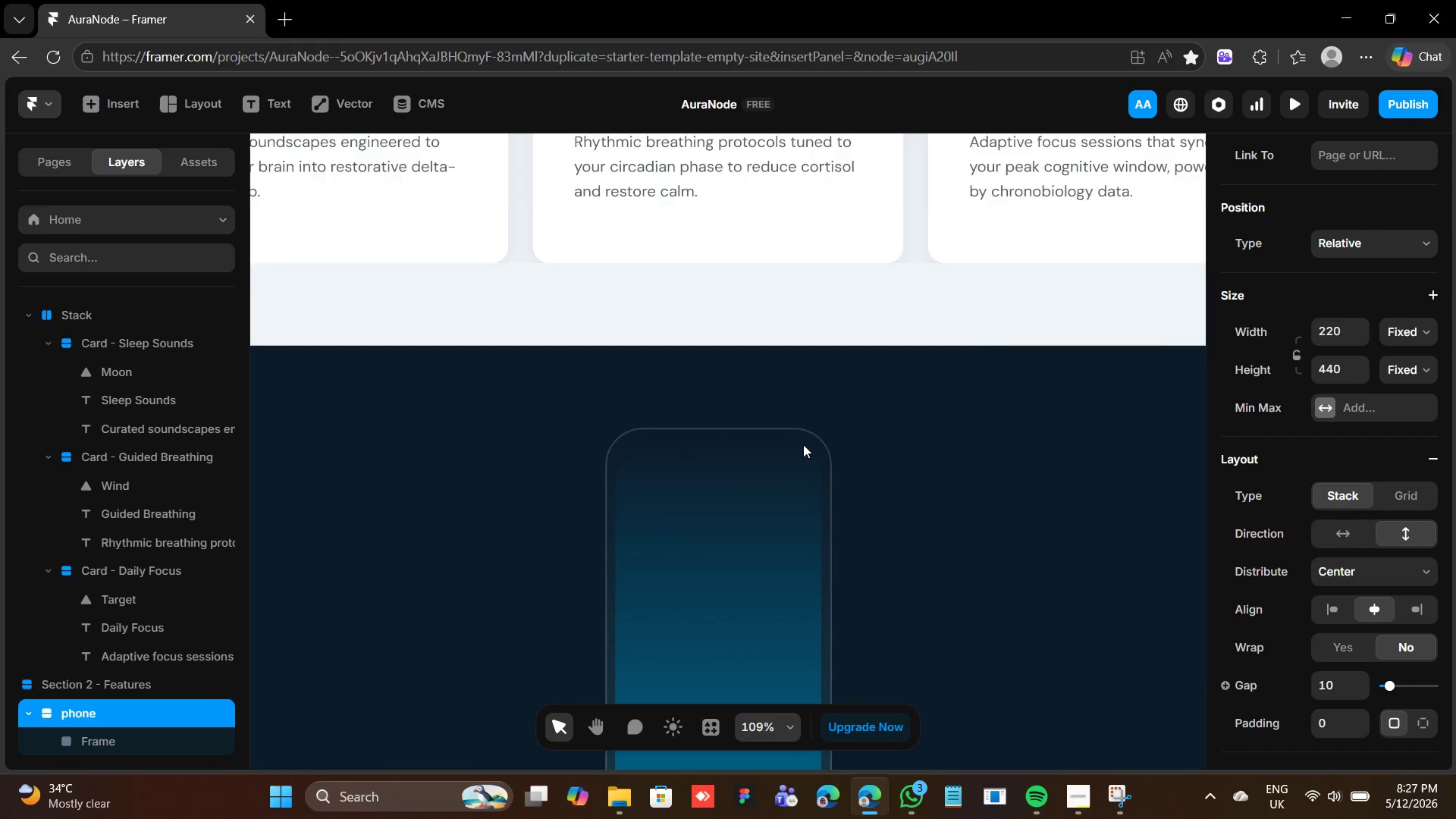 
key(T)
 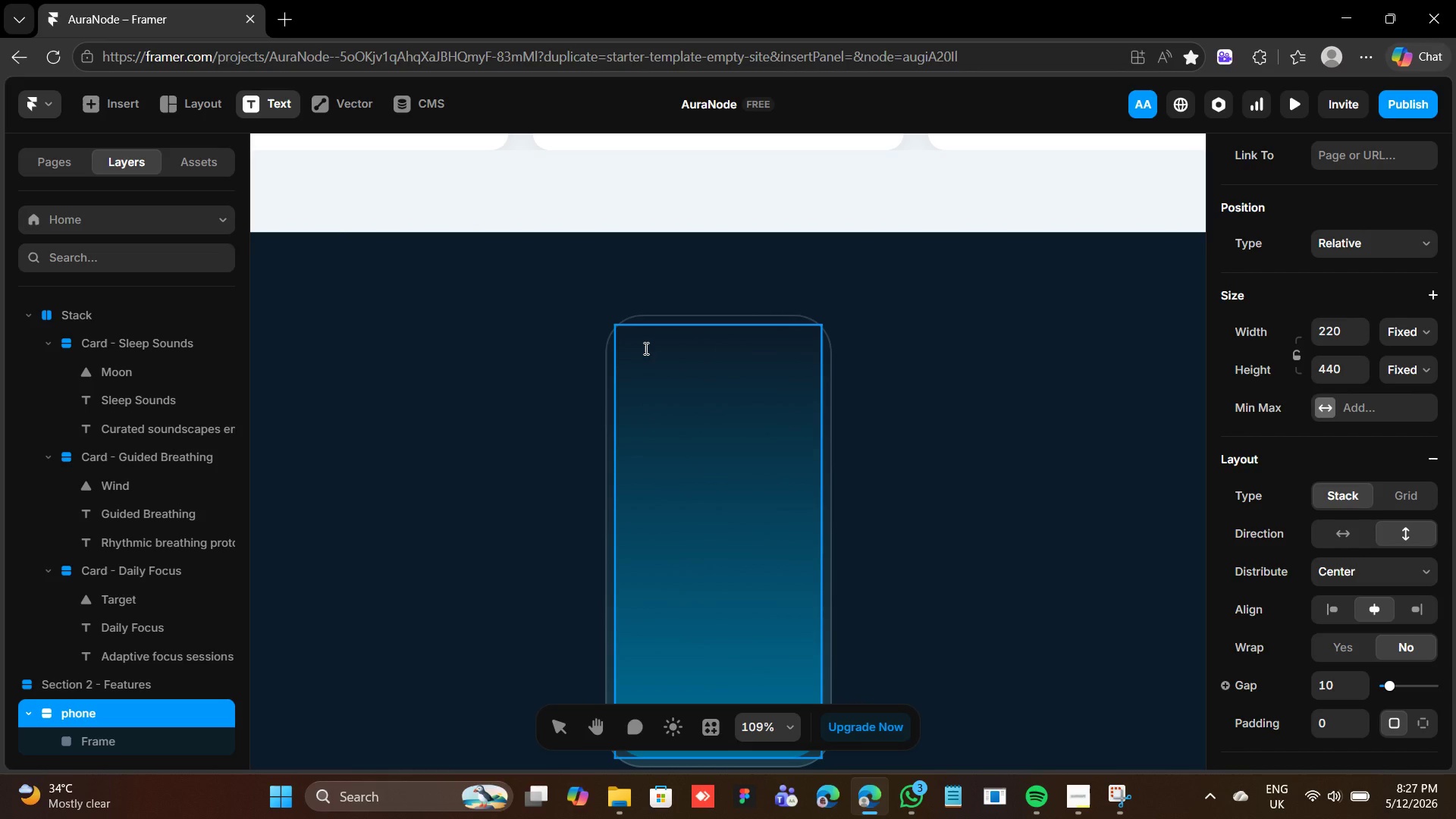 
left_click([649, 351])
 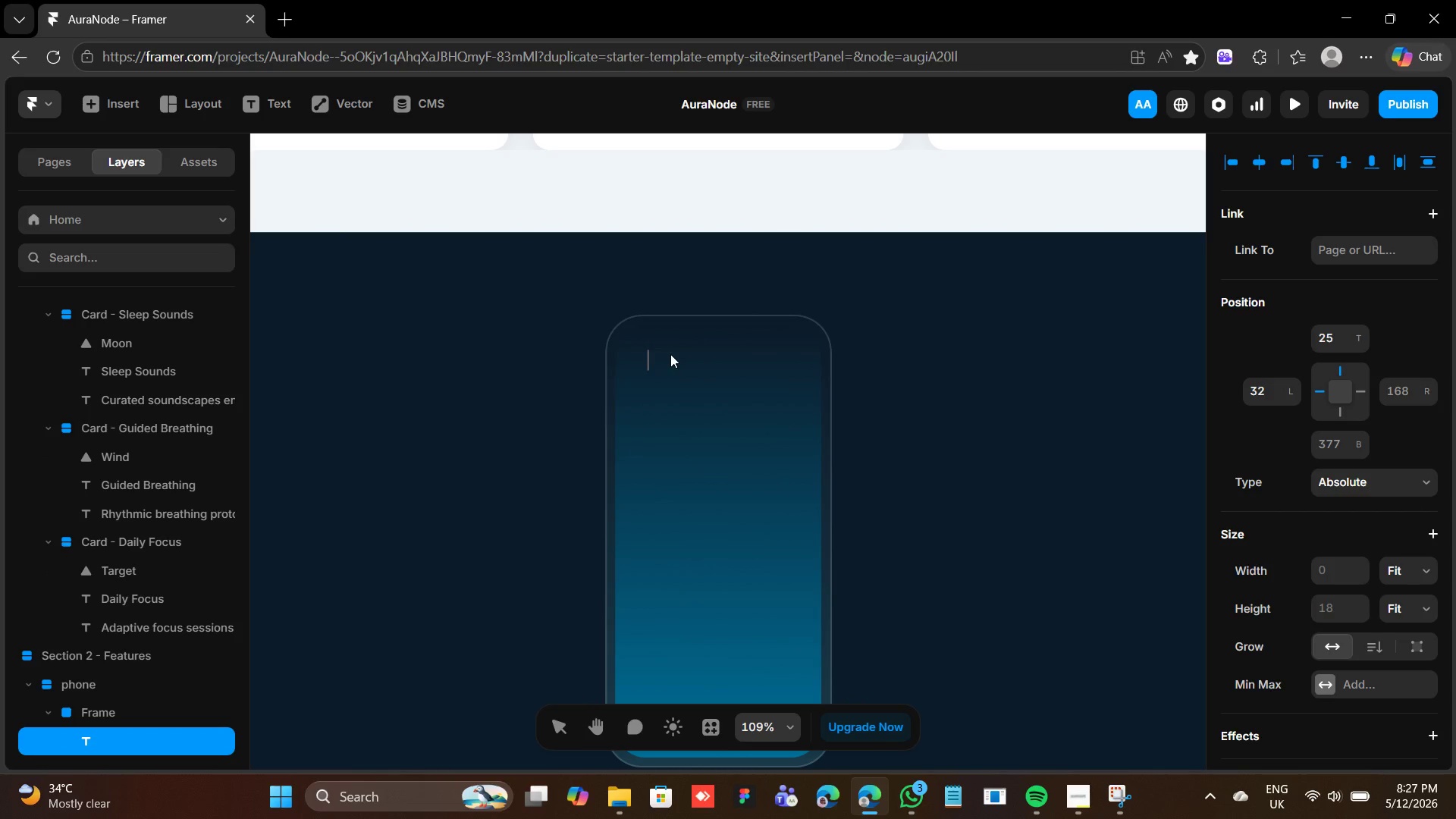 
type(11)
 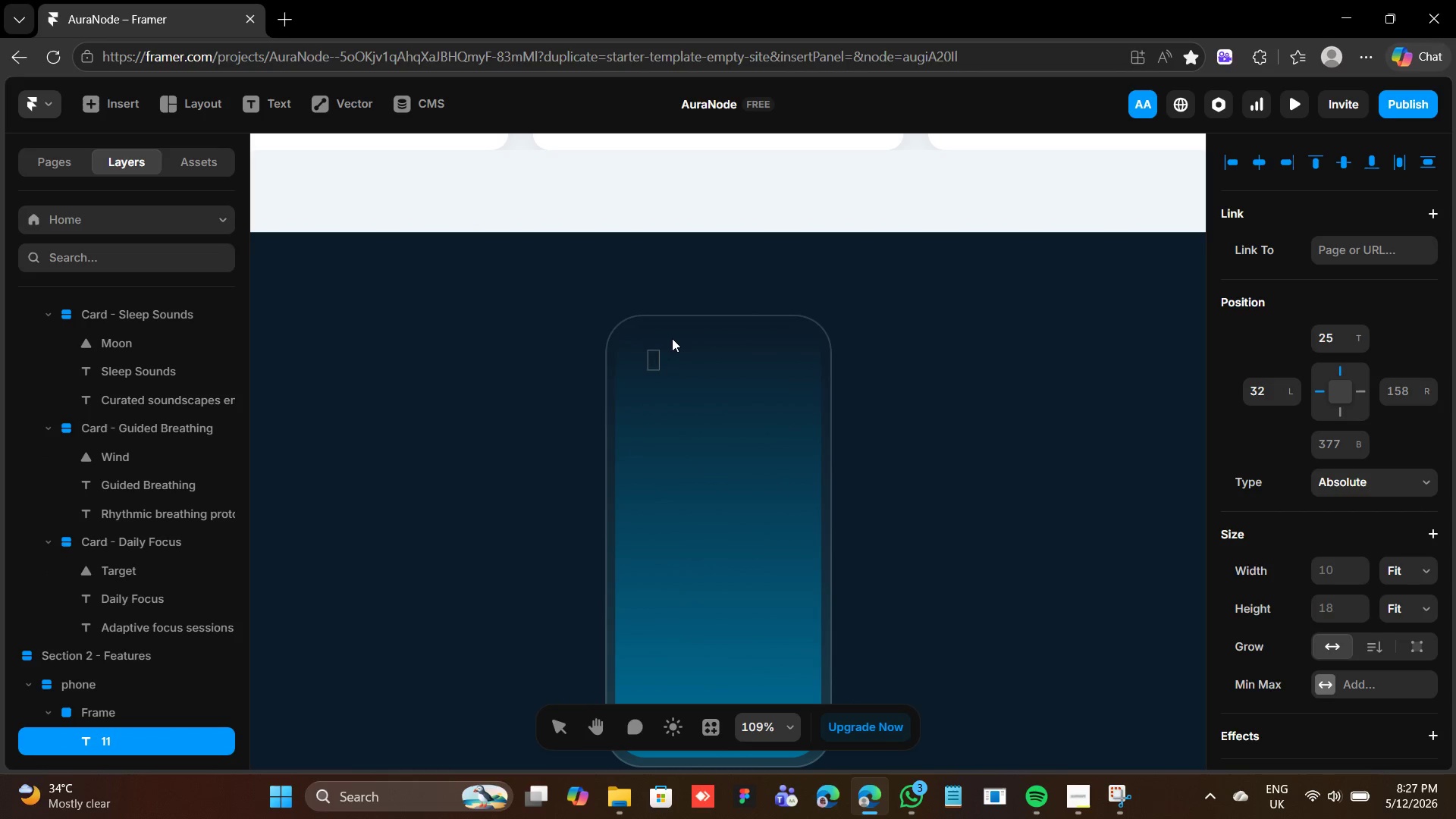 
type(;)
key(Backspace)
type(:42 PM)
 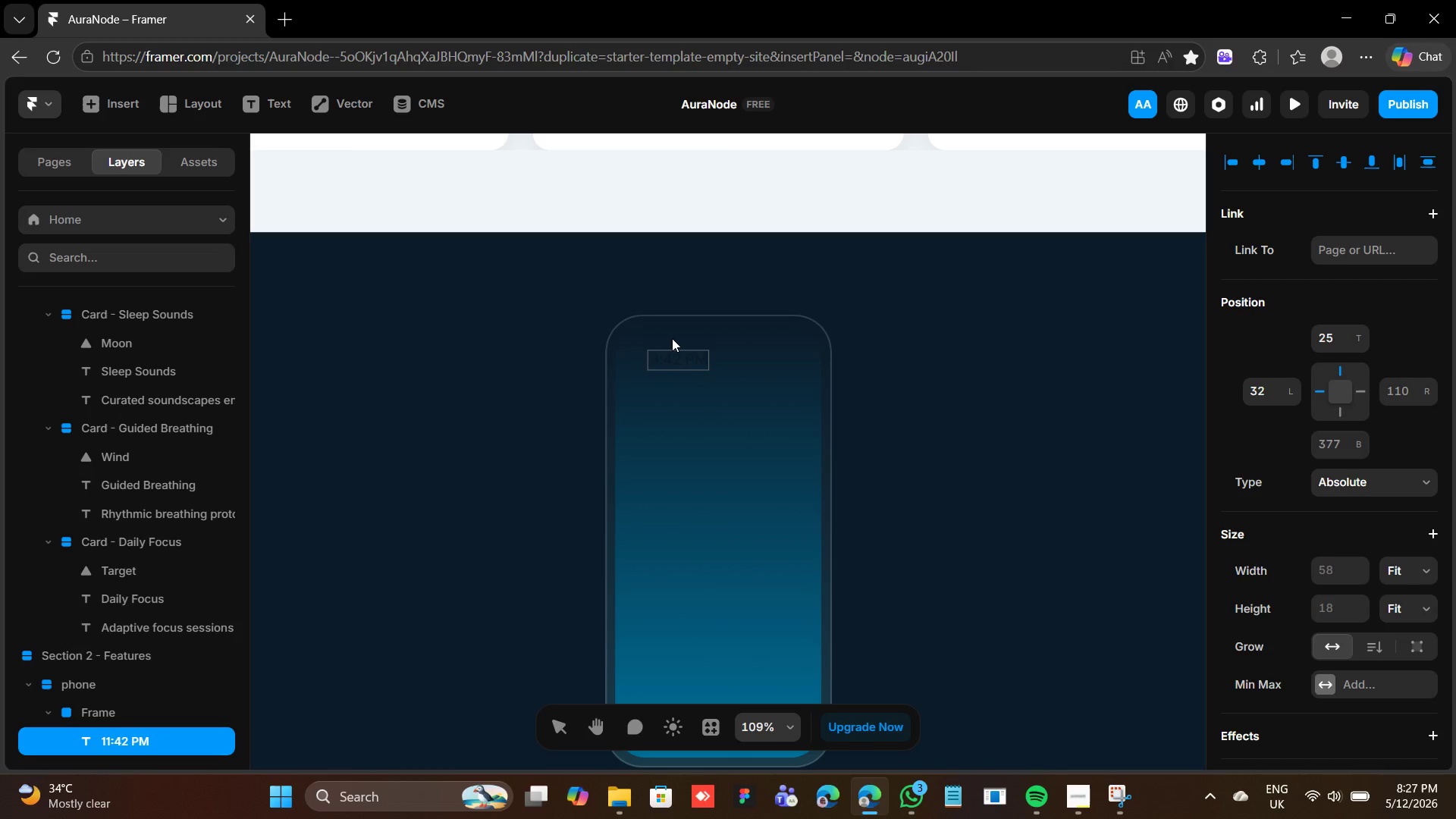 
left_click([724, 356])
 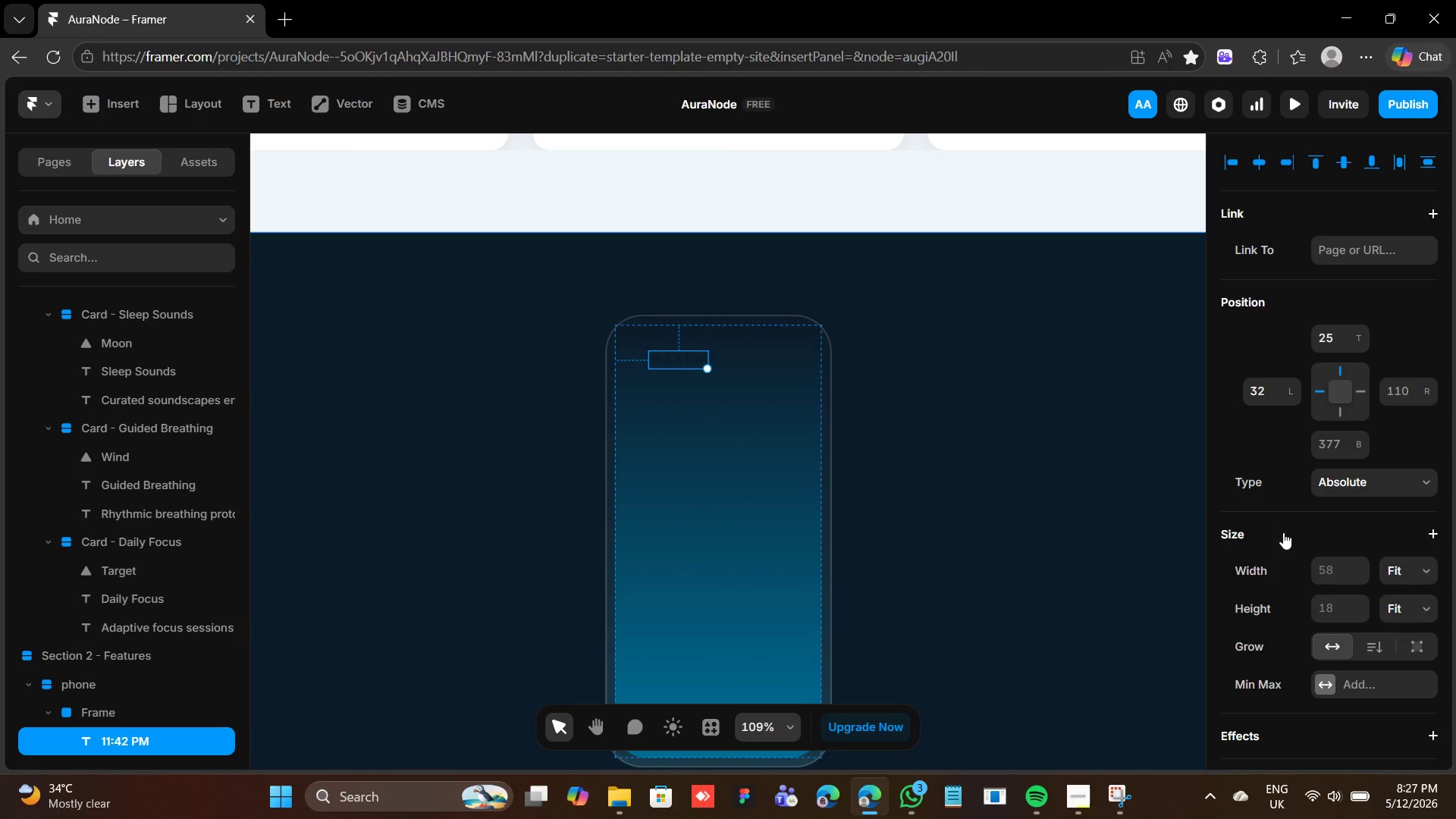 
scroll: coordinate [1339, 545], scroll_direction: down, amount: 5.0
 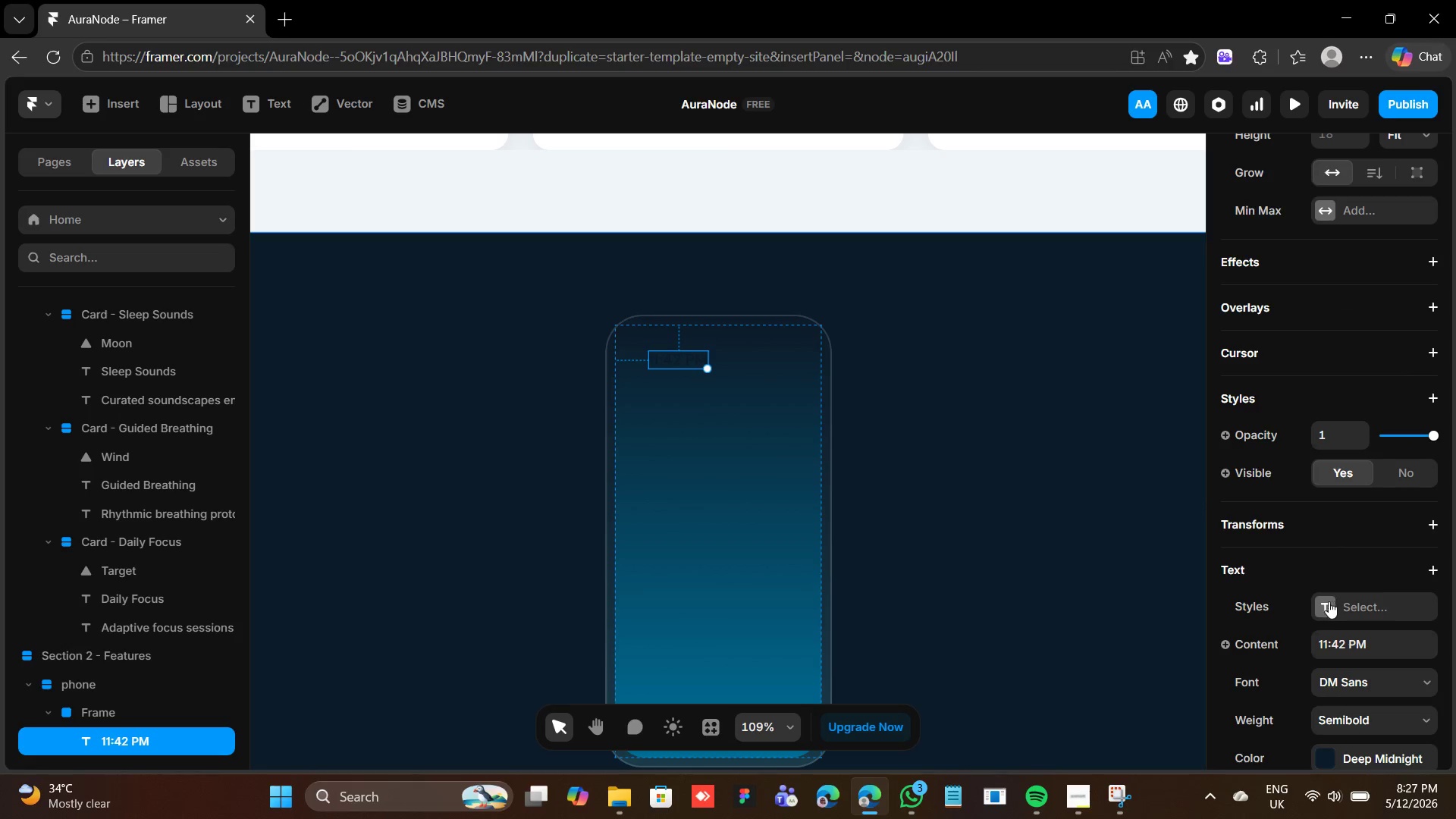 
left_click([1328, 603])
 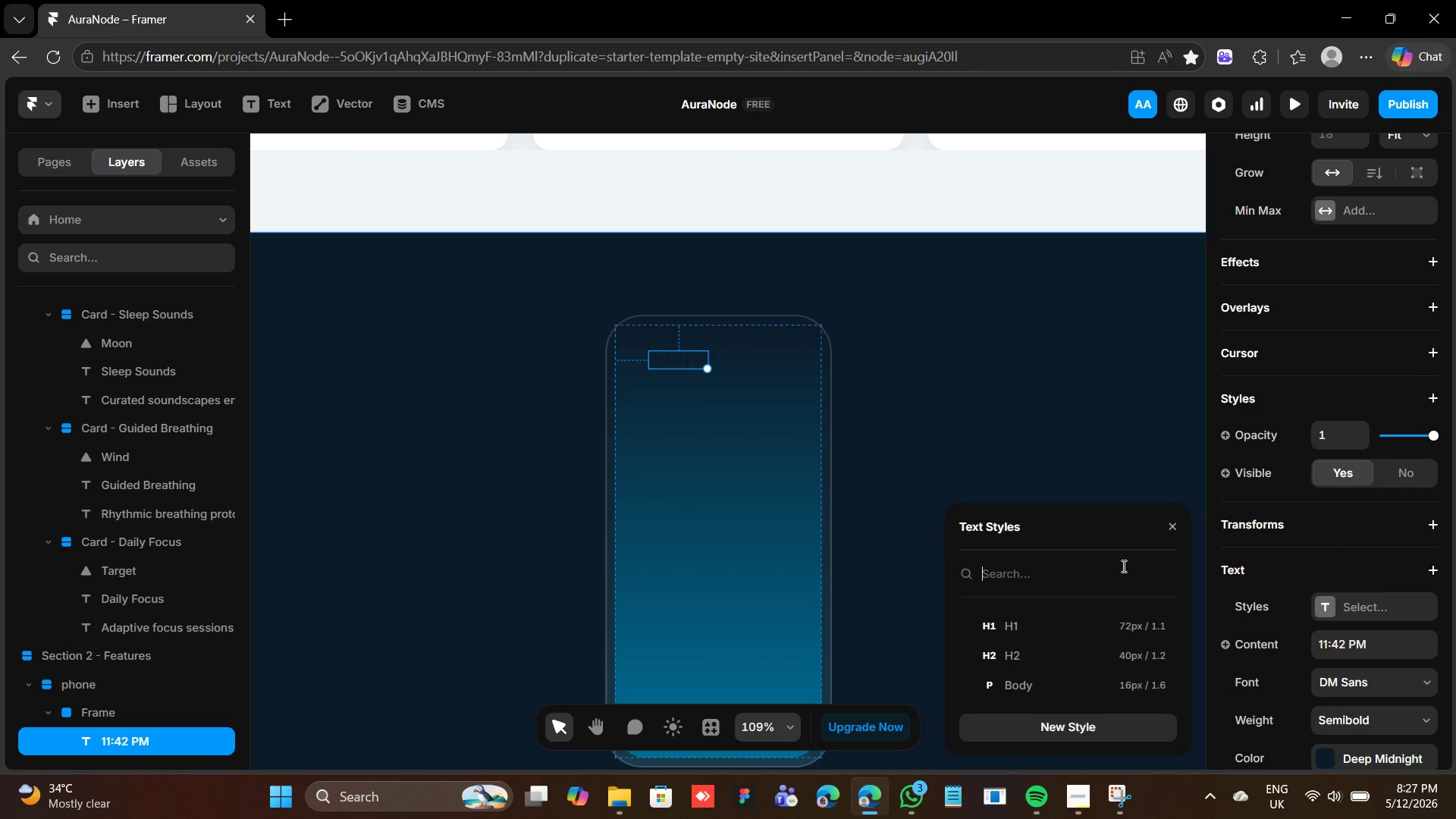 
scroll: coordinate [1348, 612], scroll_direction: down, amount: 1.0
 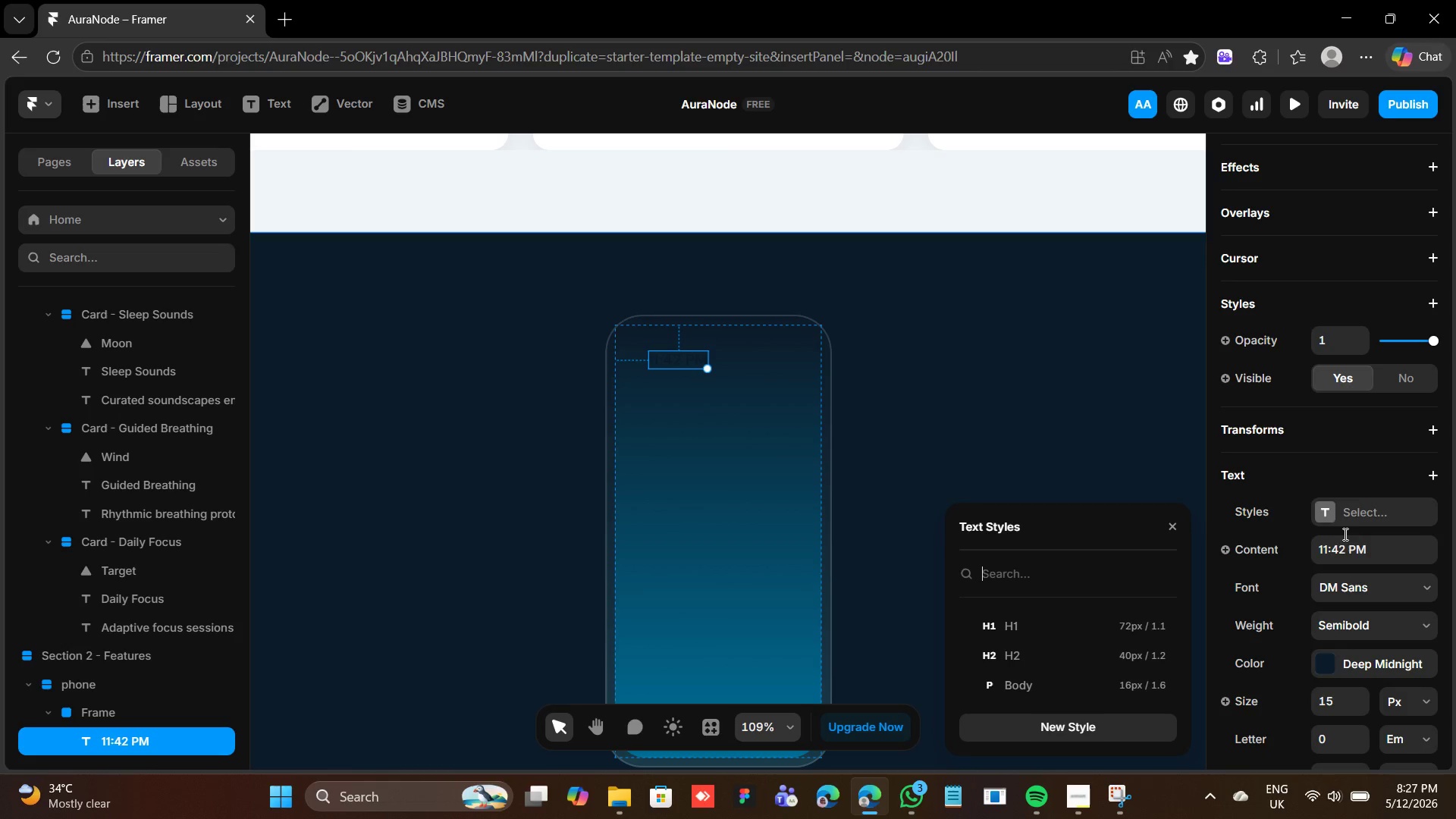 
left_click([1334, 513])
 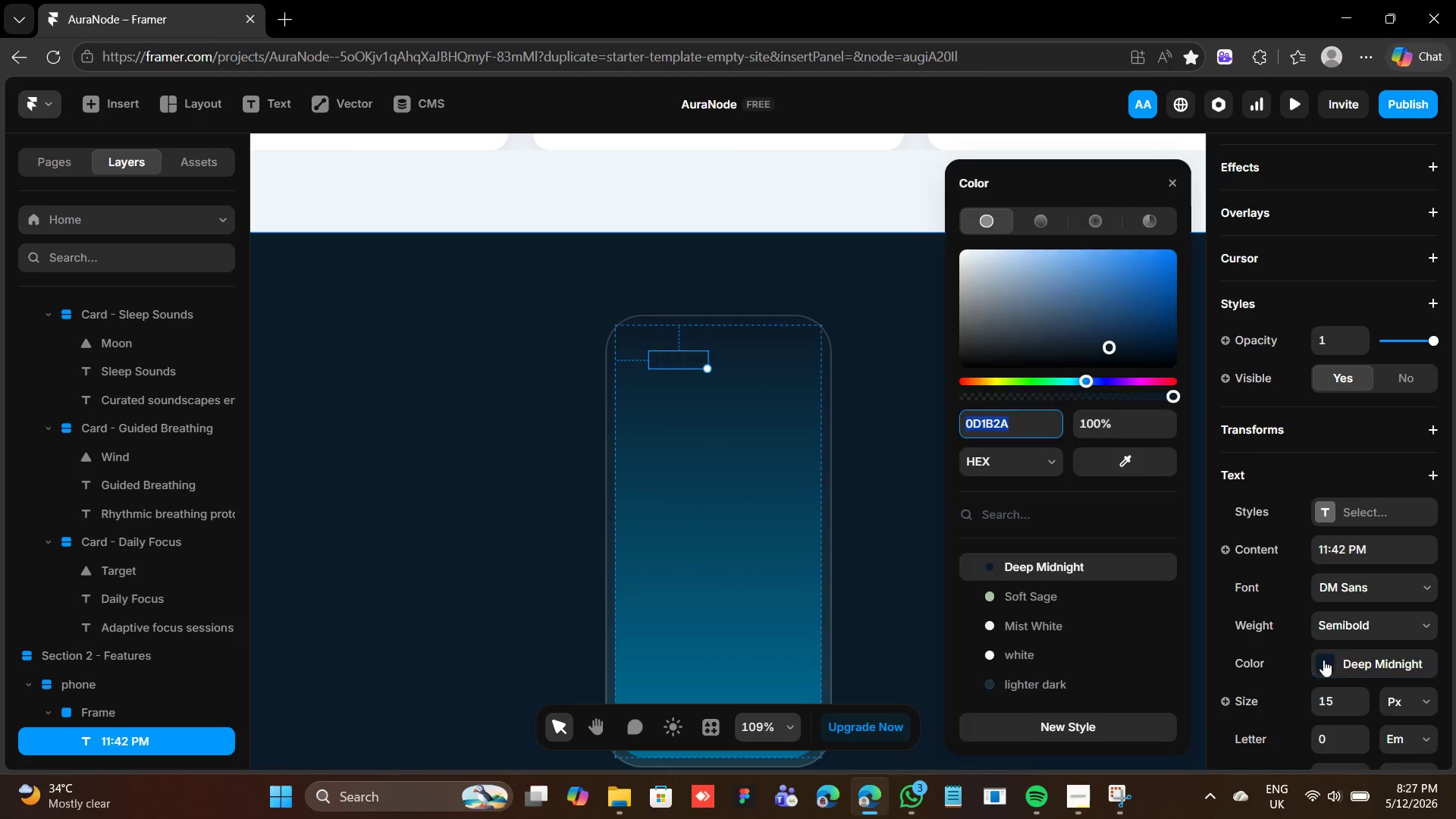 
left_click([1051, 664])
 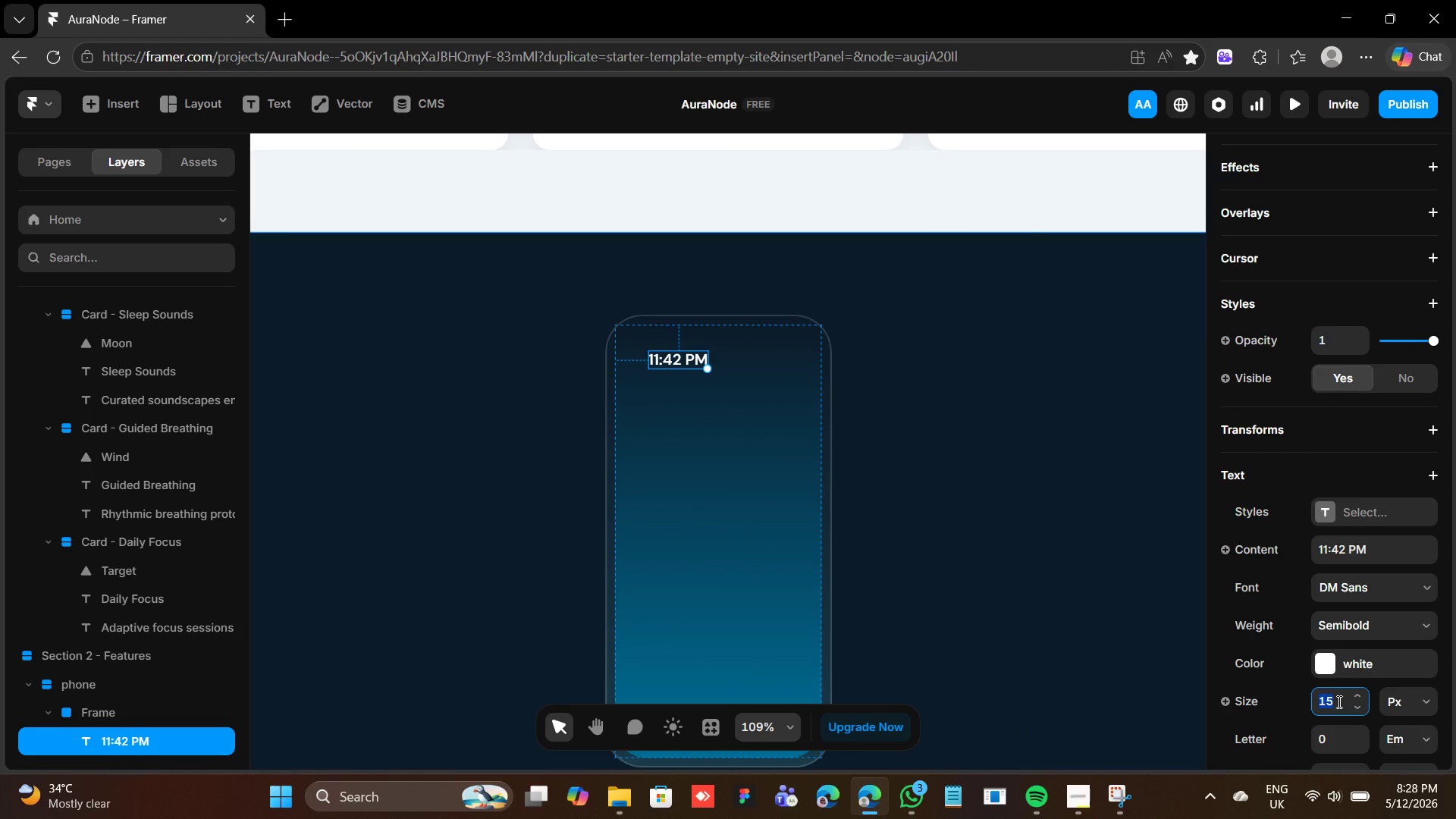 
type(12)
 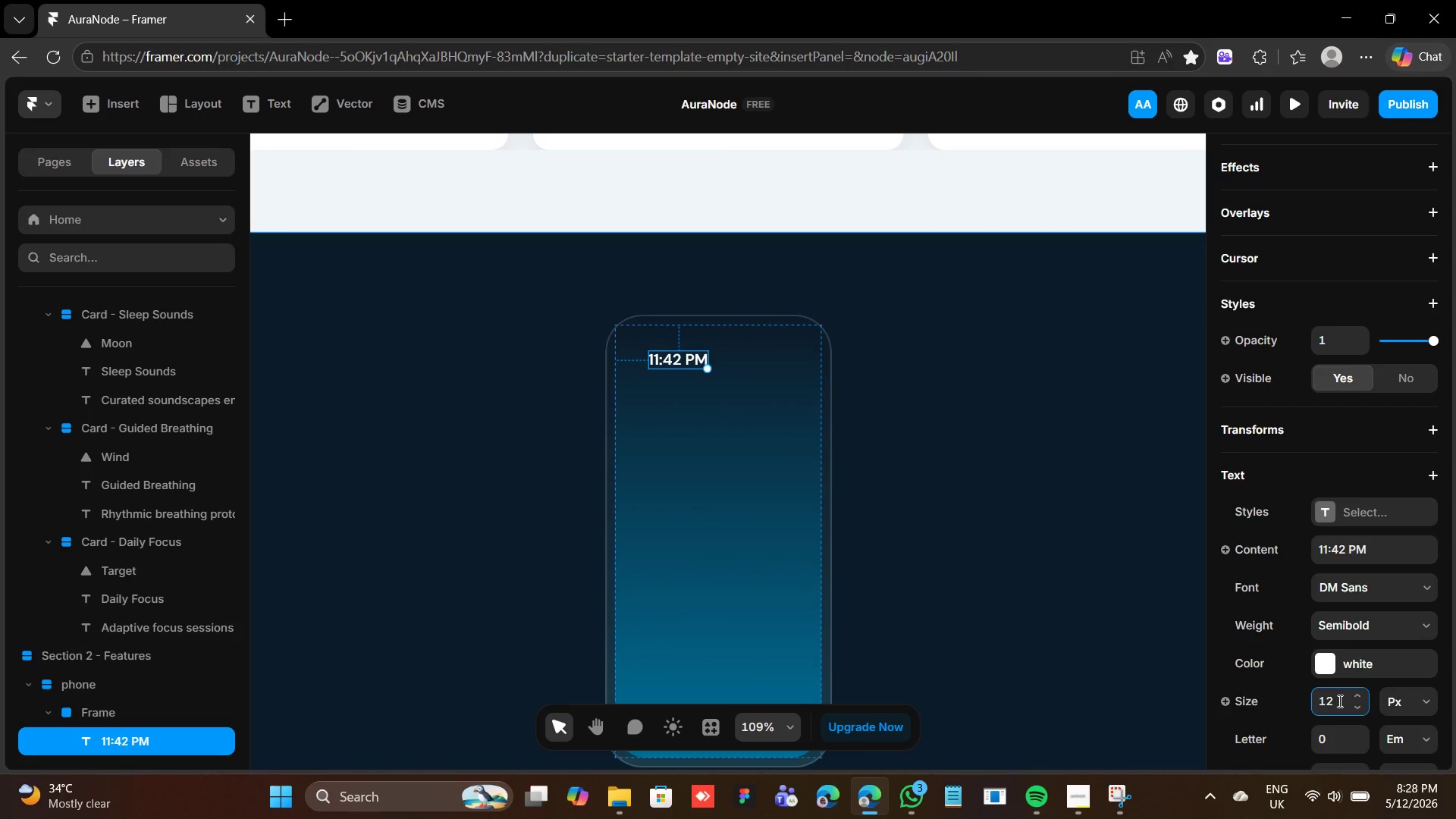 
key(Enter)
 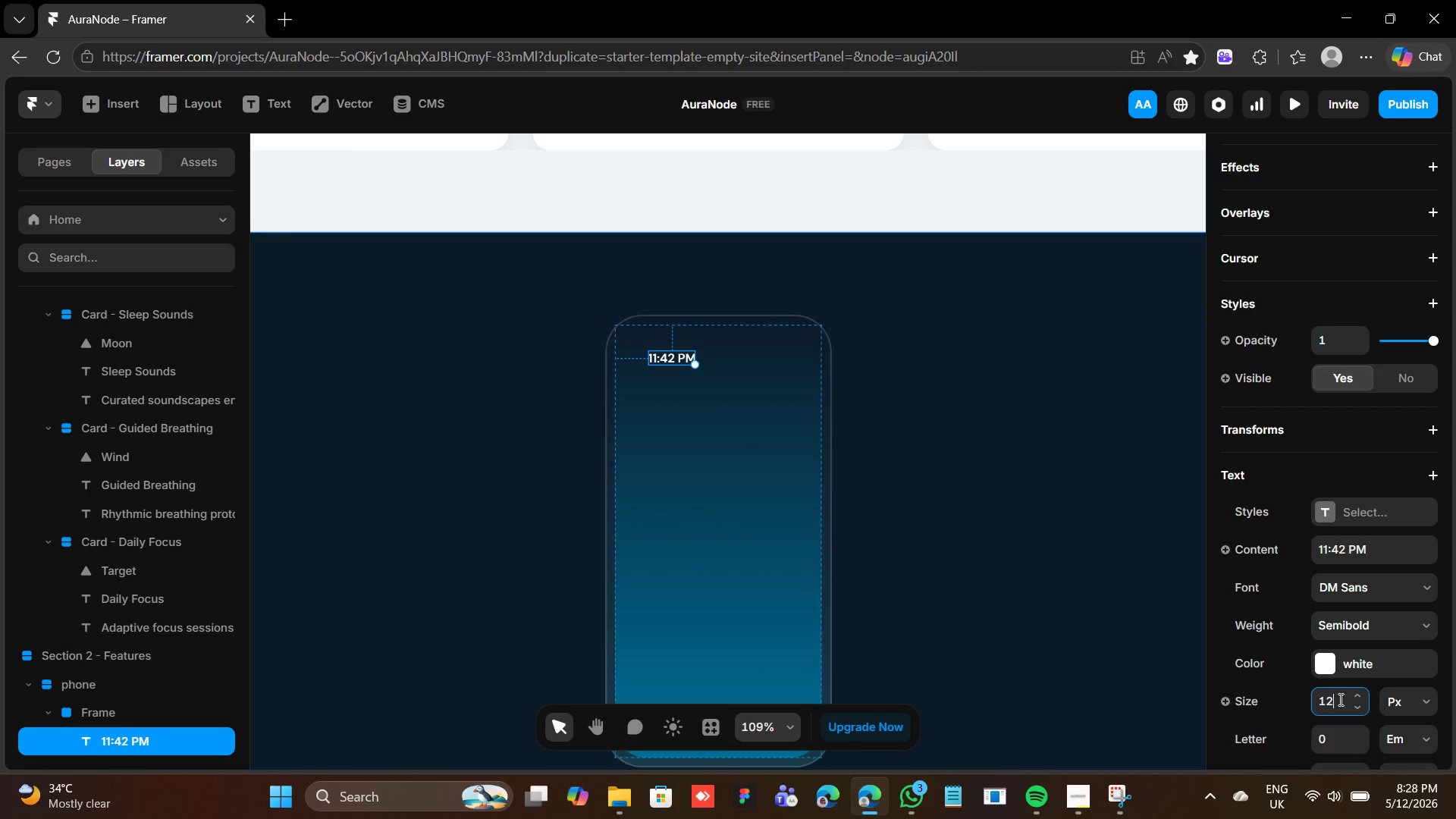 
wait(9.58)
 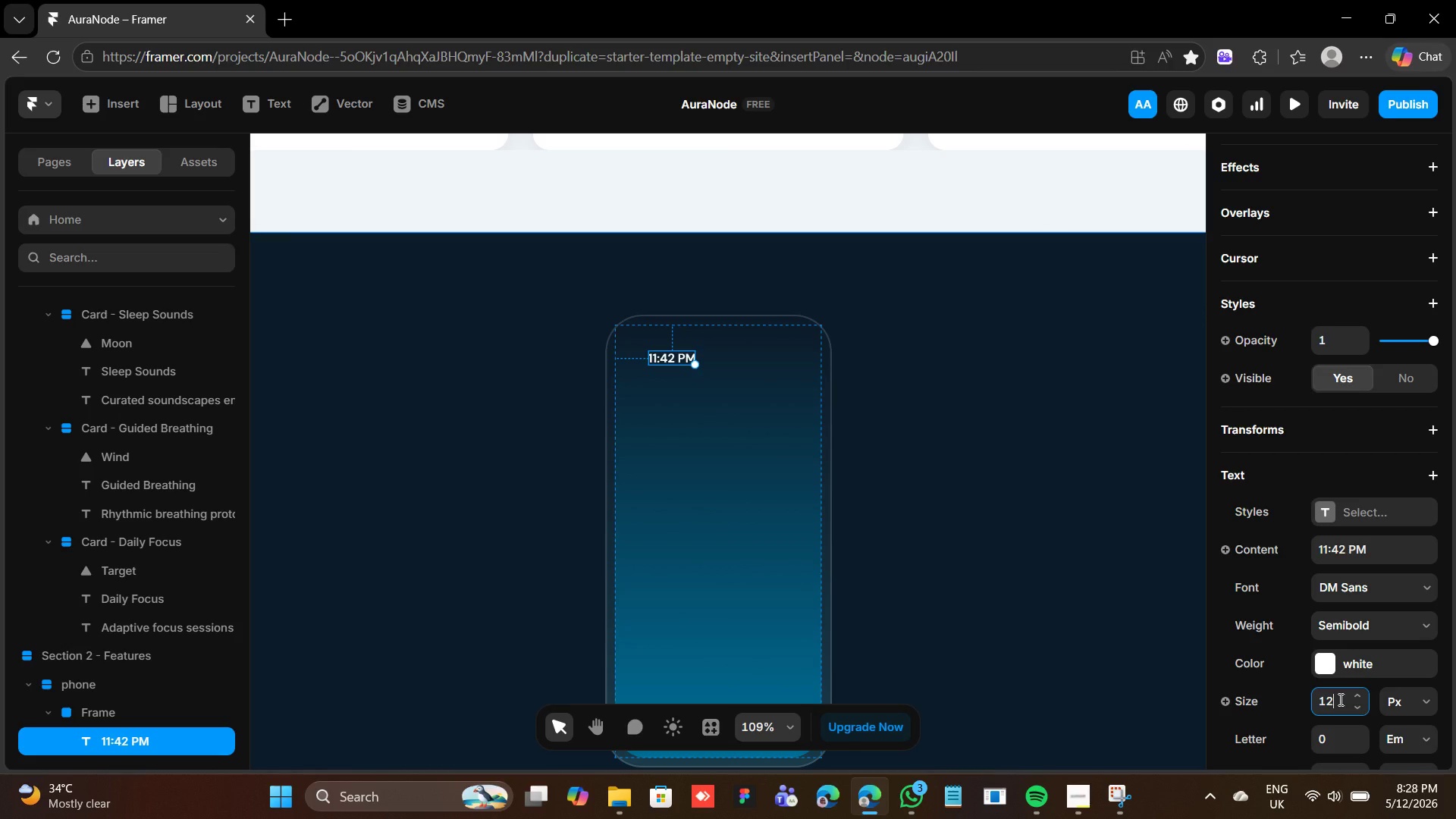 
left_click([1359, 303])
 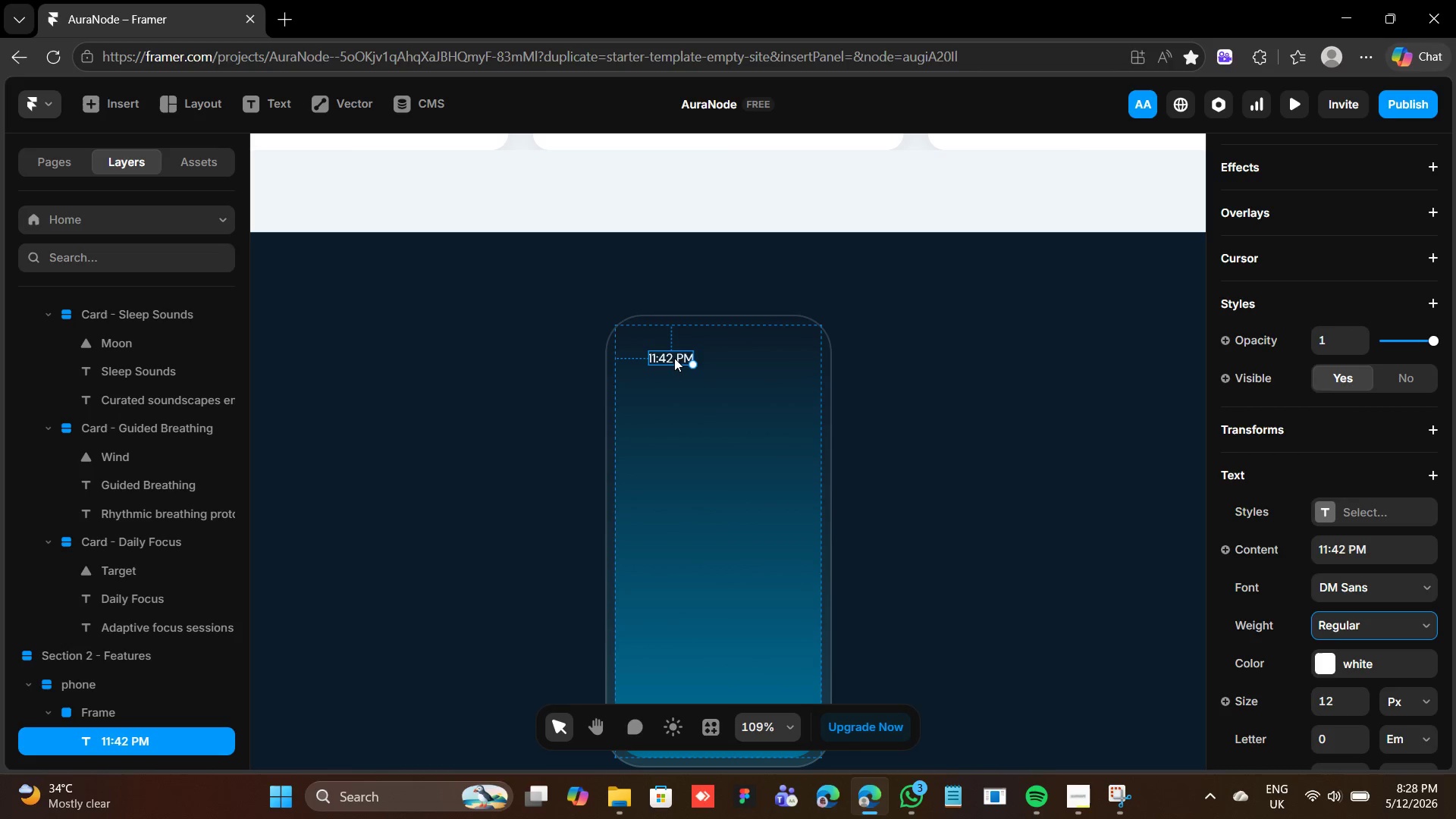 
left_click_drag(start_coordinate=[669, 355], to_coordinate=[777, 340])
 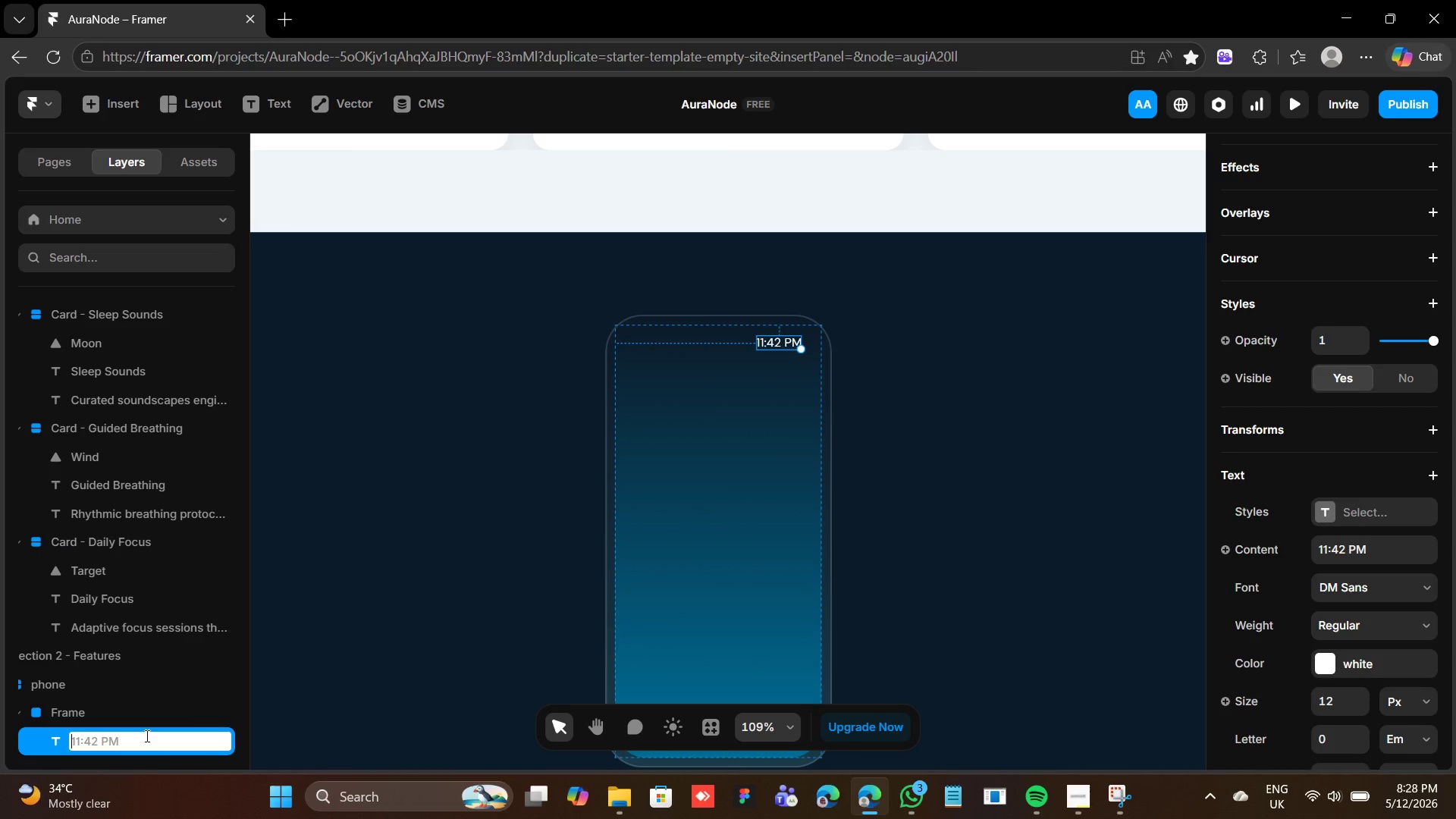 
wait(7.53)
 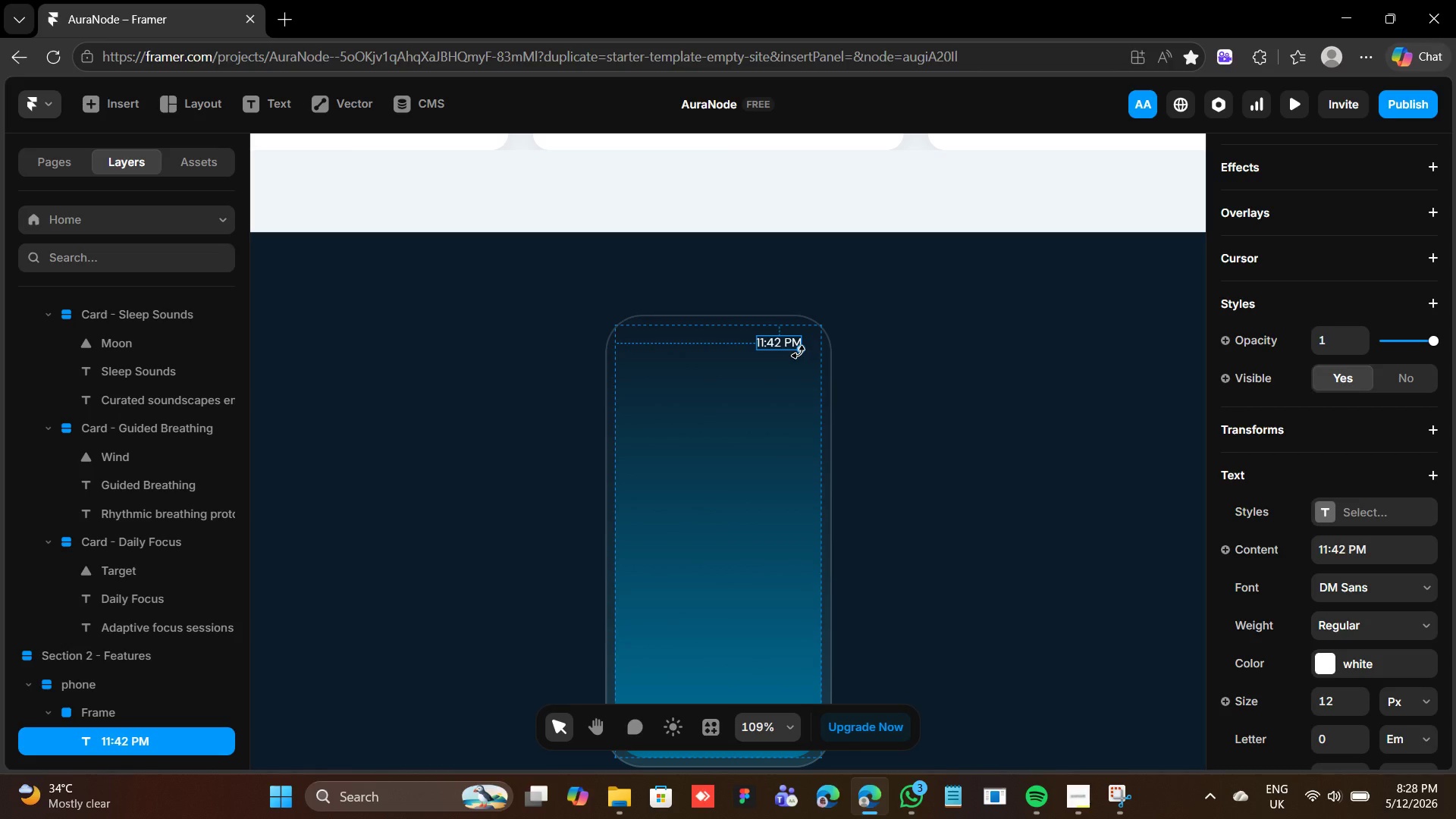 
type(Status bar swtail)
key(Backspace)
key(Backspace)
key(Backspace)
key(Backspace)
key(Backspace)
key(Backspace)
type(detail)
 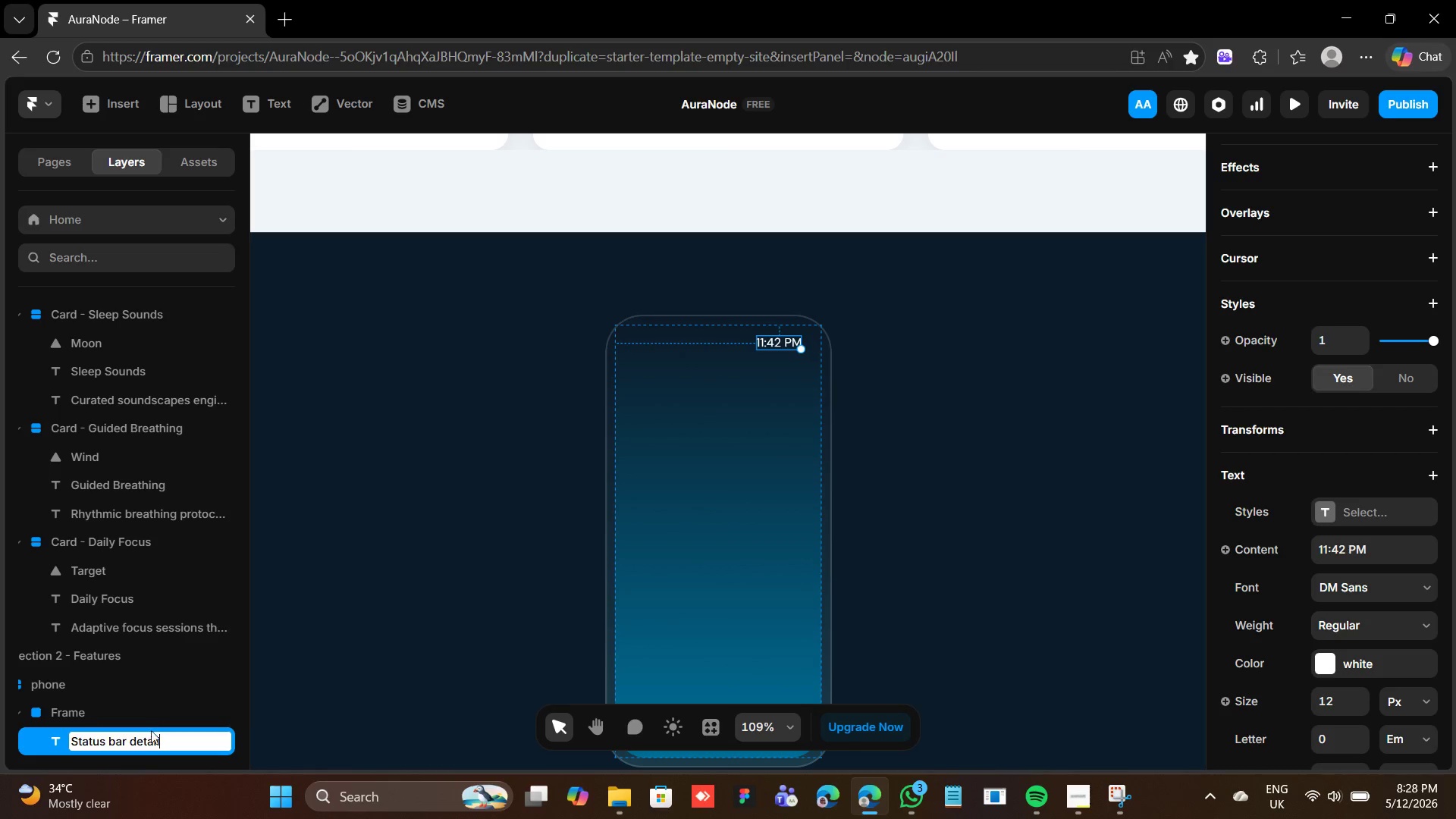 
key(Enter)
 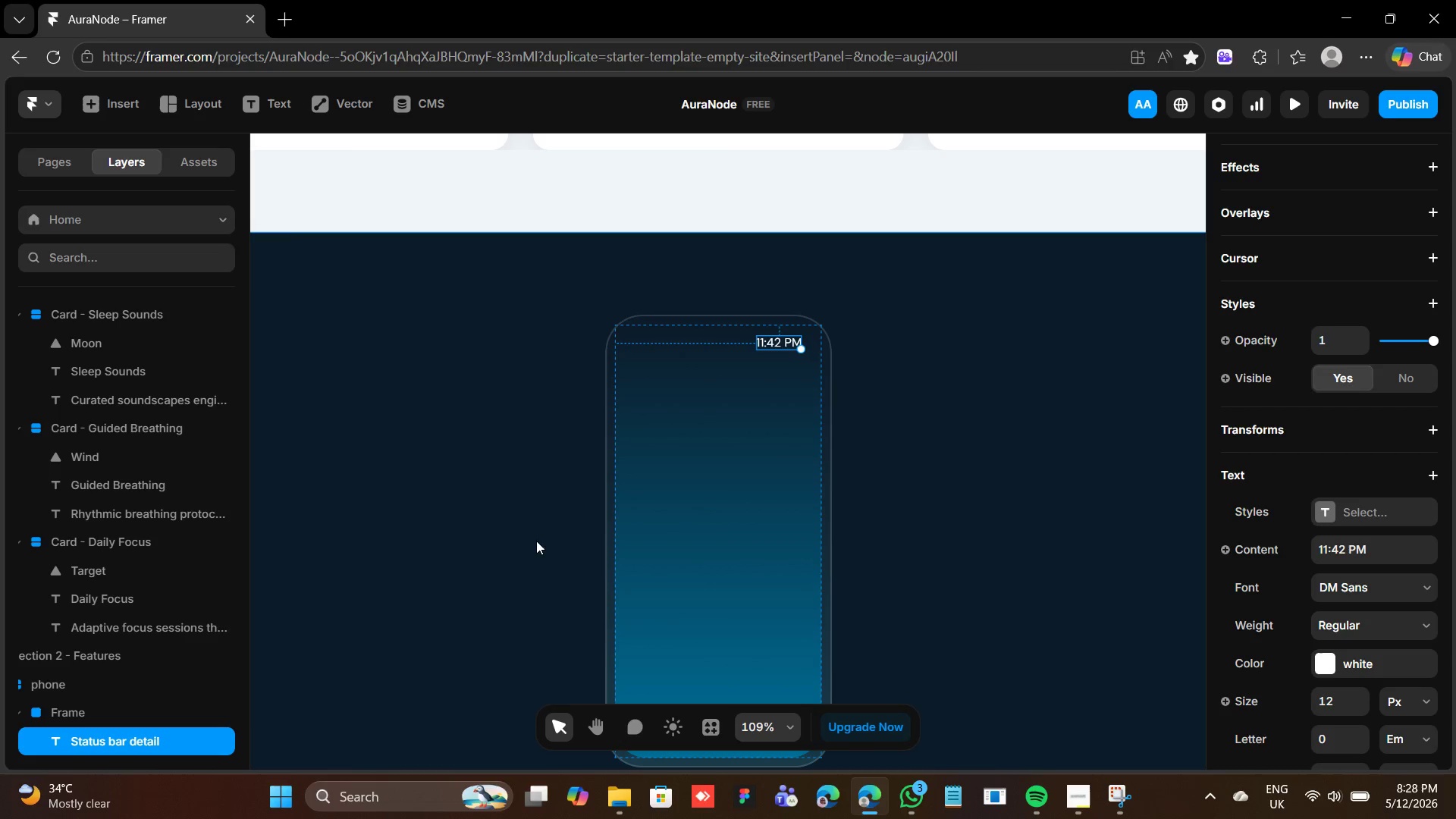 
wait(9.66)
 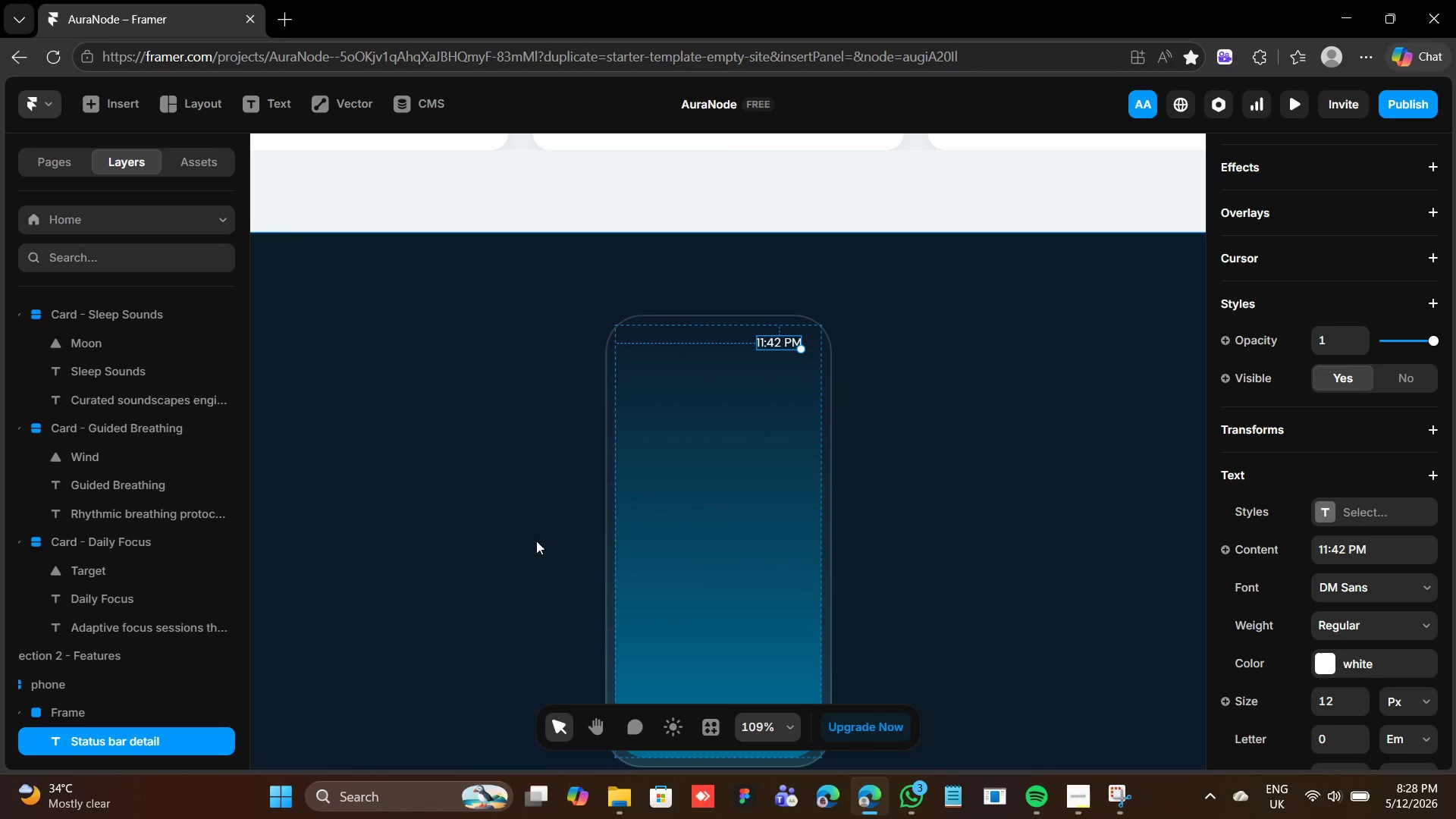 
key(F)
 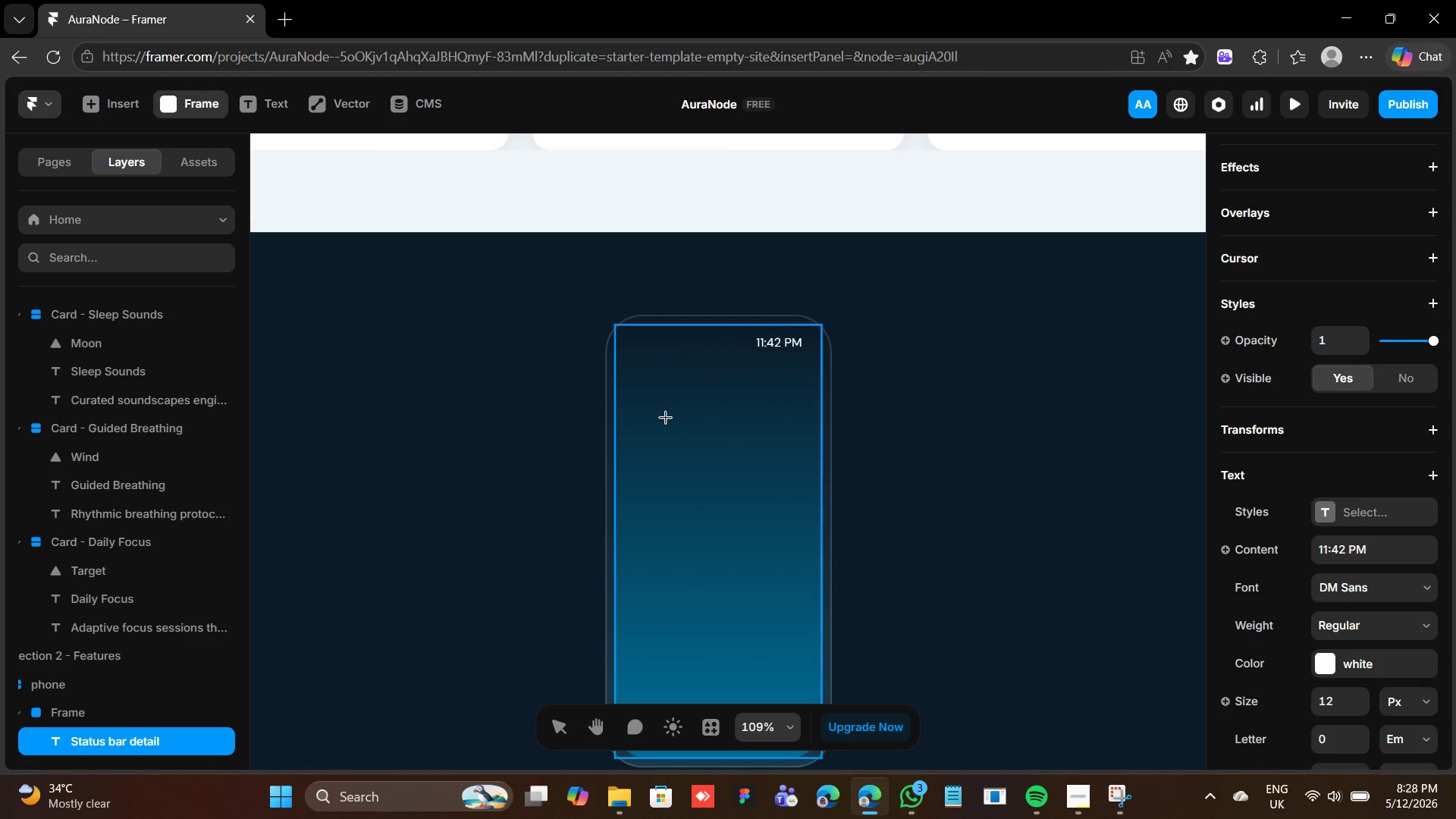 
left_click_drag(start_coordinate=[668, 410], to_coordinate=[770, 525])
 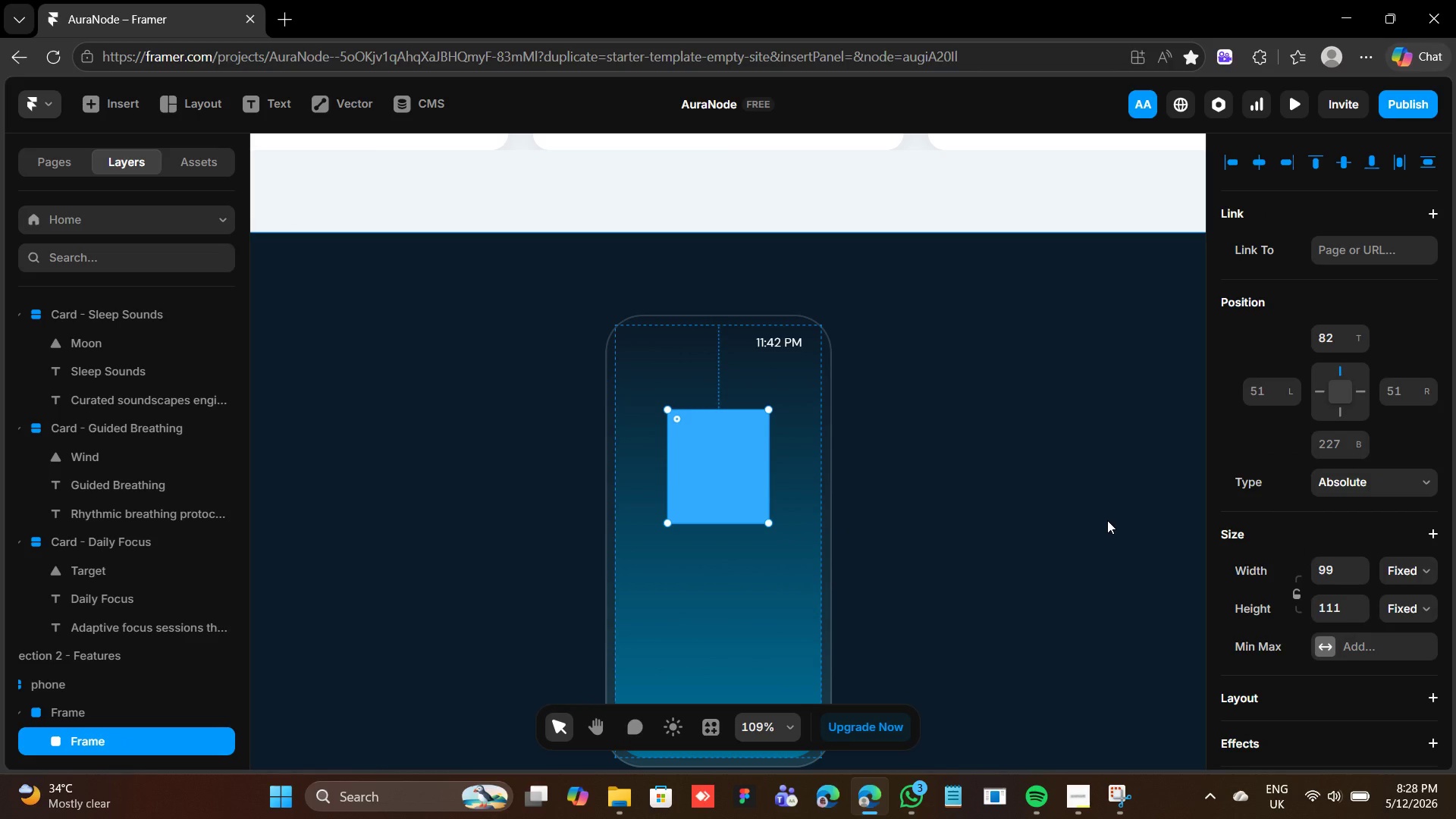 
wait(9.01)
 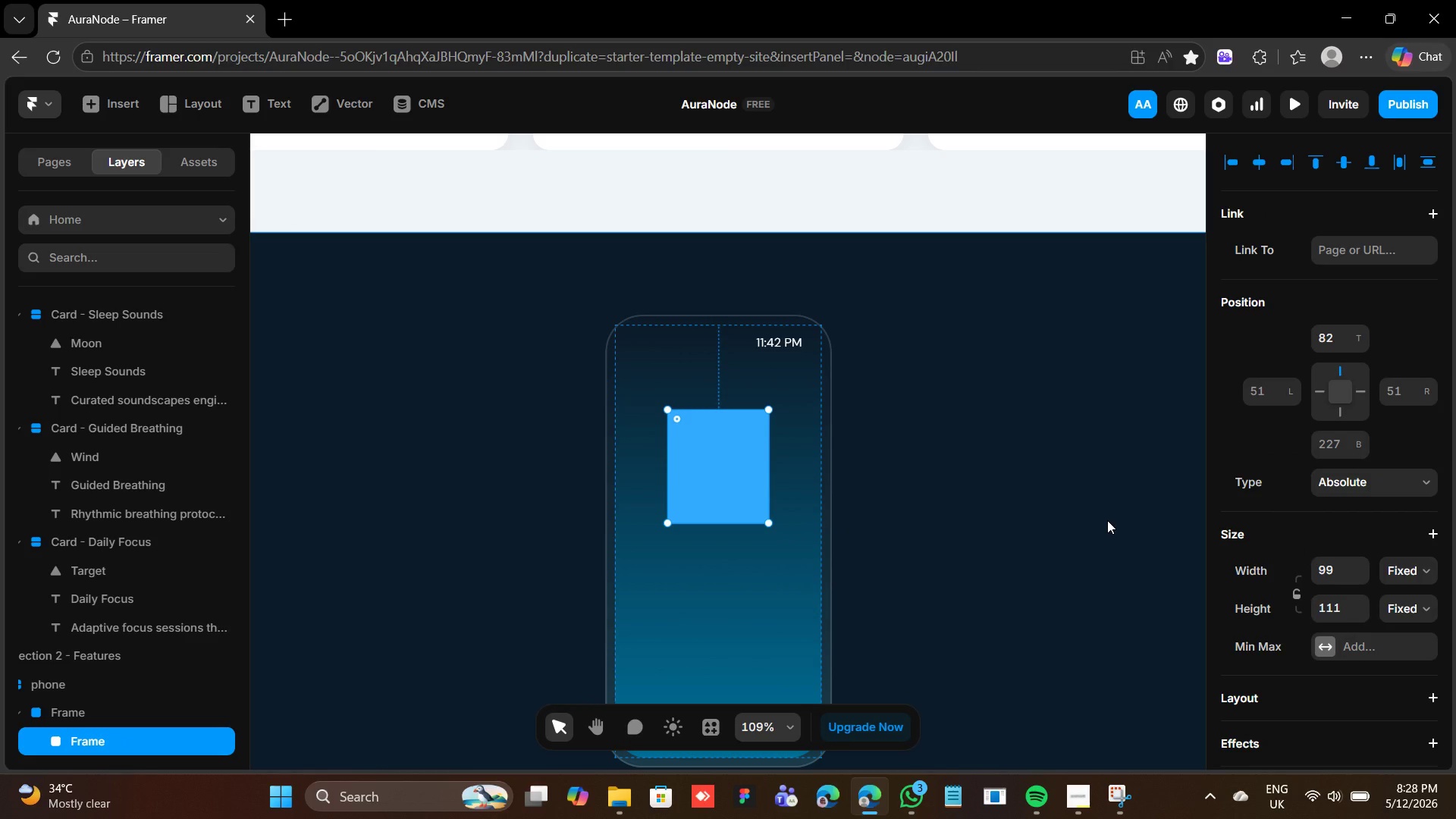 
left_click([1335, 572])
 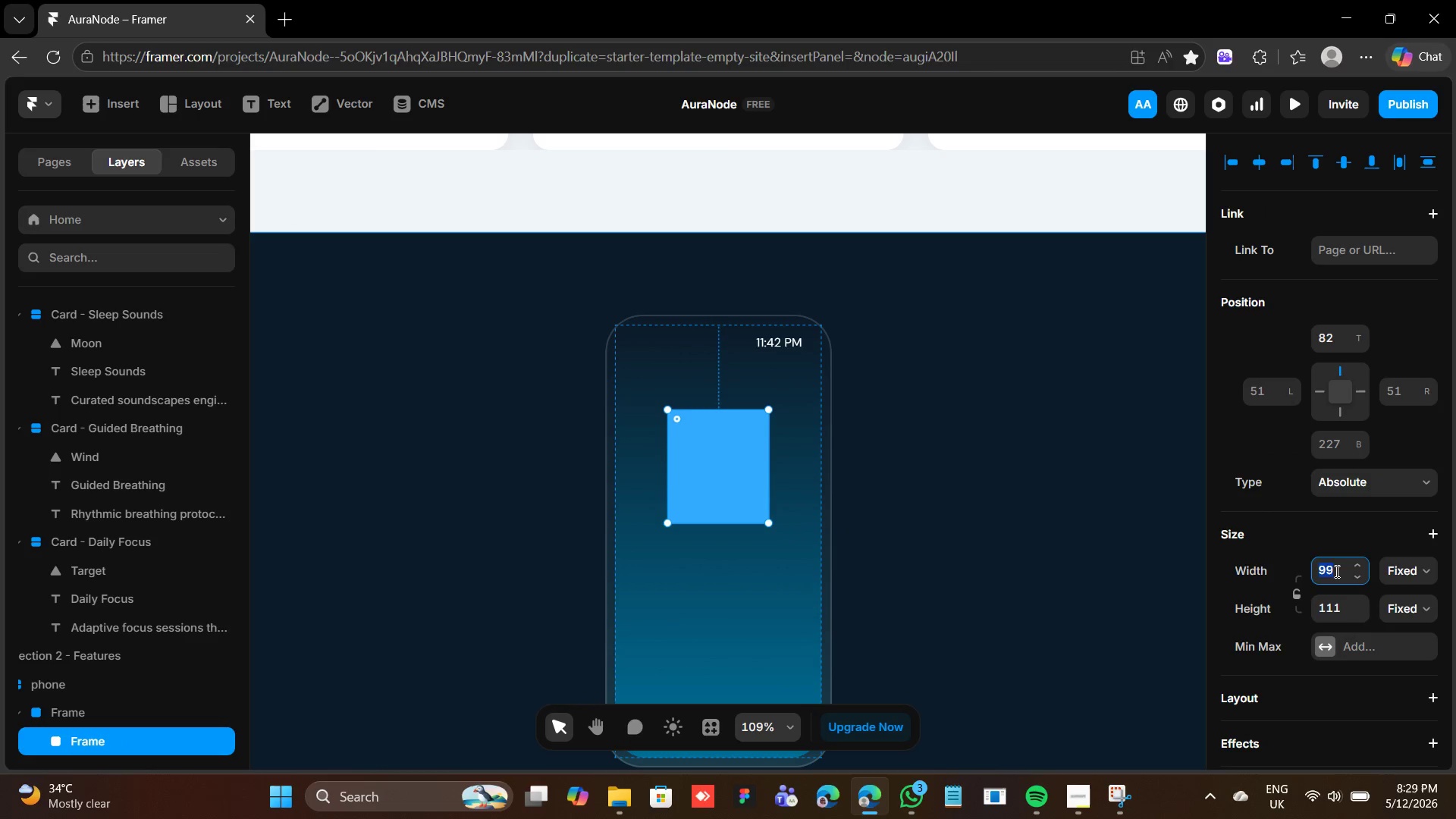 
type(80)
 